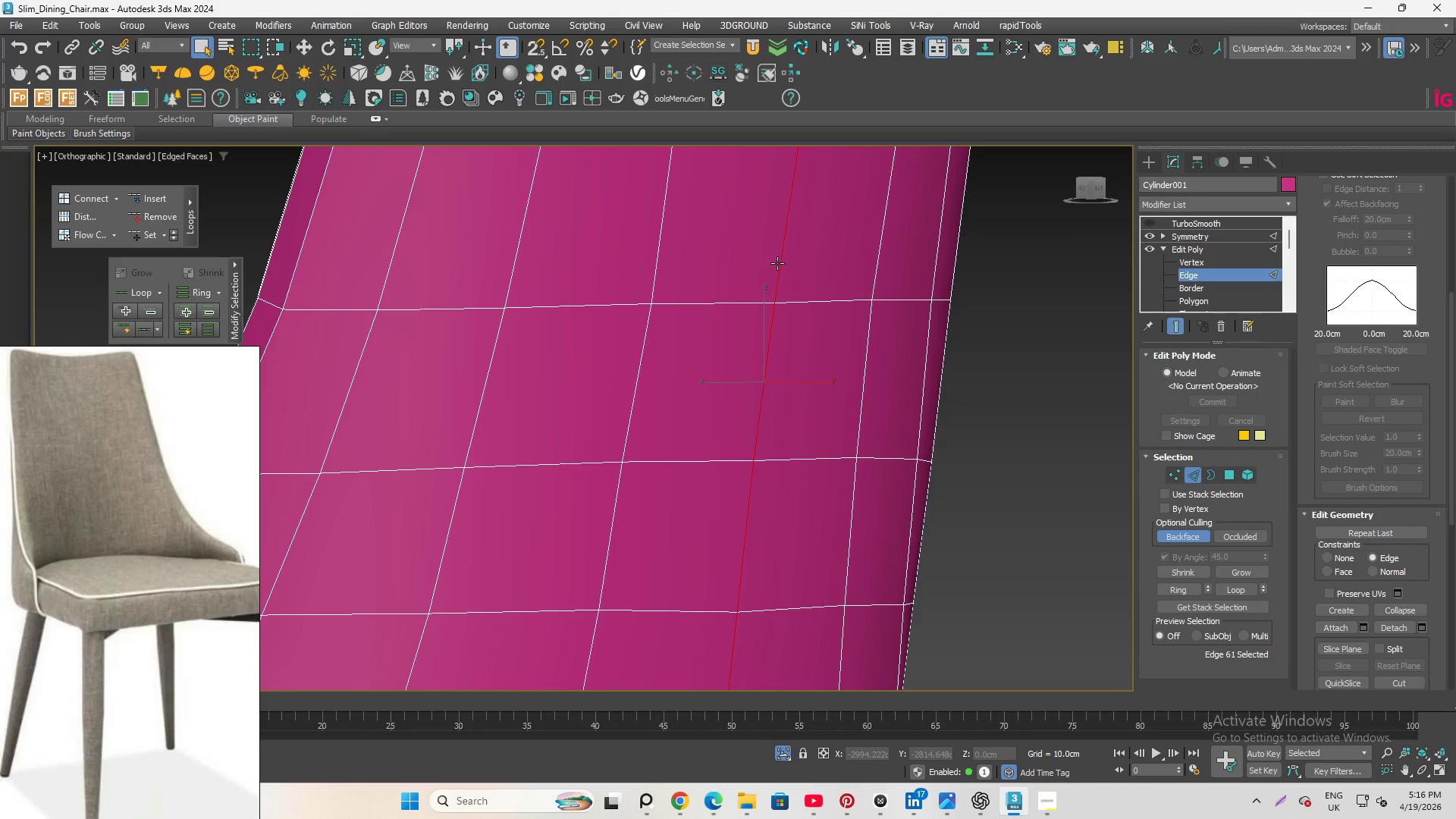 
double_click([777, 263])
 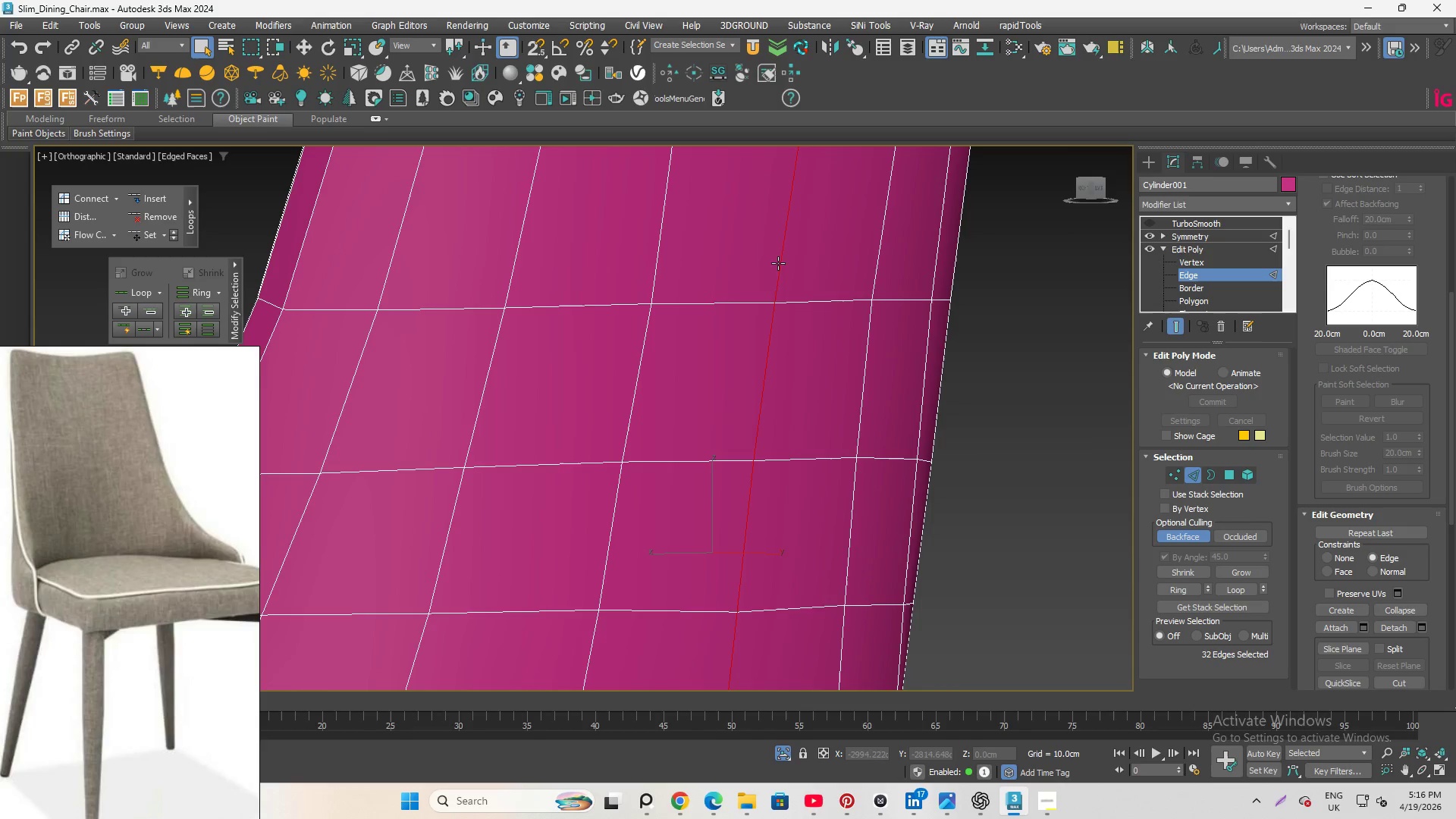 
scroll: coordinate [742, 351], scroll_direction: down, amount: 4.0
 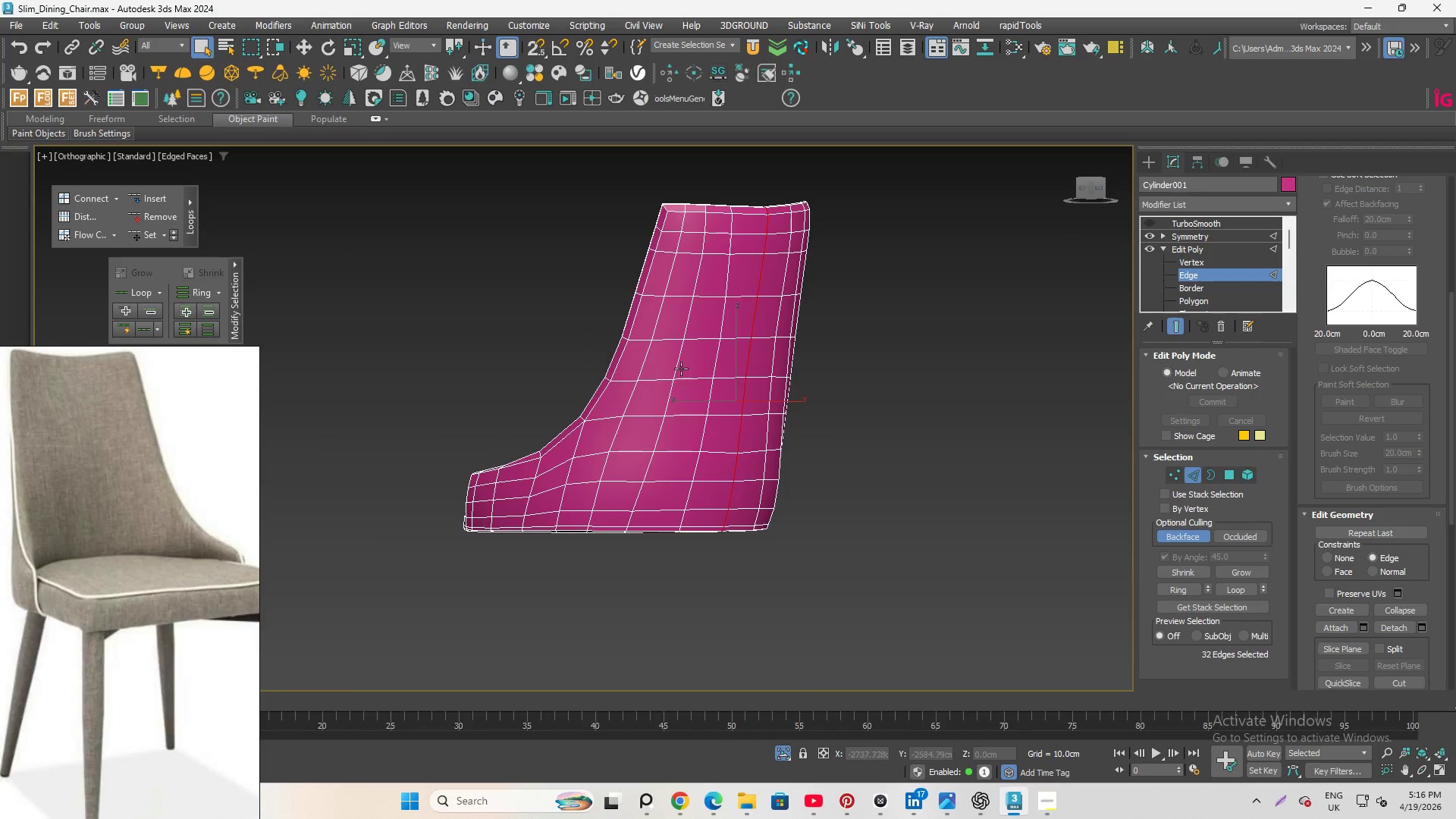 
hold_key(key=AltLeft, duration=1.59)
 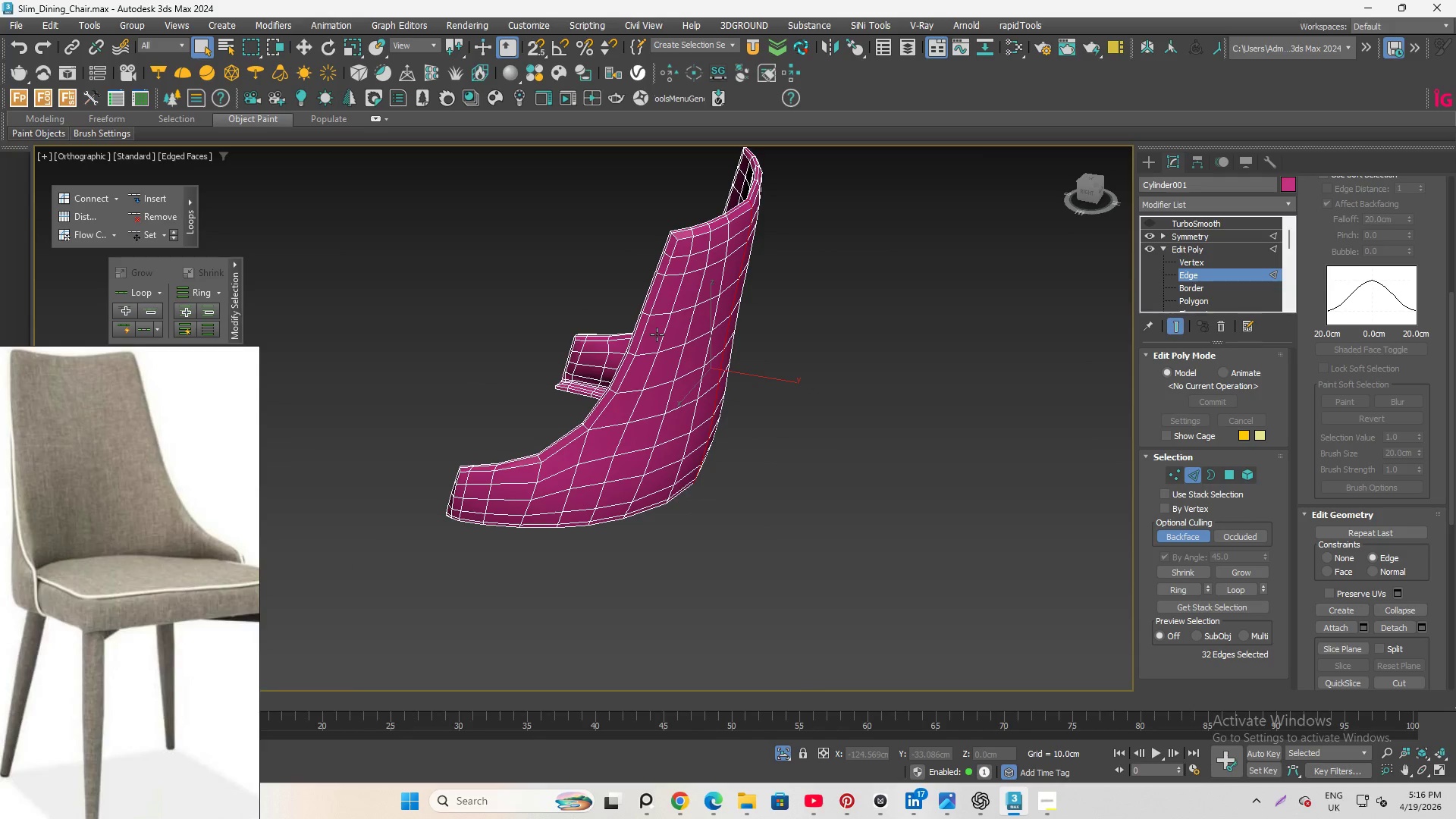 
scroll: coordinate [671, 344], scroll_direction: up, amount: 1.0
 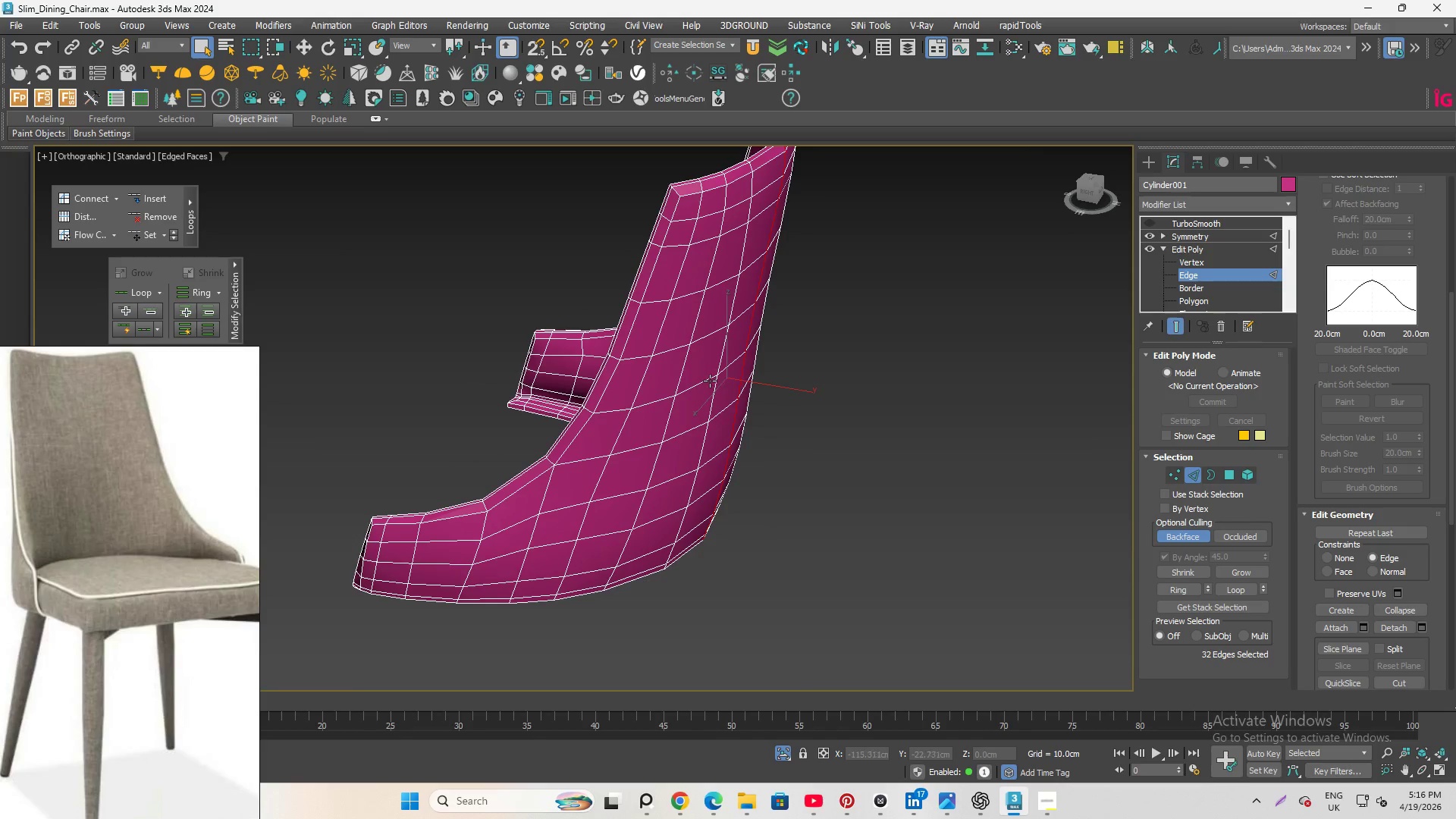 
left_click([710, 380])
 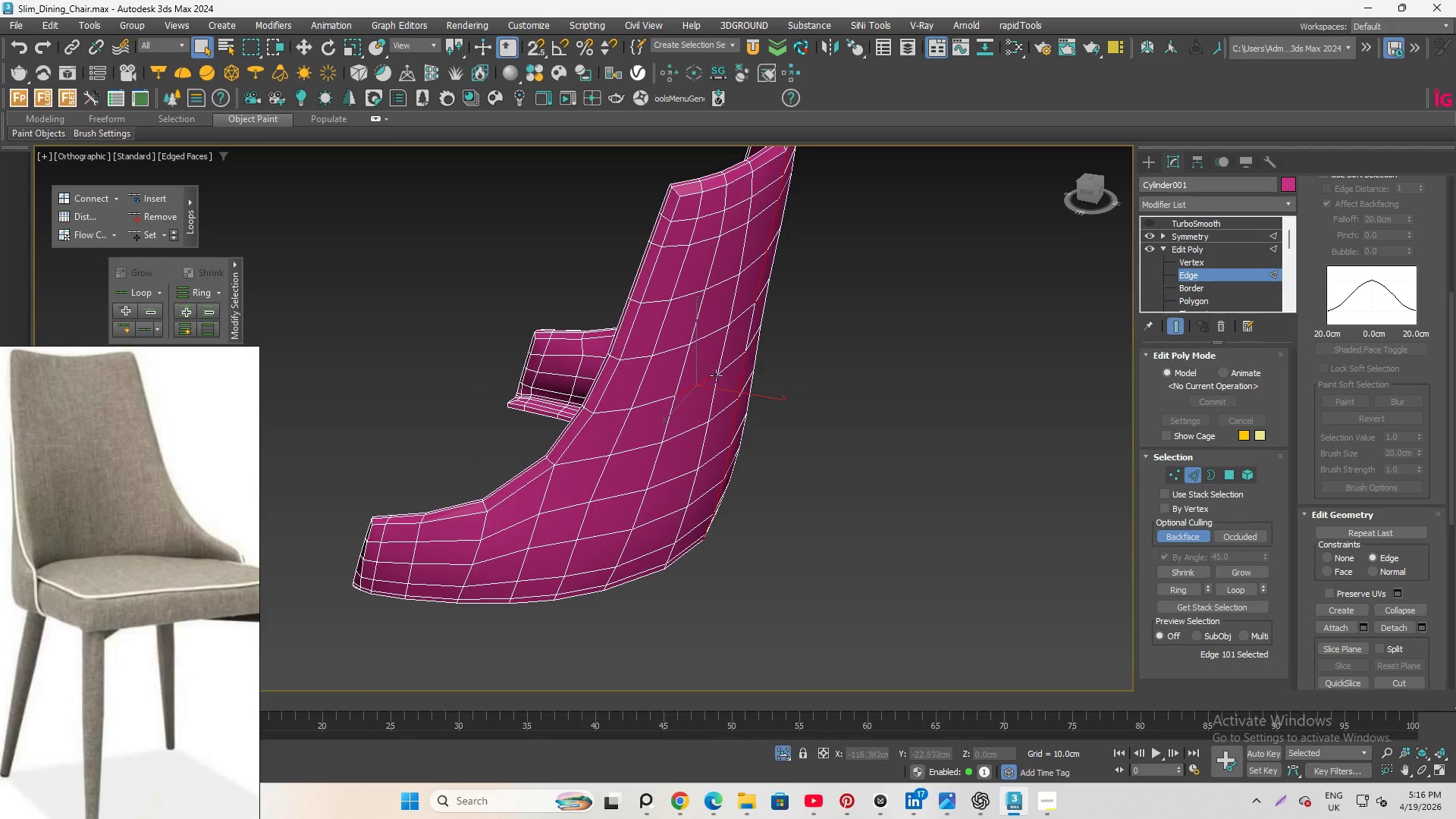 
hold_key(key=ControlLeft, duration=1.75)
left_click([736, 362])
 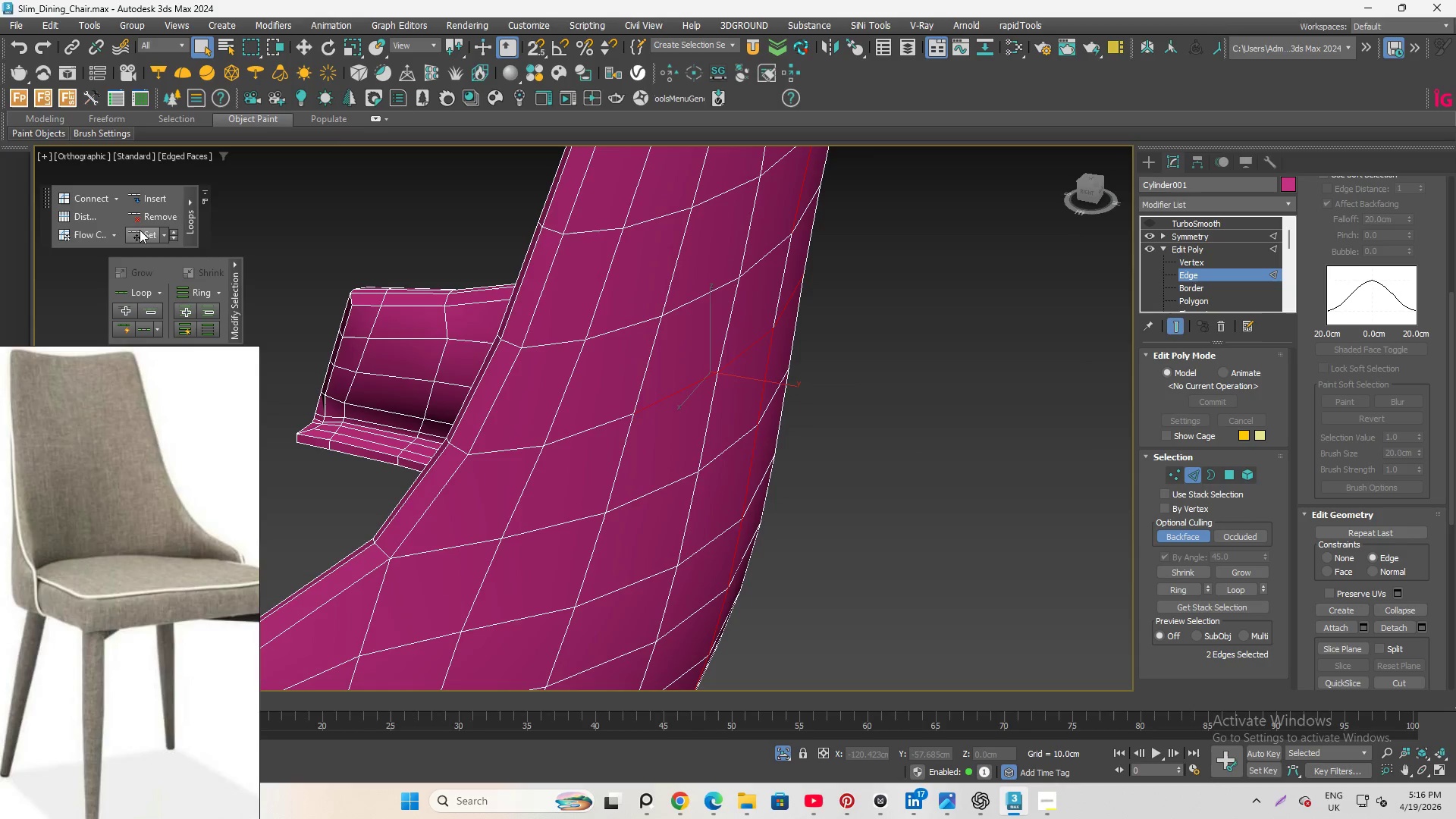 
scroll: coordinate [718, 372], scroll_direction: up, amount: 2.0
 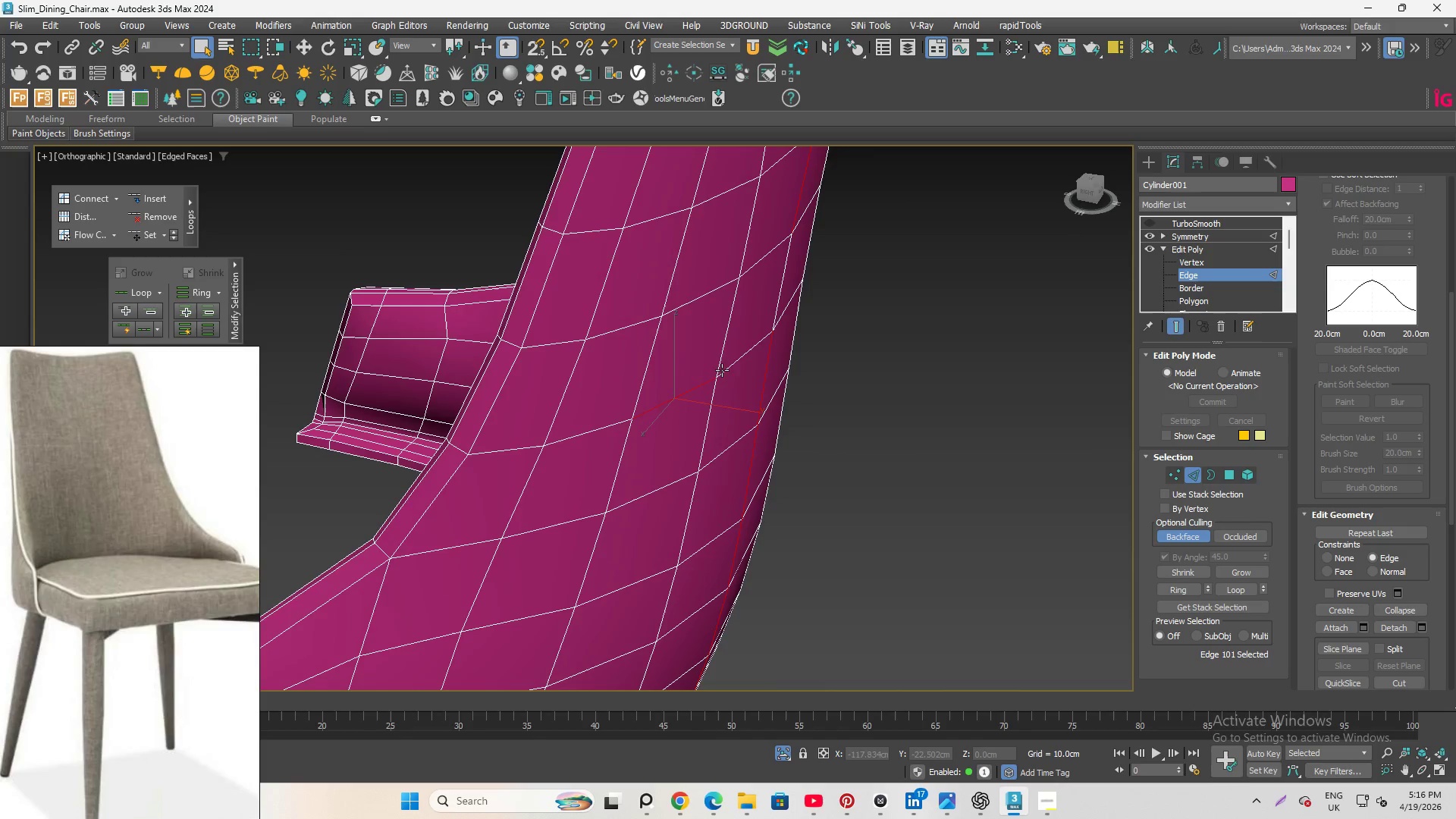 
key(Control+Z)
 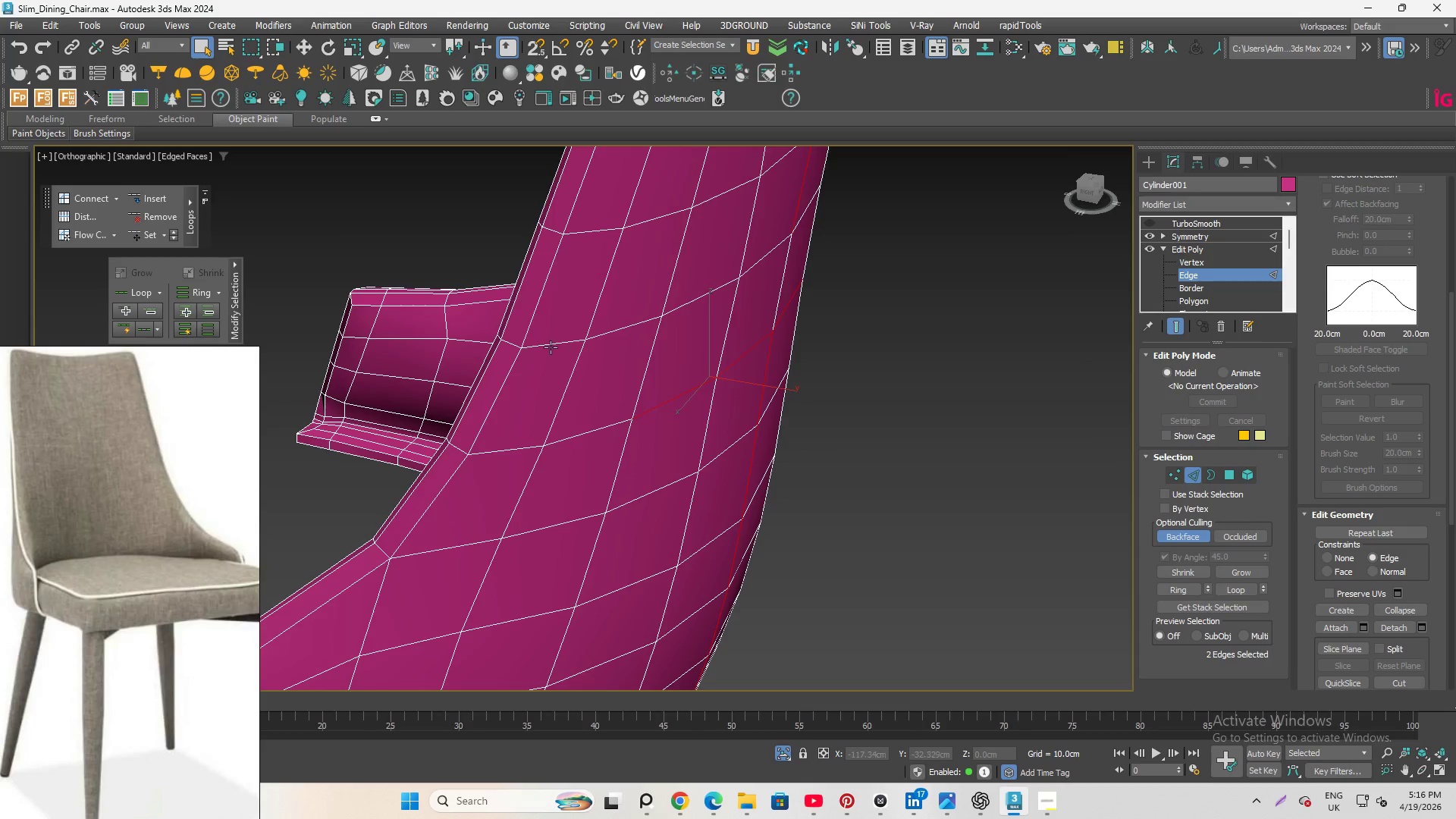 
hold_key(key=AltLeft, duration=0.98)
 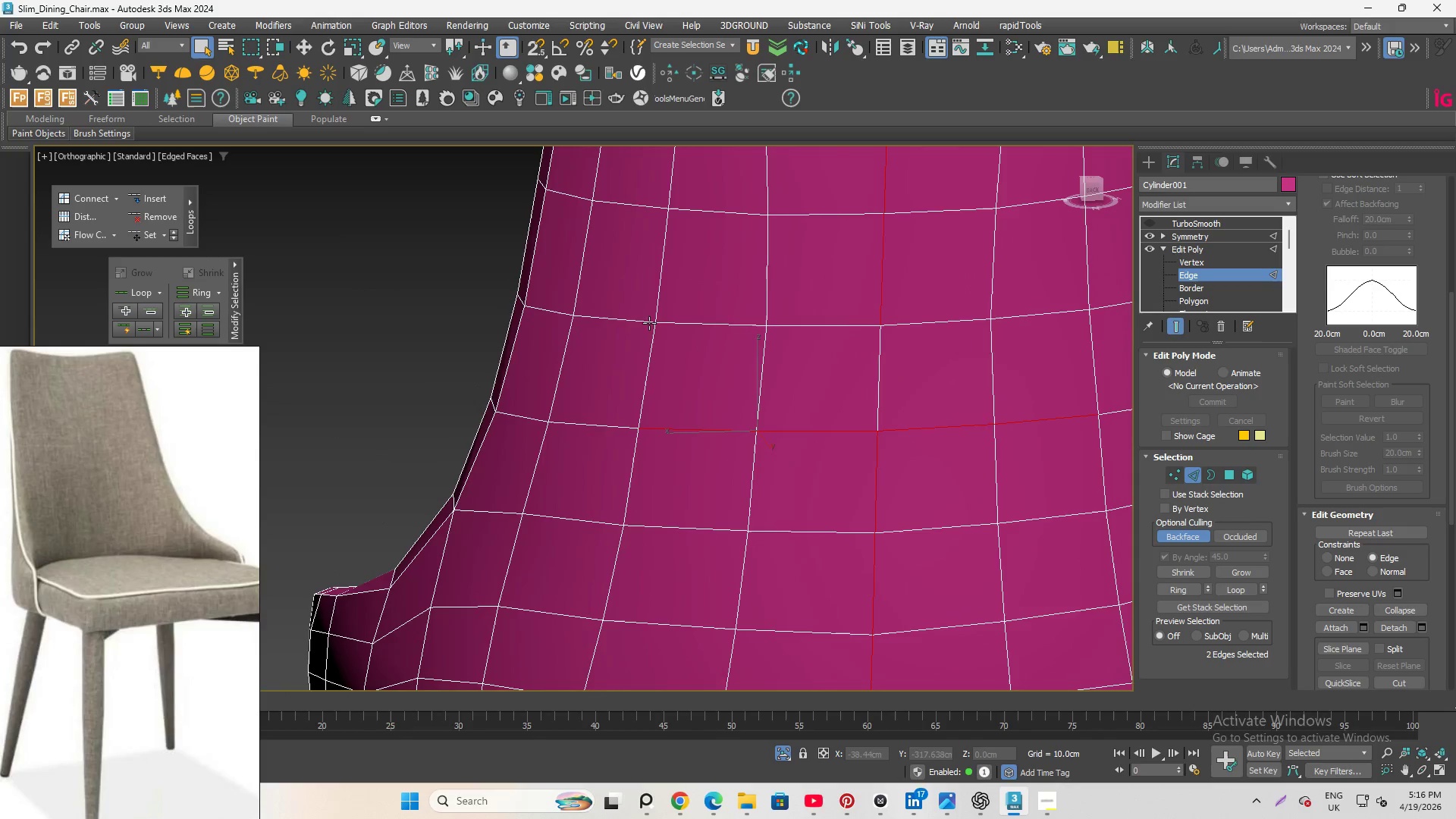 
hold_key(key=ControlLeft, duration=0.86)
 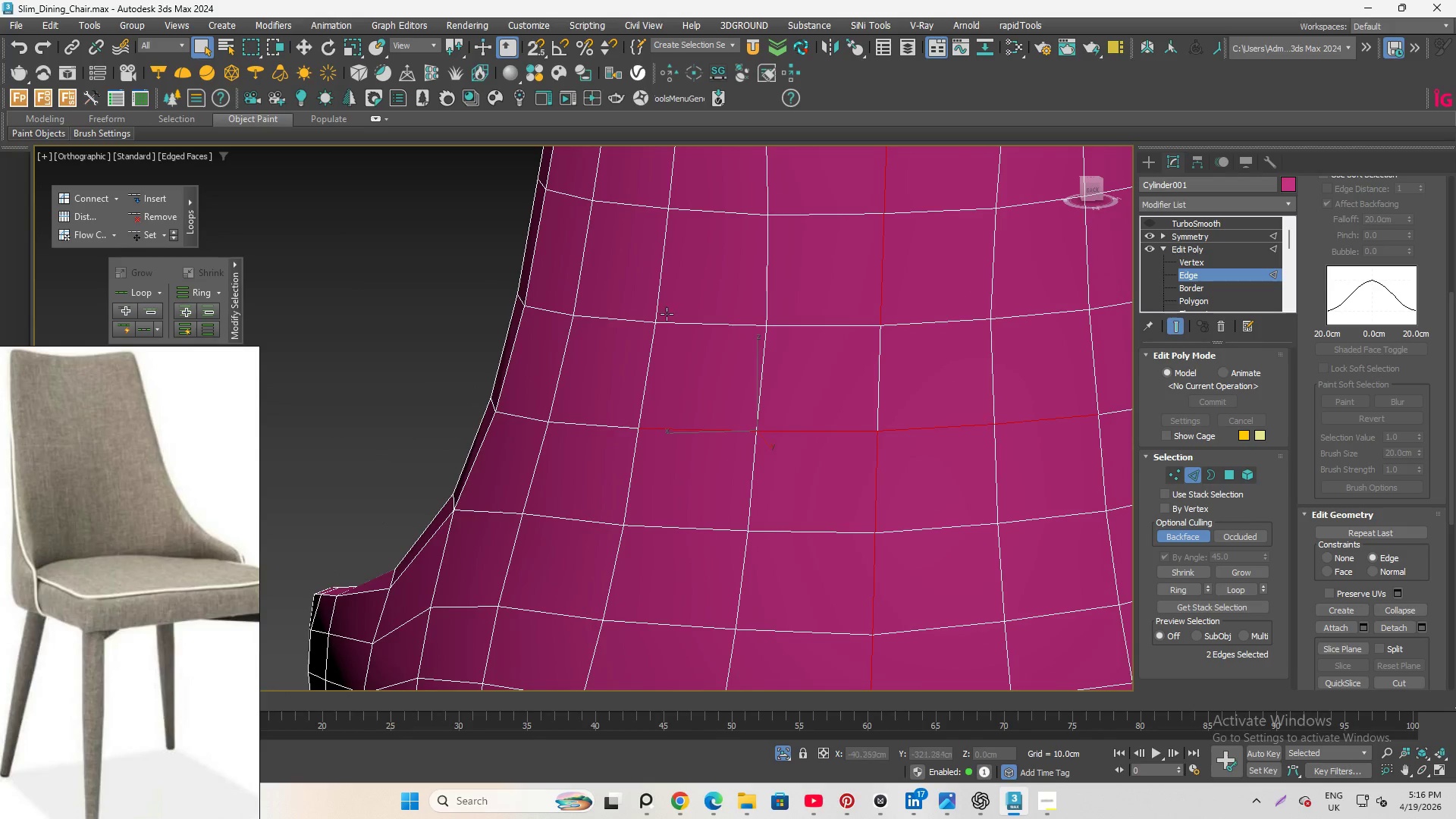 
hold_key(key=ControlLeft, duration=1.69)
left_click([684, 325])
 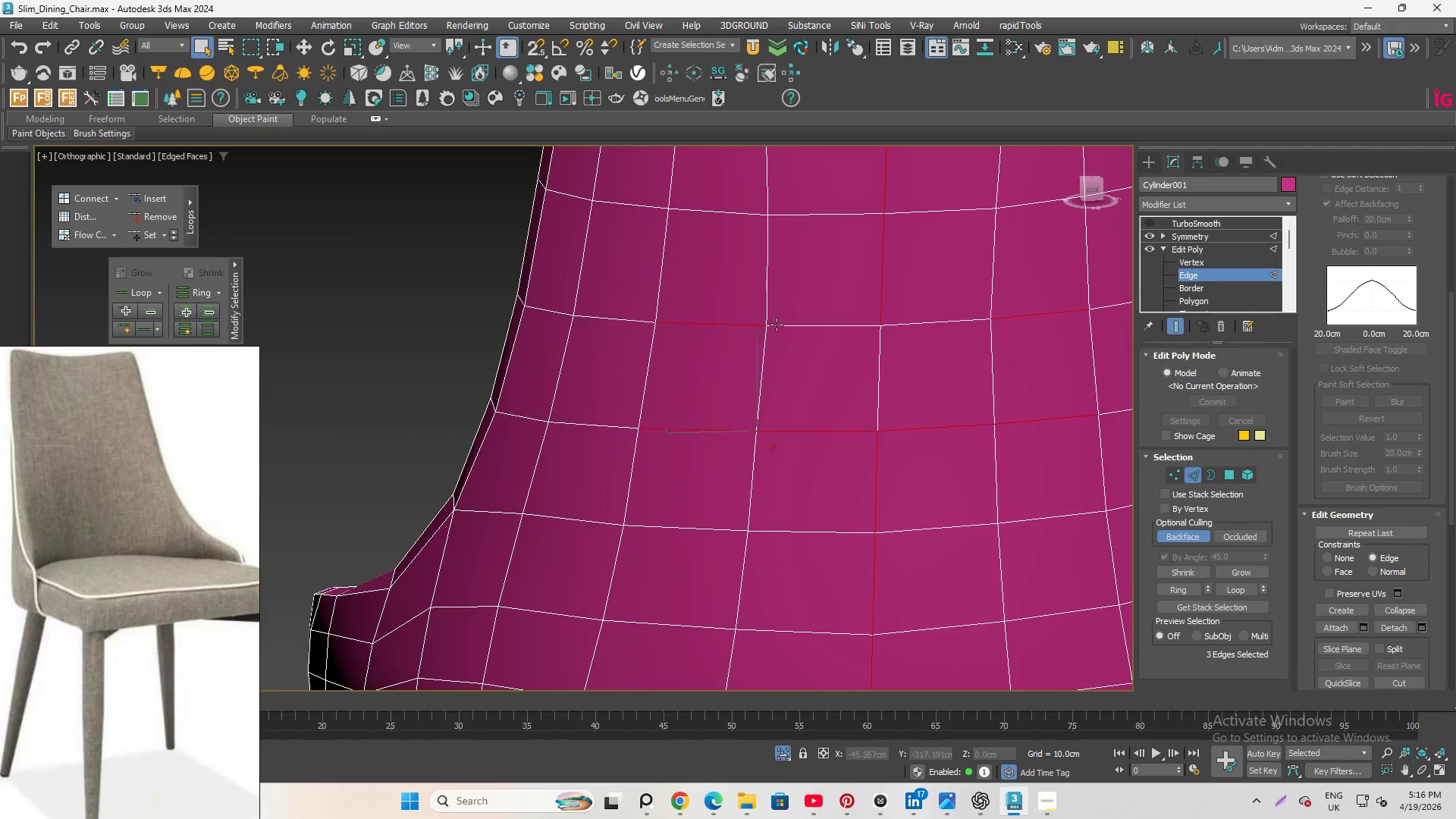 
left_click([777, 325])
 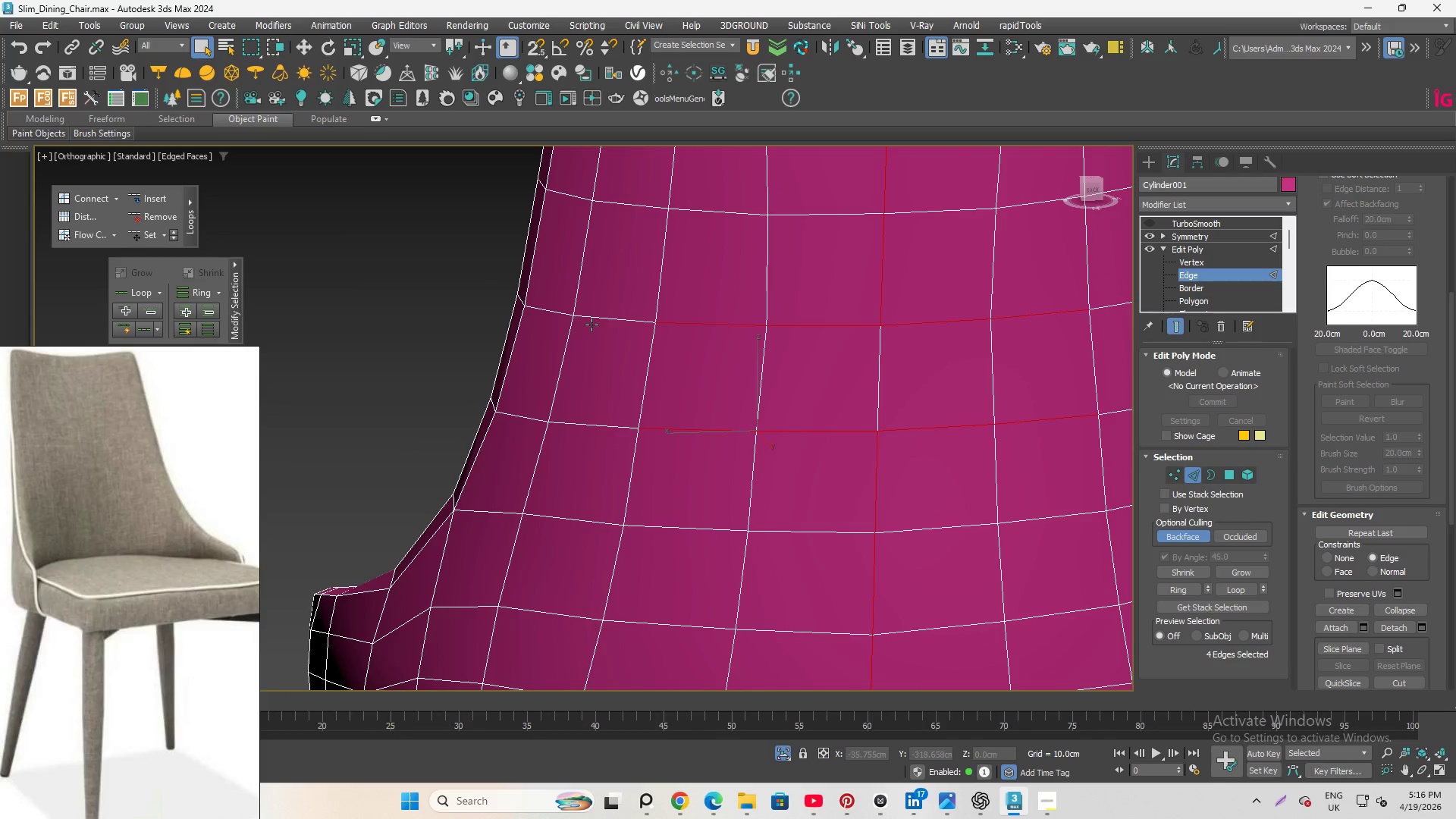 
hold_key(key=AltLeft, duration=1.44)
 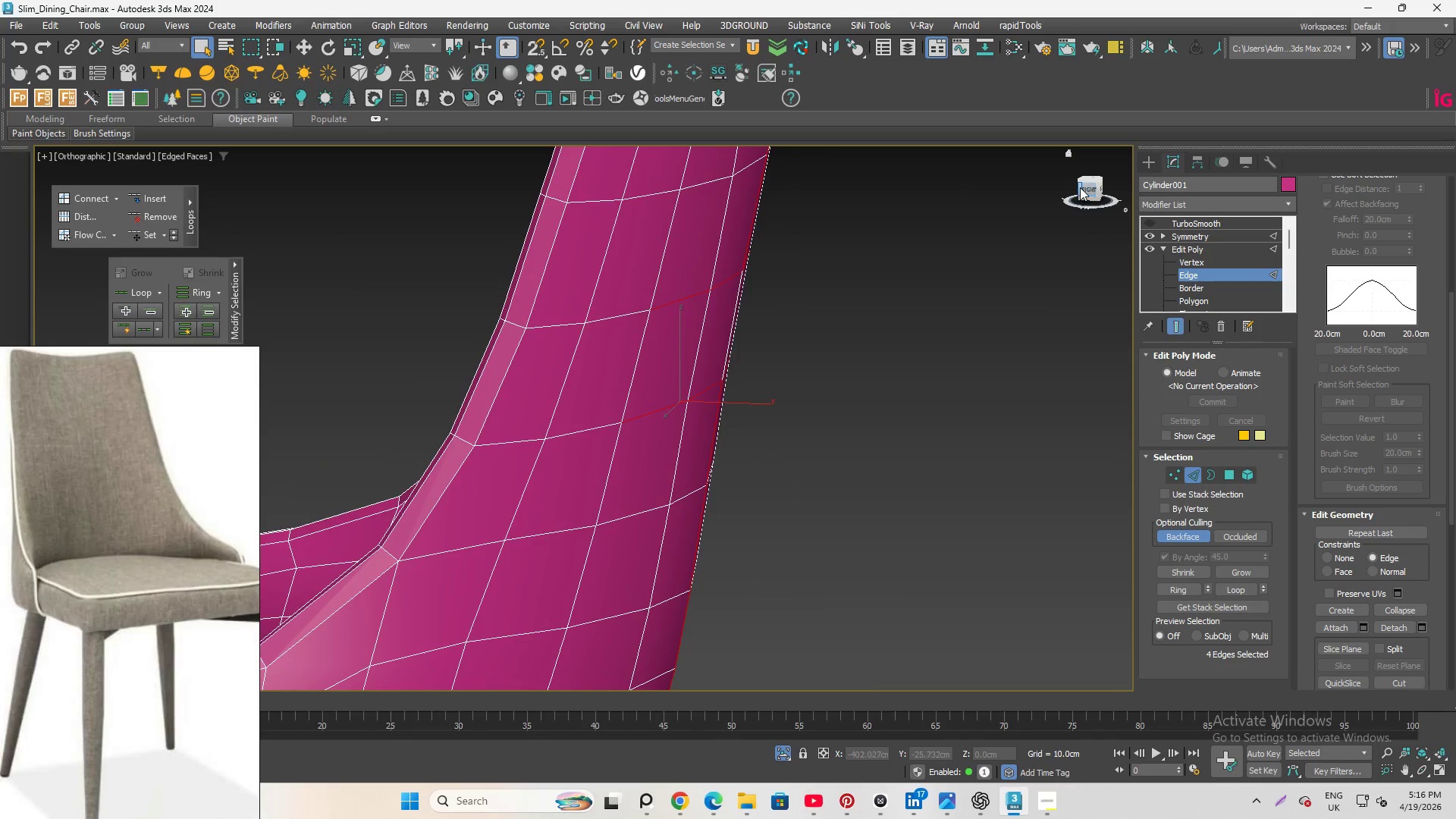 
left_click([1086, 188])
 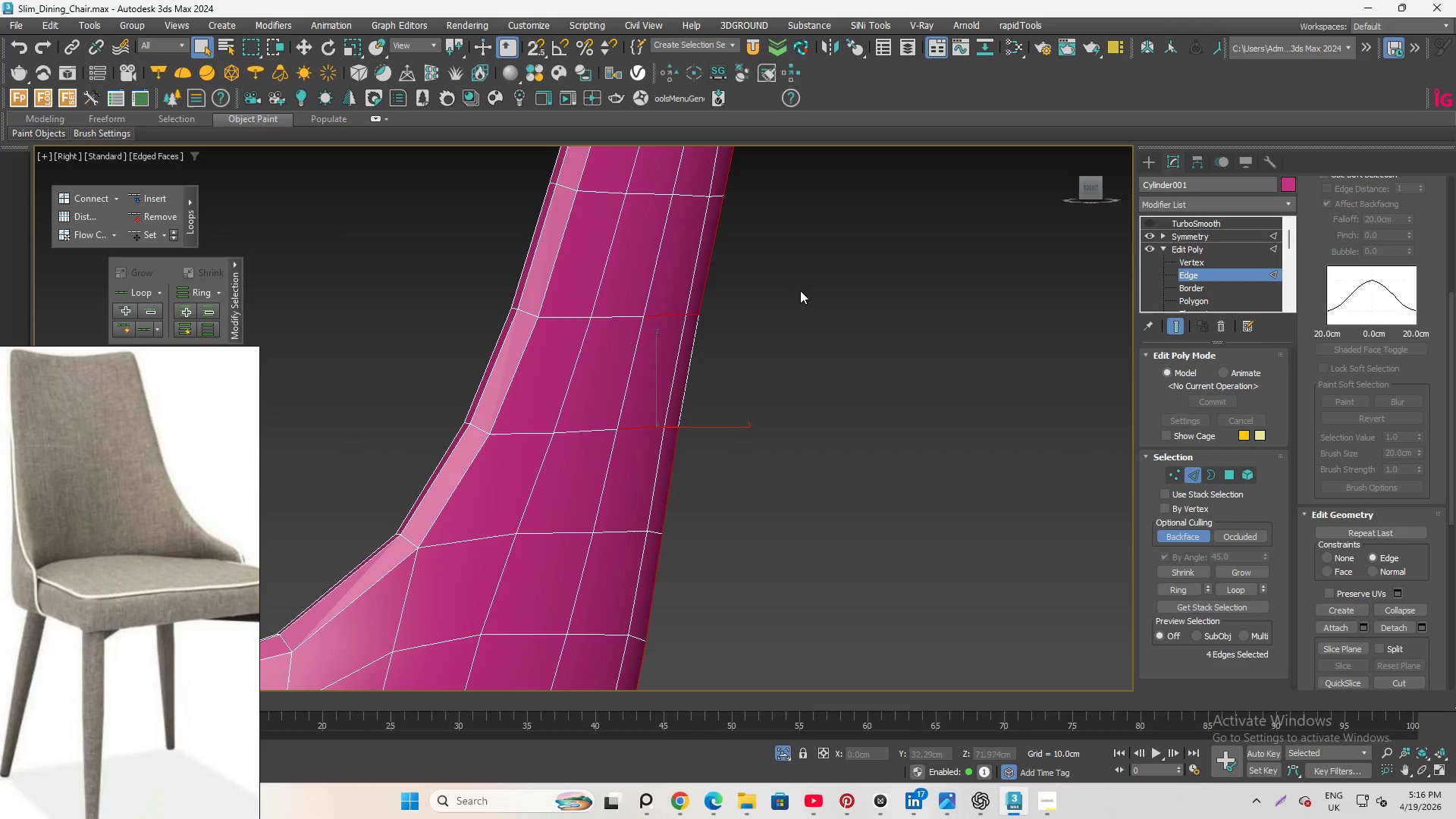 
scroll: coordinate [833, 320], scroll_direction: down, amount: 2.0
 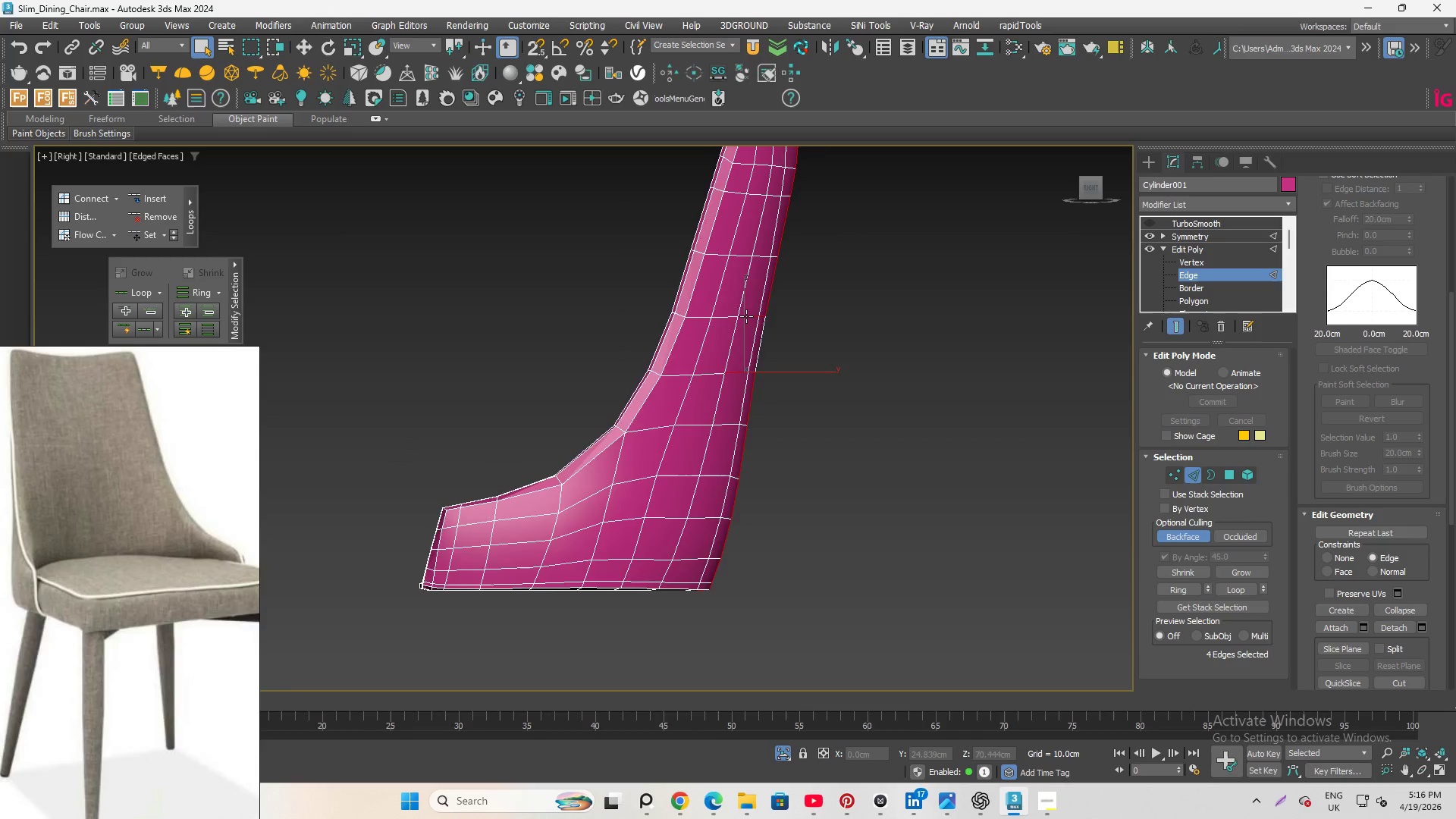 
scroll: coordinate [746, 316], scroll_direction: up, amount: 2.0
 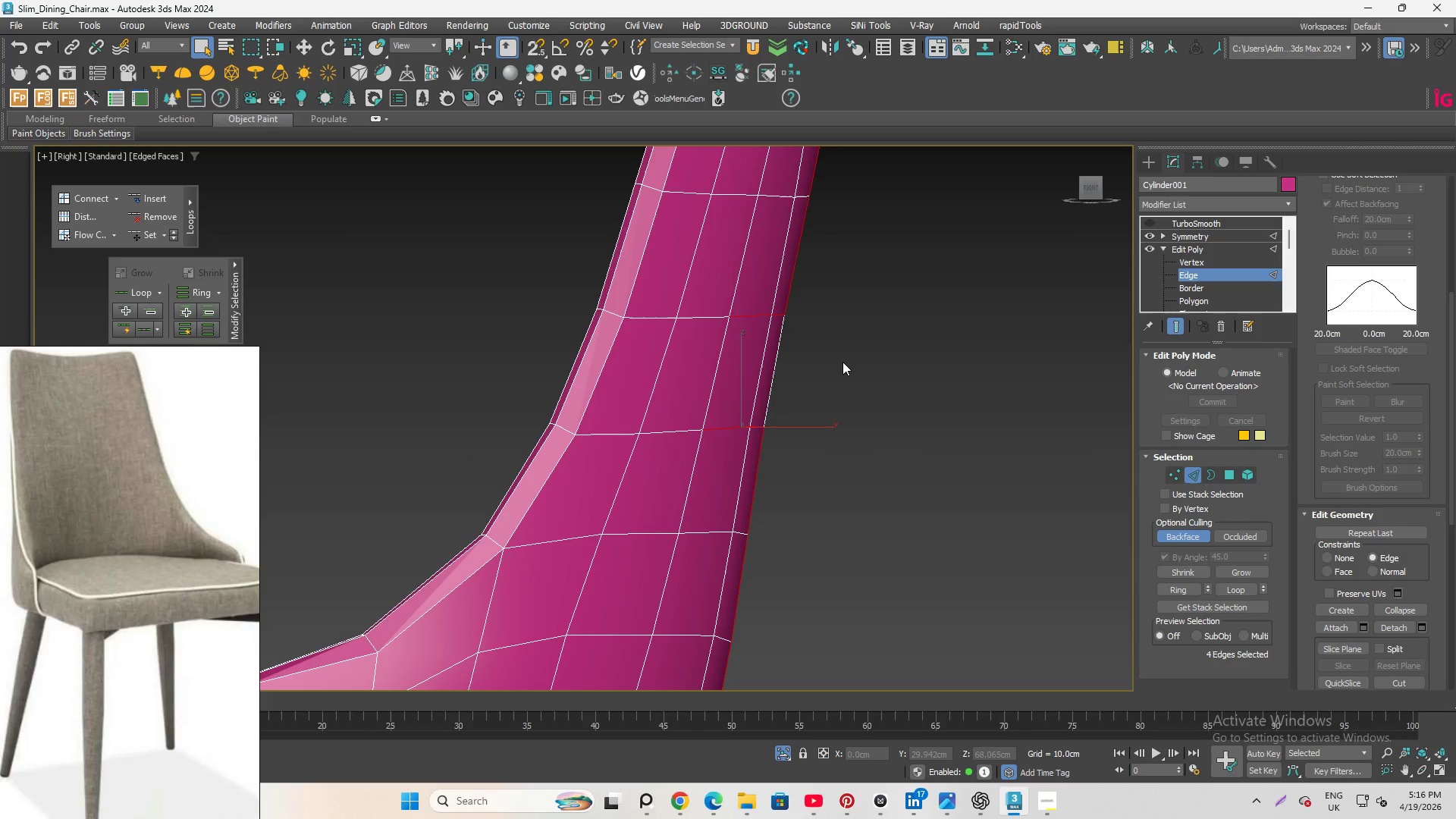 
key(W)
 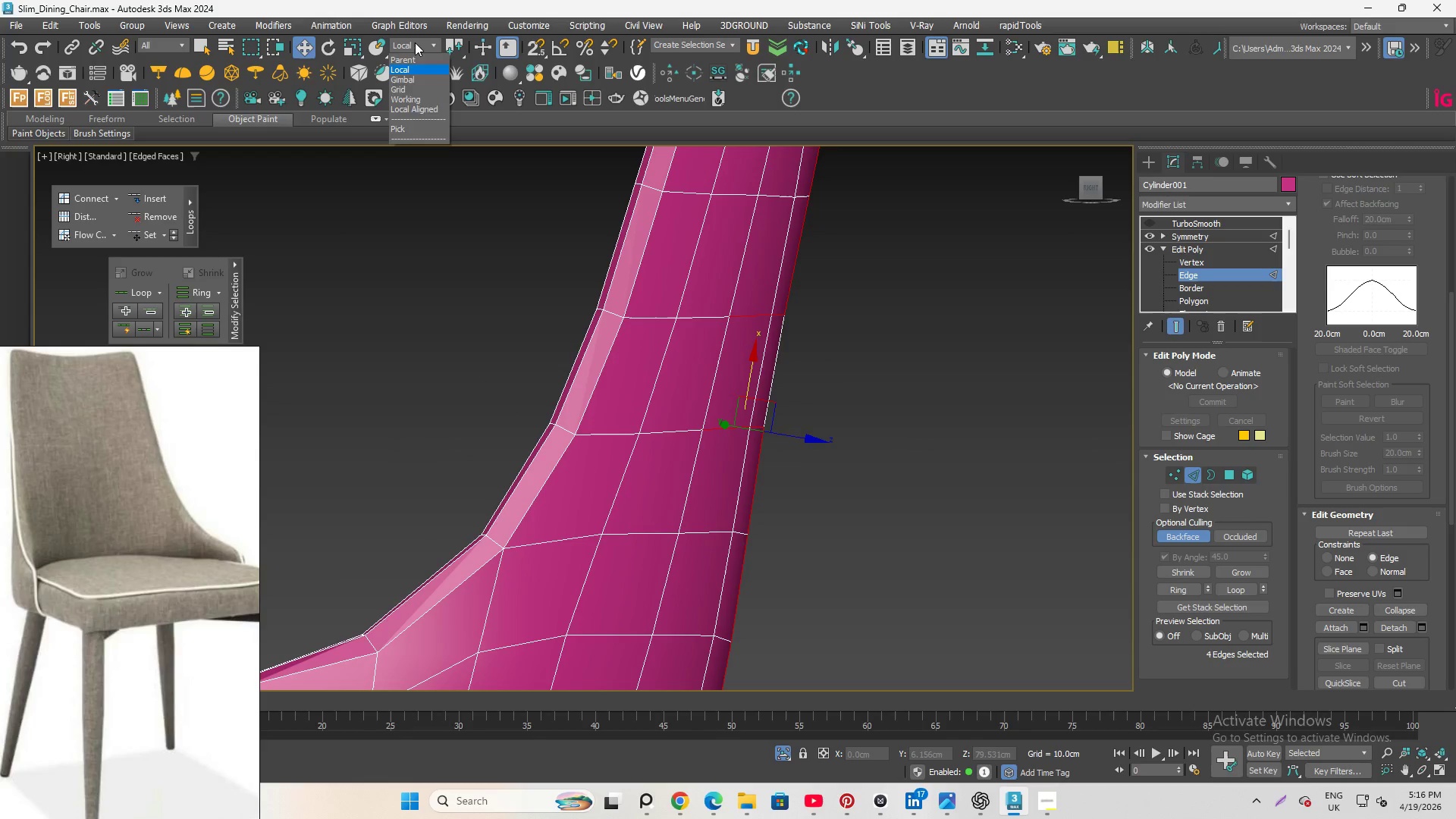 
left_click([408, 56])
 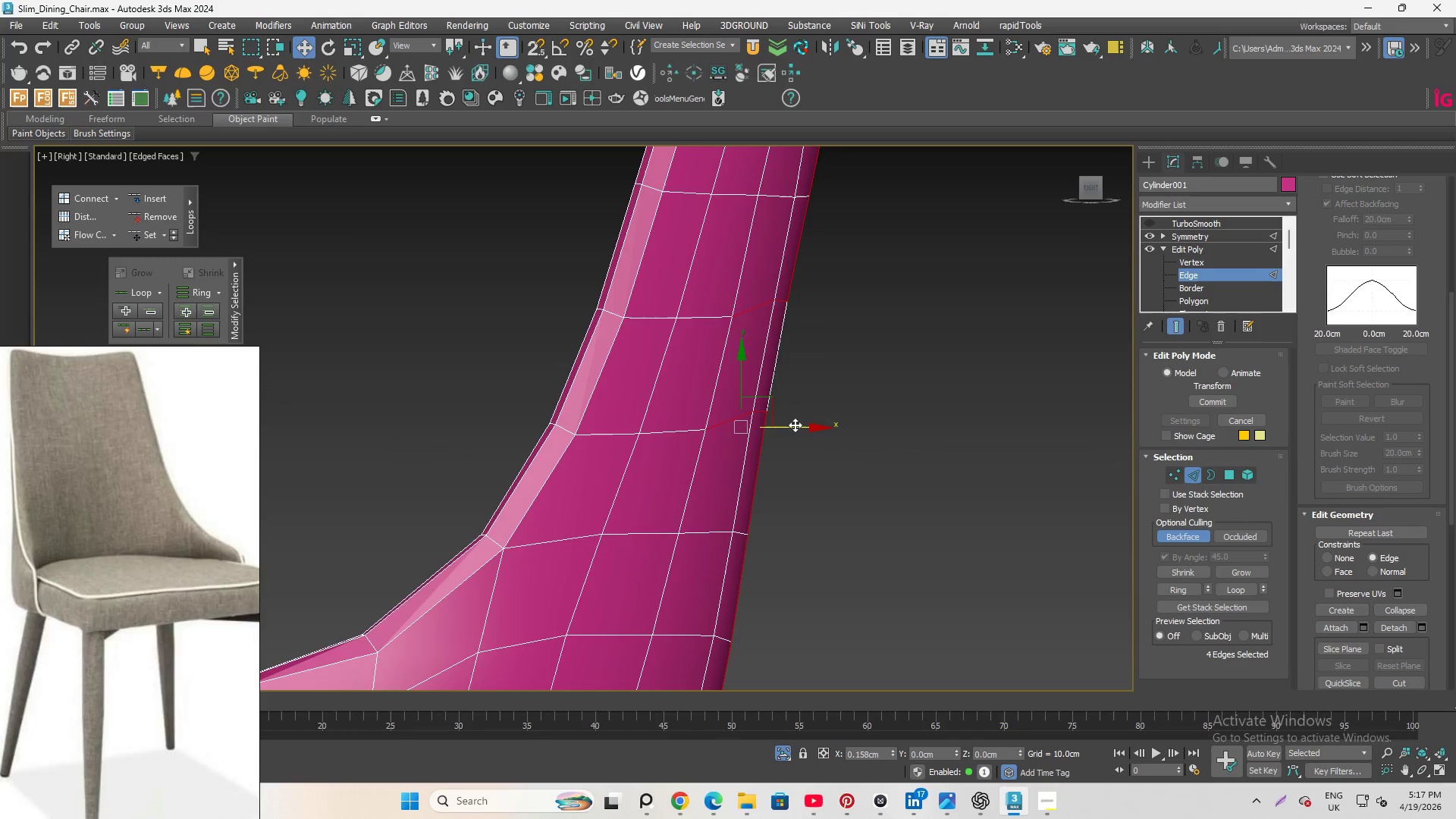 
hold_key(key=ControlLeft, duration=1.08)
 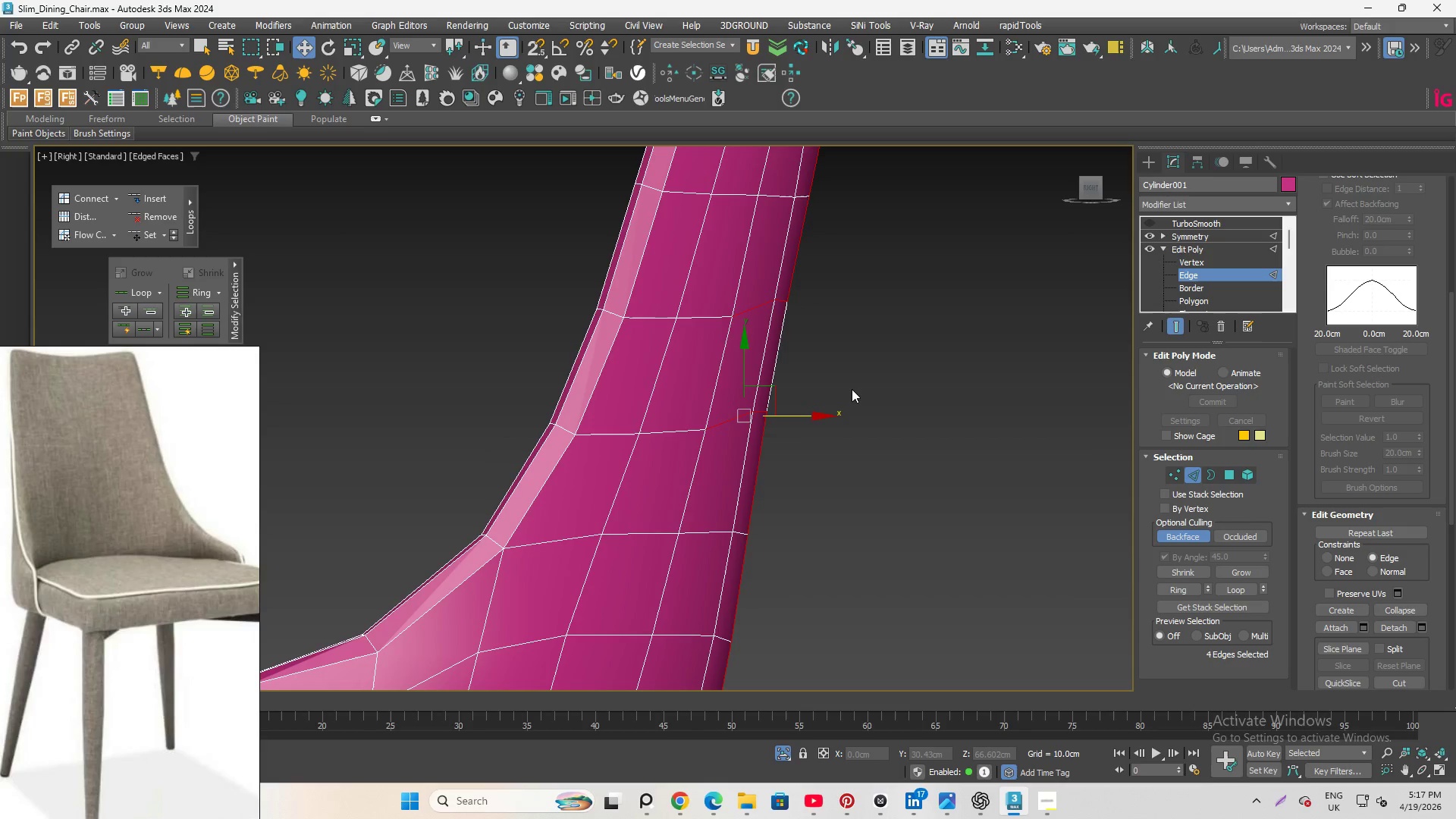 
scroll: coordinate [851, 397], scroll_direction: down, amount: 1.0
 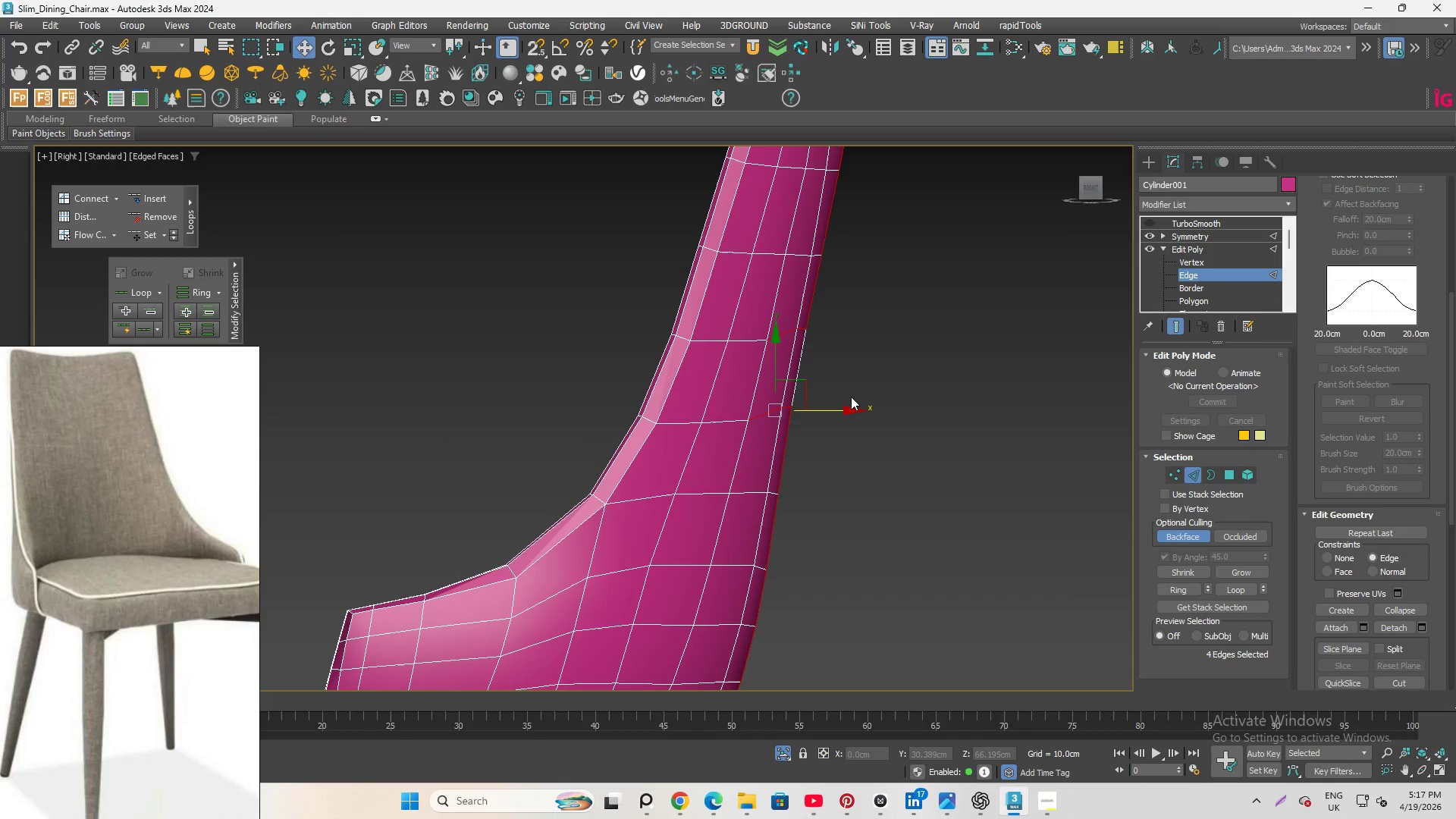 
key(Control+Z)
 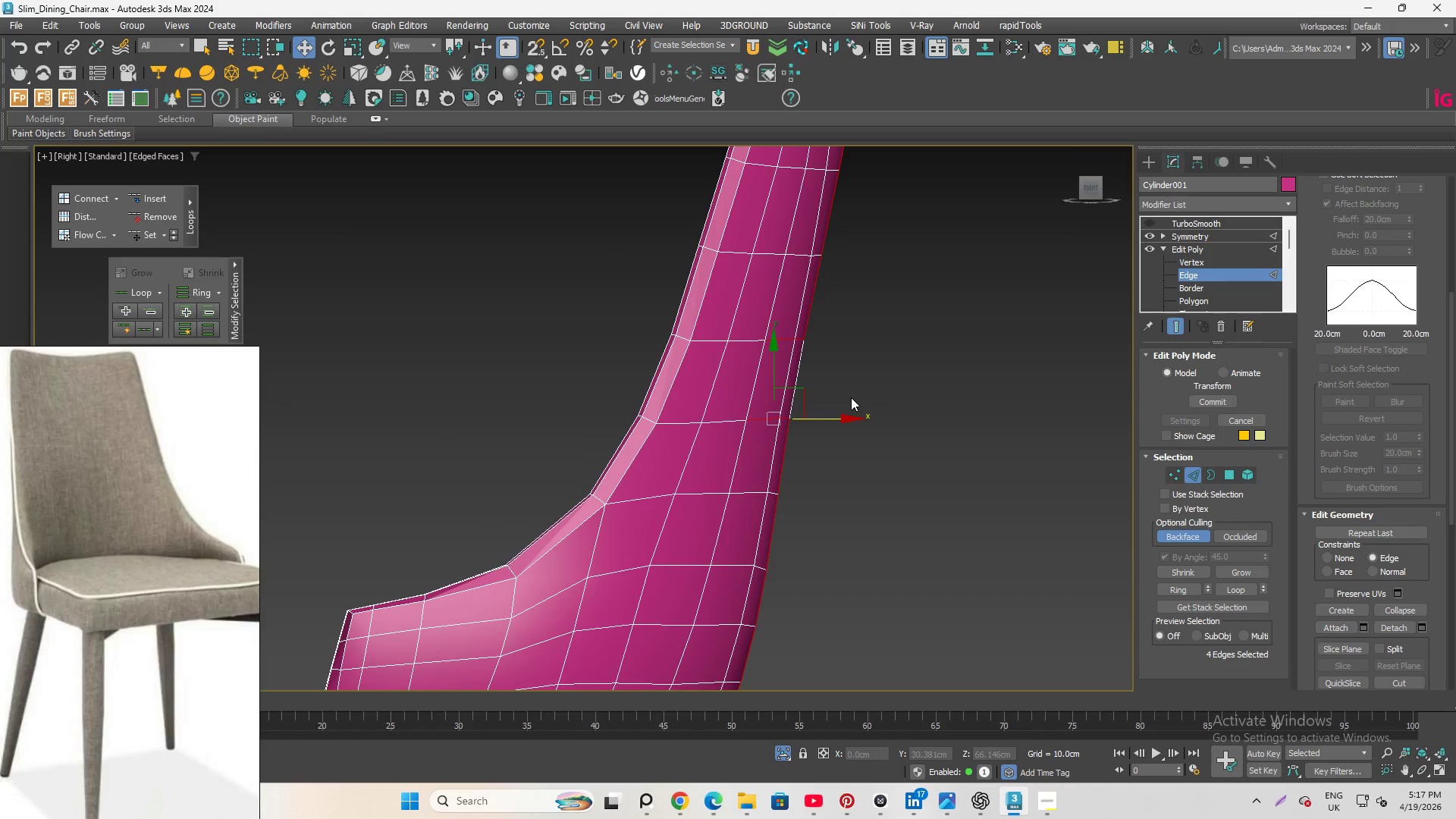 
key(Shift+X)
 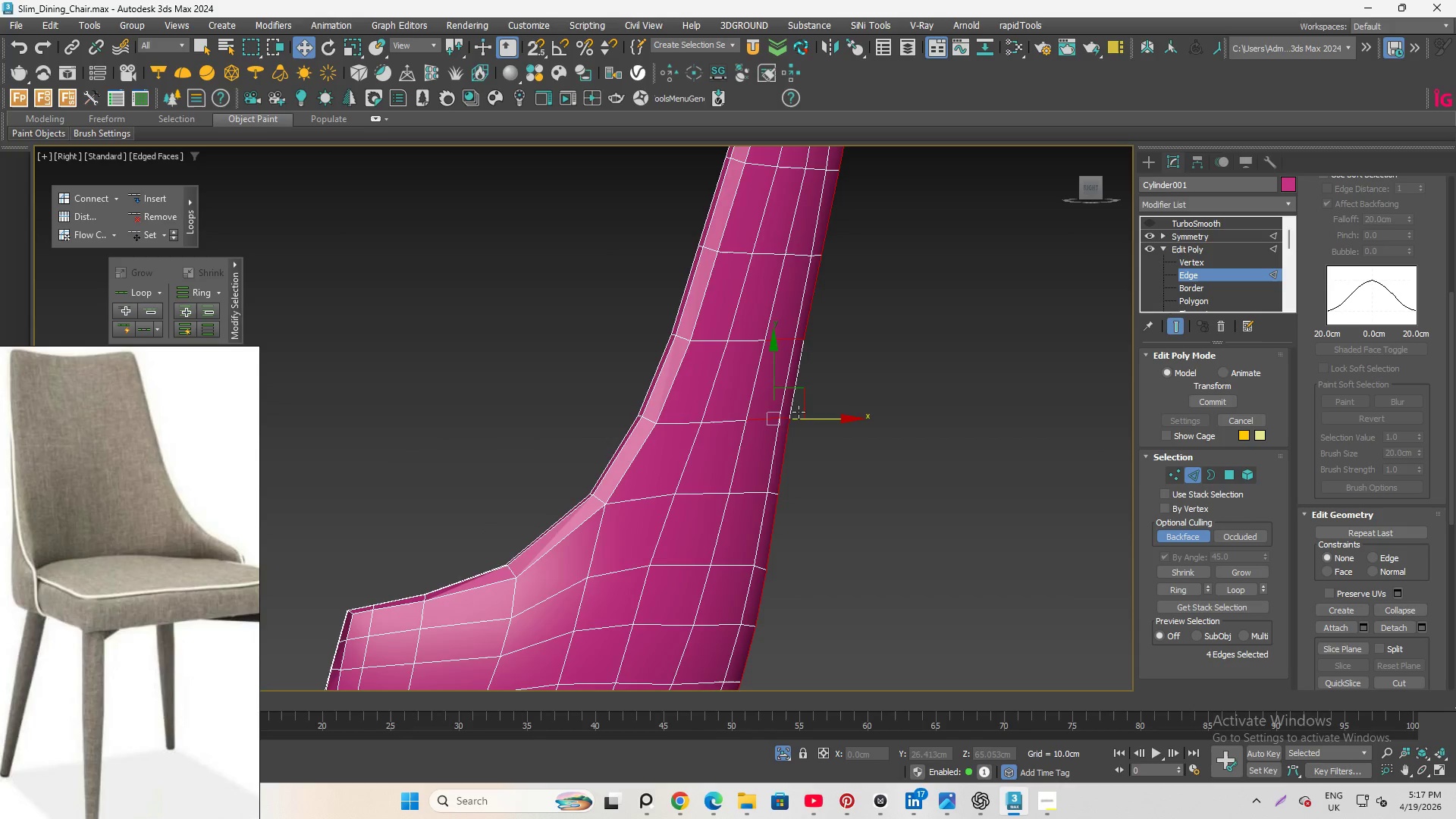 
scroll: coordinate [799, 412], scroll_direction: up, amount: 1.0
 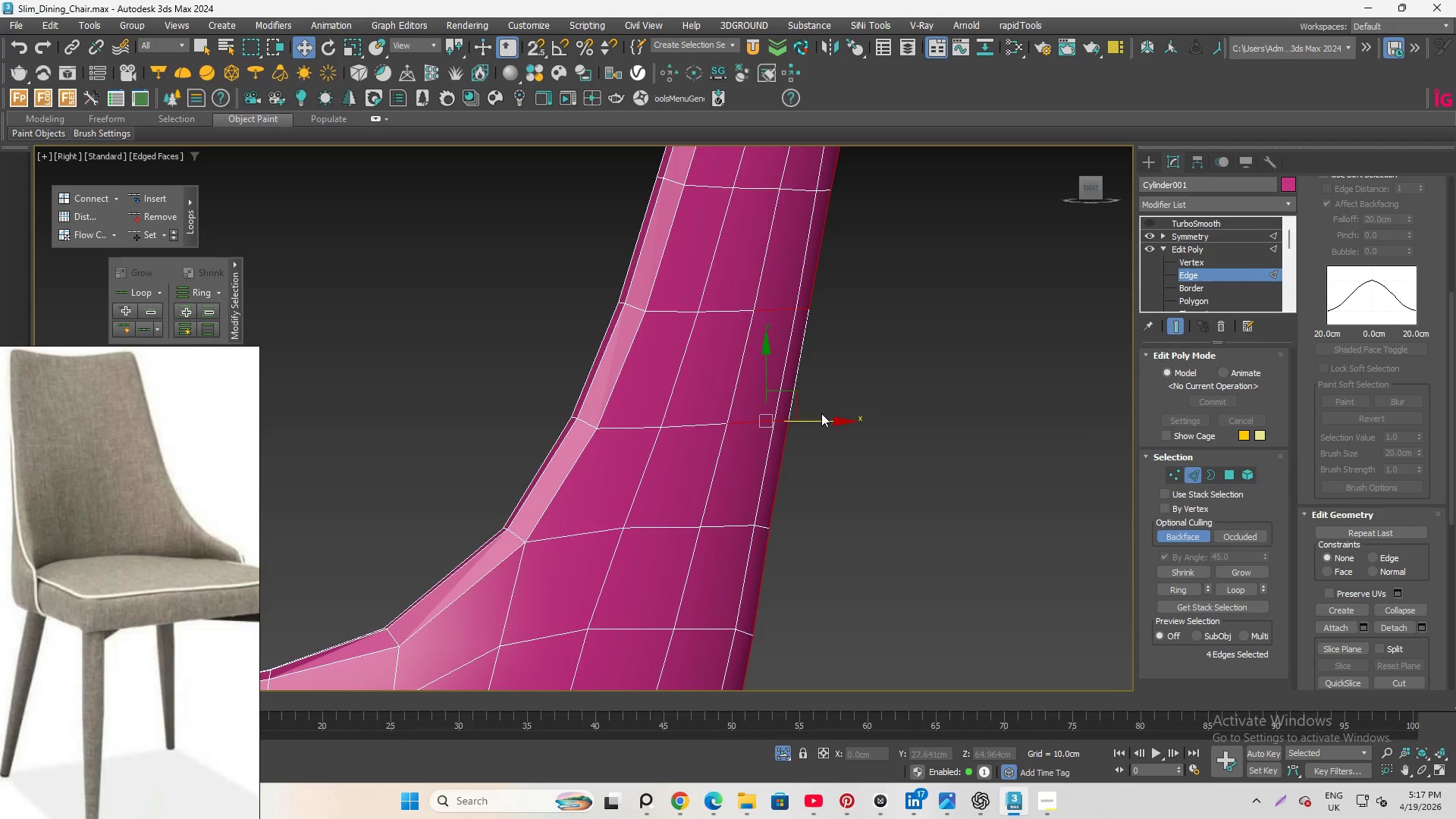 
wait(9.39)
 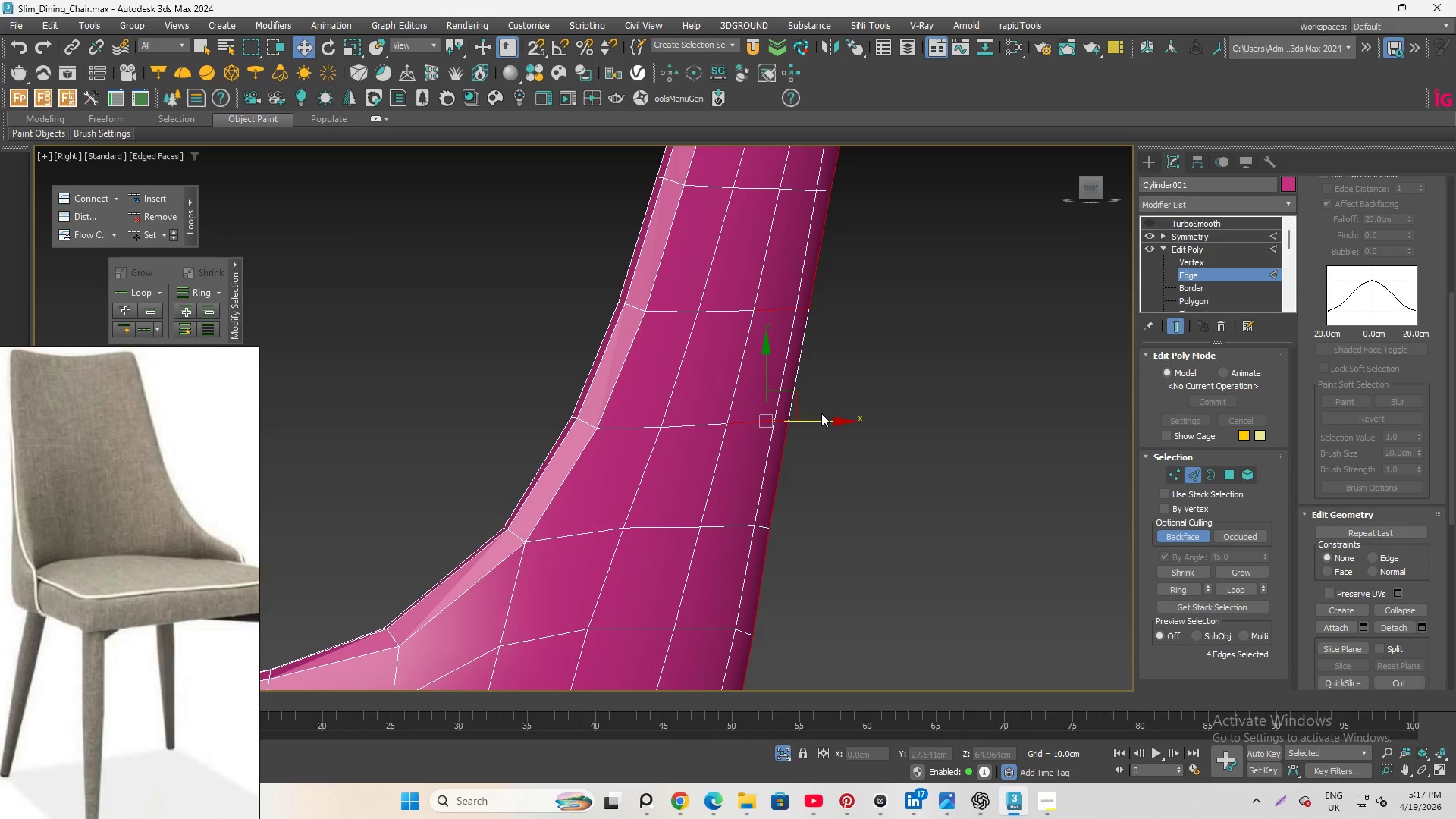 
scroll: coordinate [886, 299], scroll_direction: down, amount: 2.0
 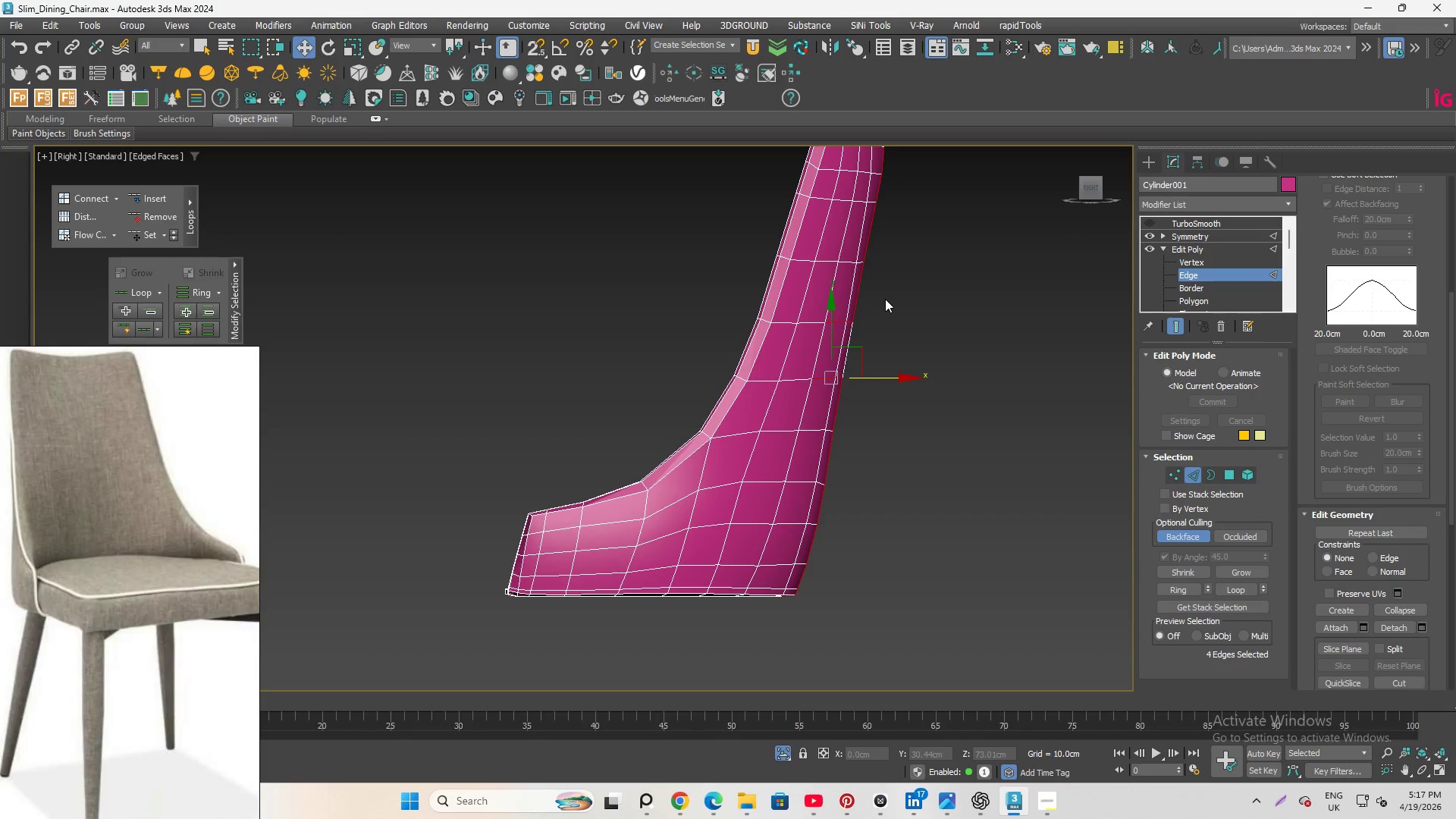 
scroll: coordinate [866, 360], scroll_direction: up, amount: 1.0
 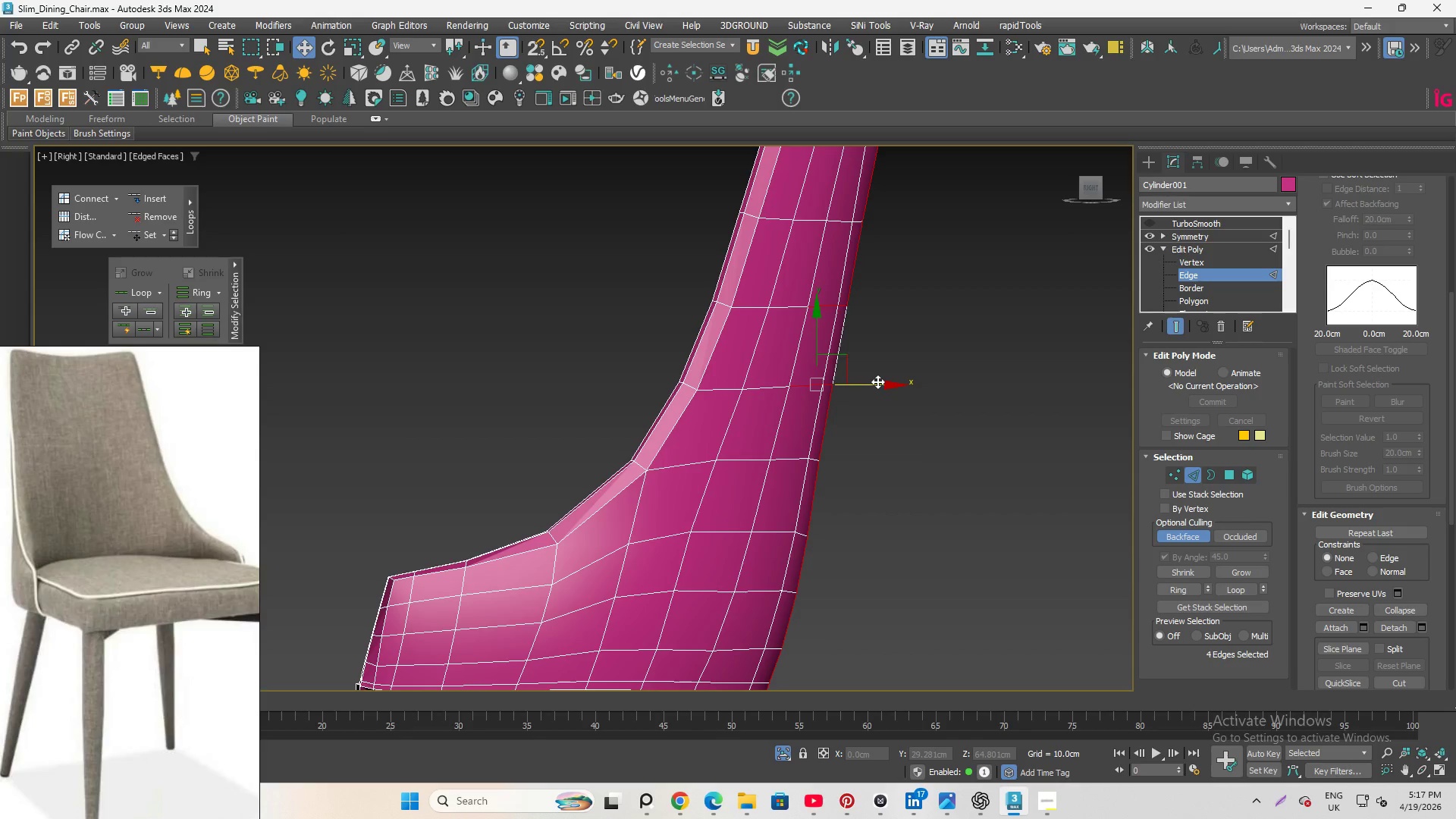 
wait(9.6)
 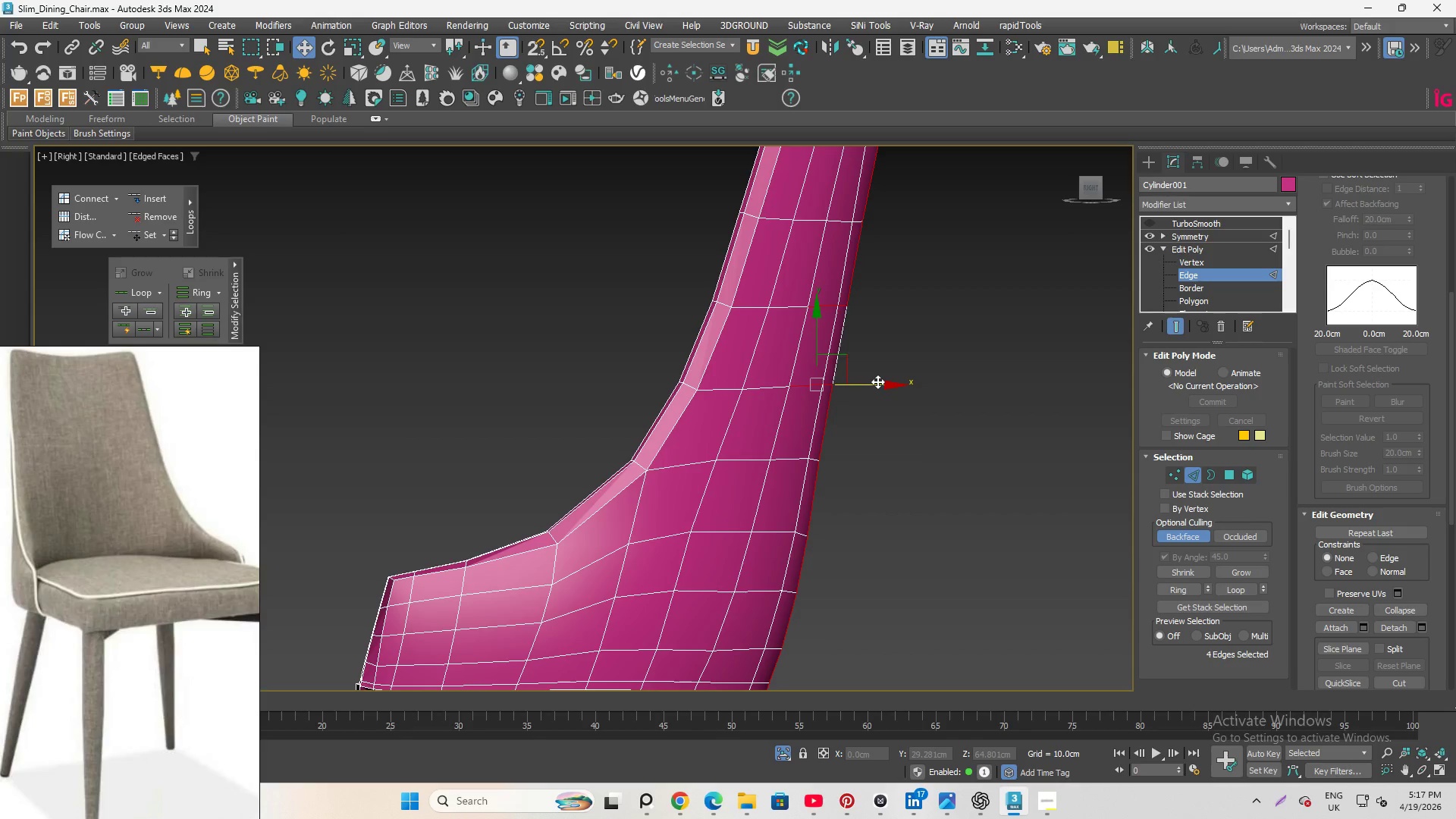 
scroll: coordinate [871, 414], scroll_direction: down, amount: 1.0
 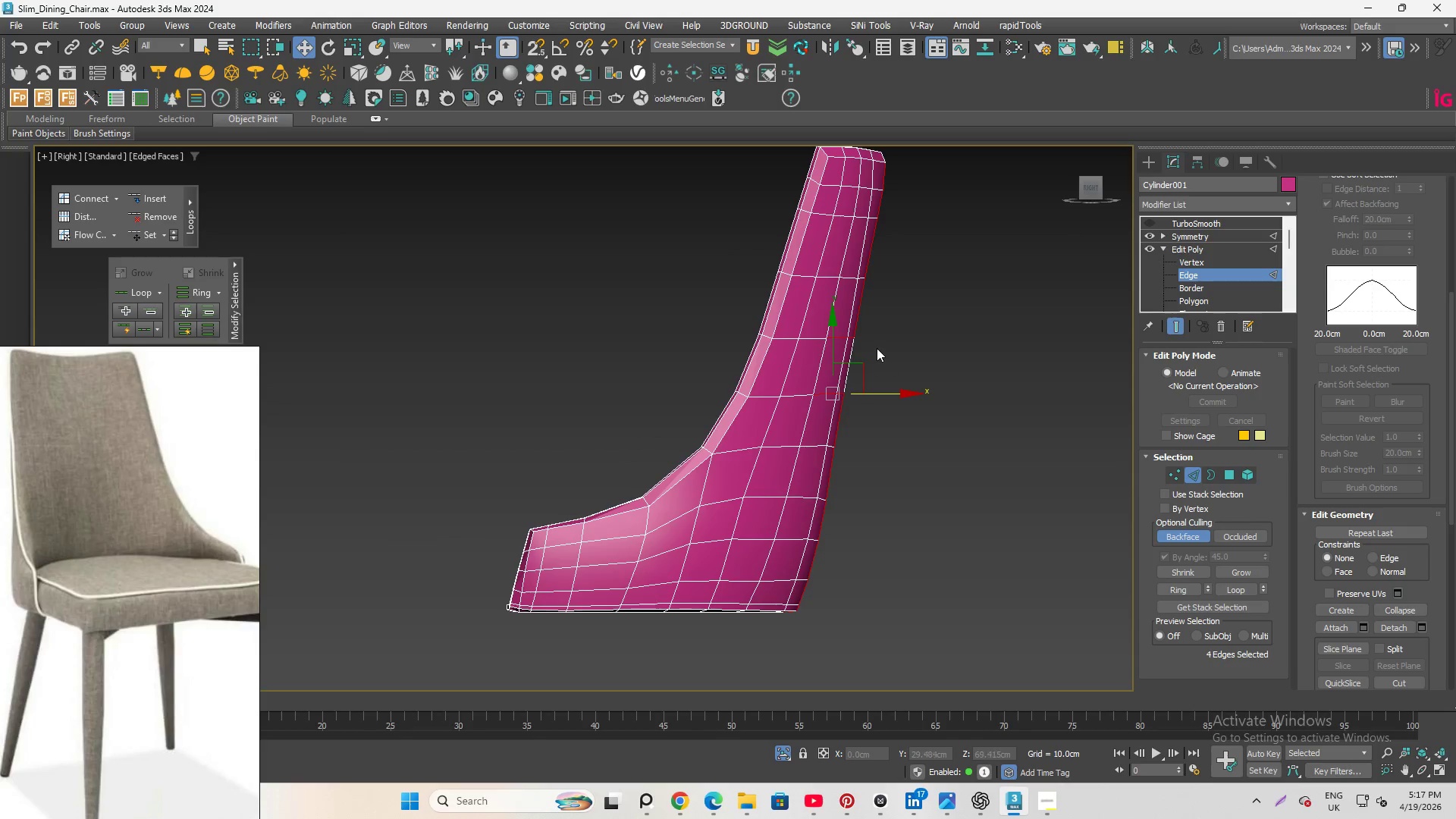 
scroll: coordinate [874, 347], scroll_direction: up, amount: 1.0
 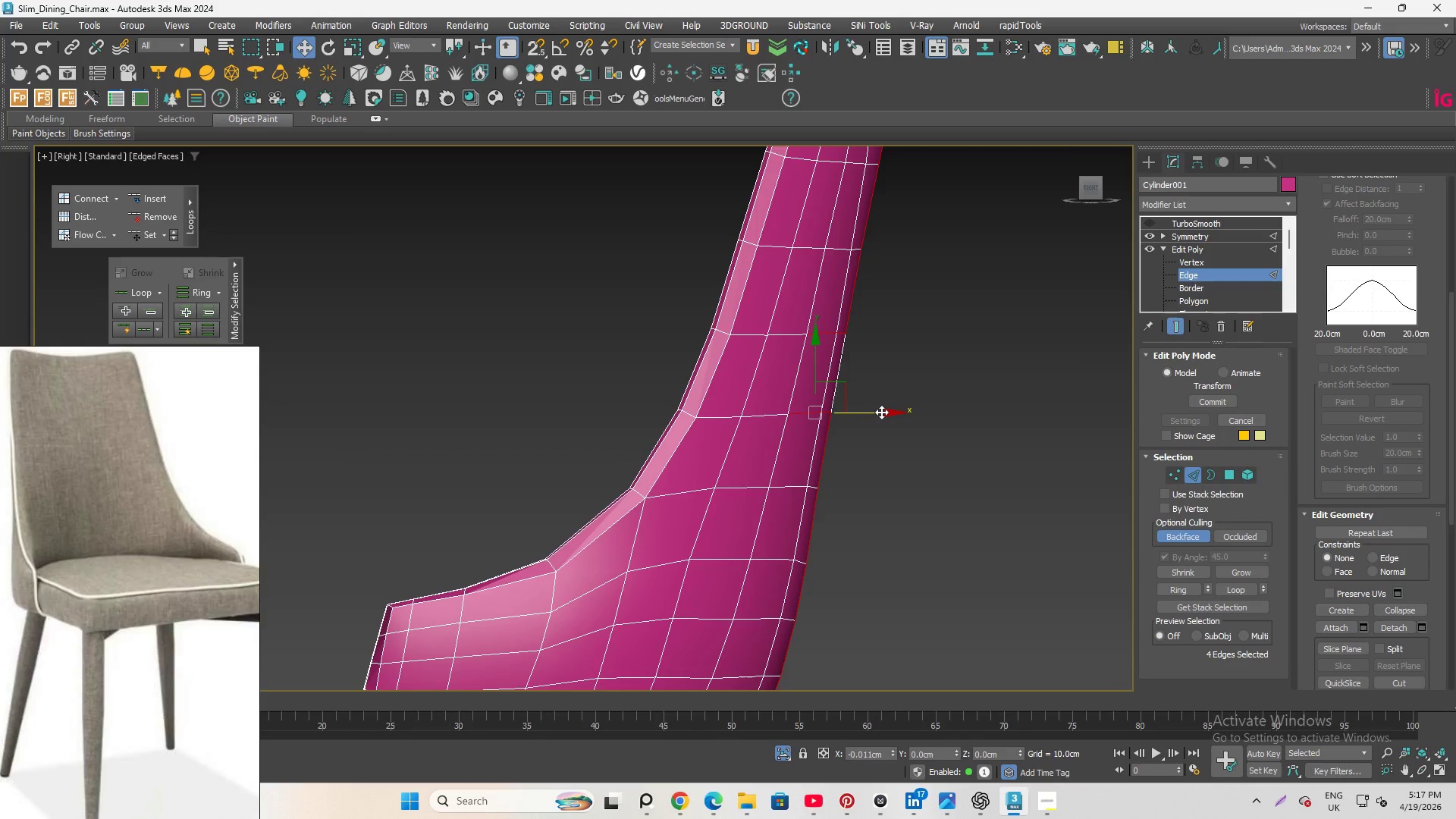 
wait(5.17)
 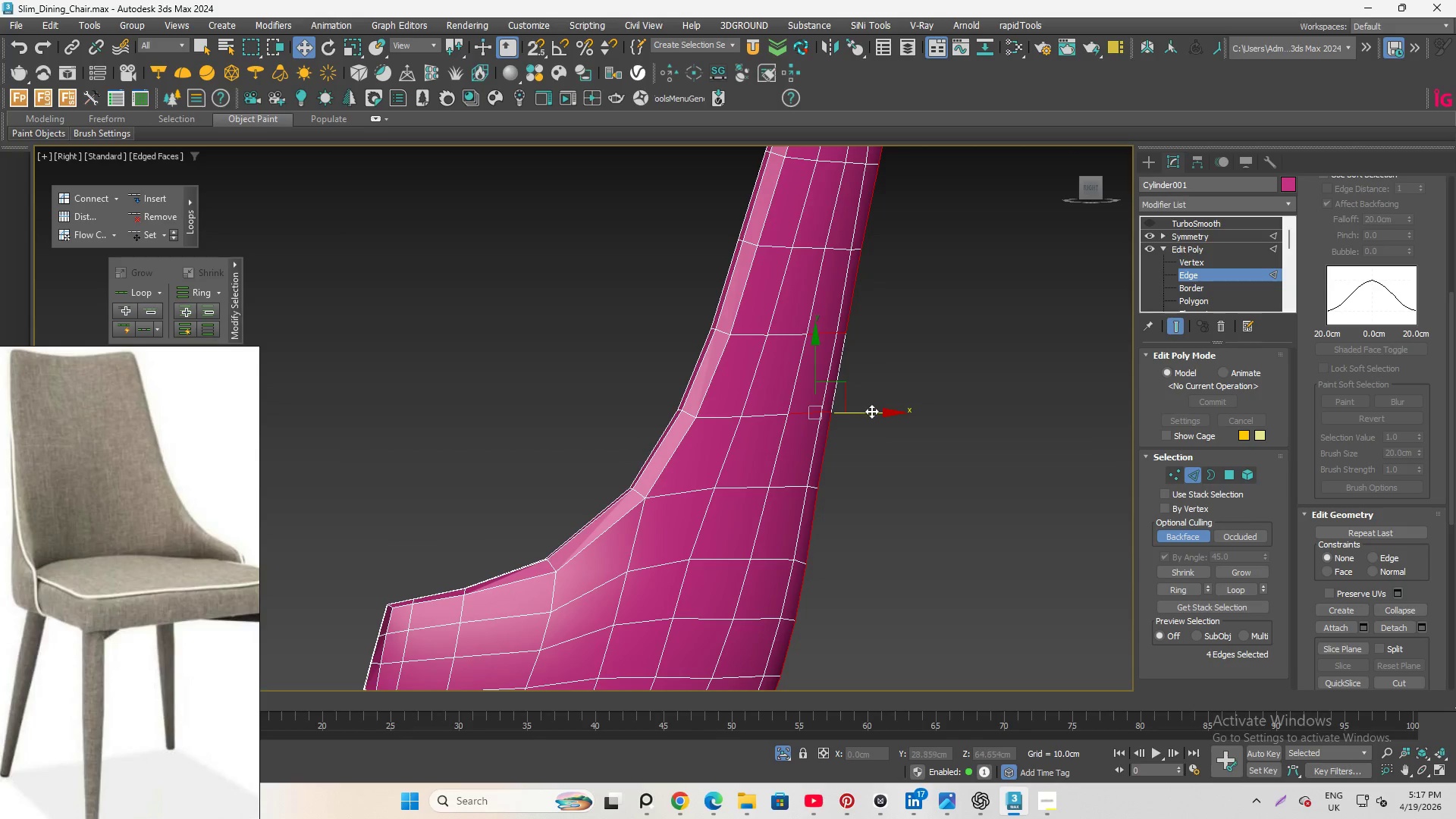 
left_click([981, 372])
 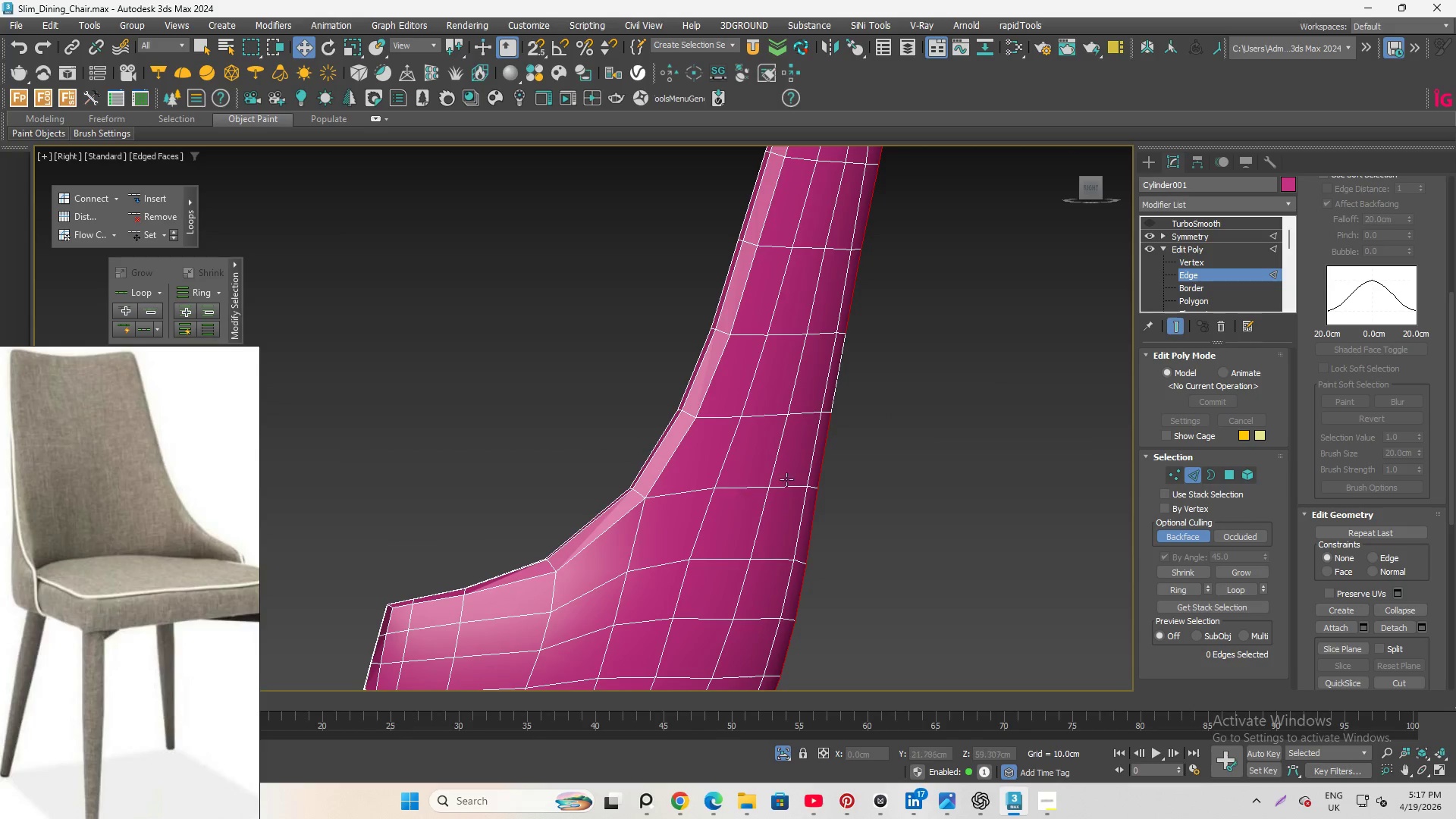 
left_click([798, 479])
 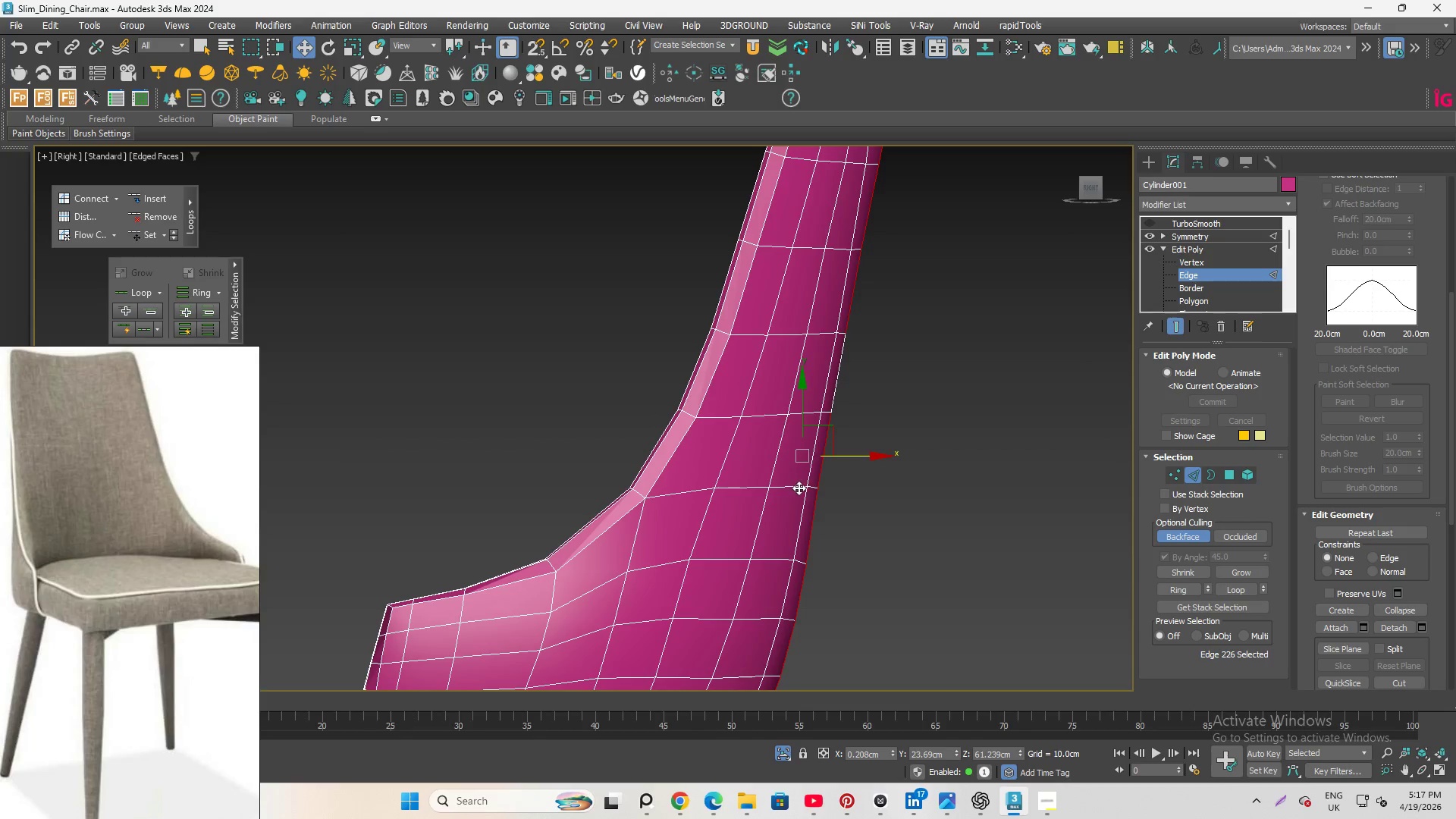 
left_click([799, 486])
 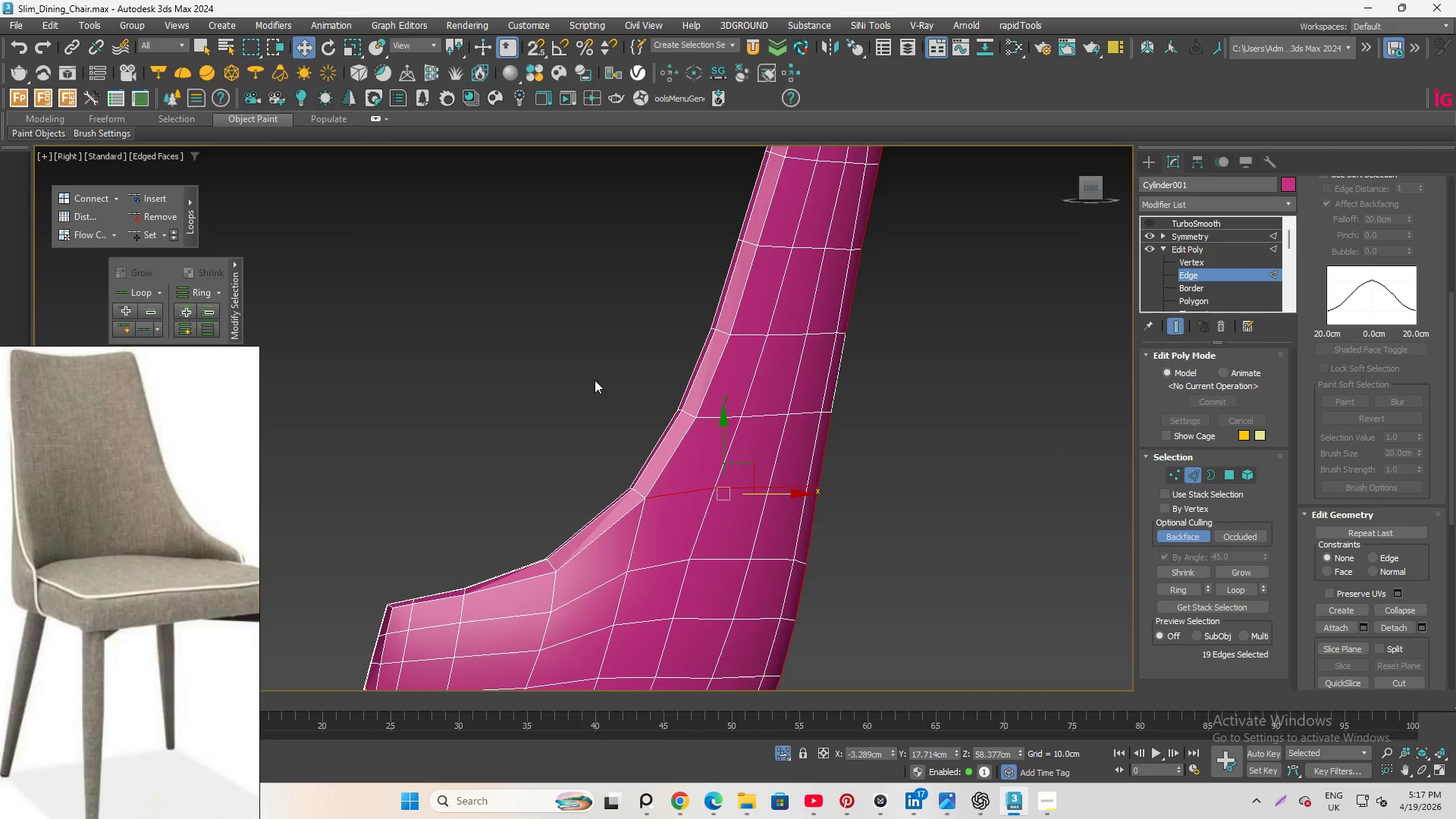 
hold_key(key=AltLeft, duration=1.19)
left_click_drag(start_coordinate=[582, 367], to_coordinate=[663, 526])
 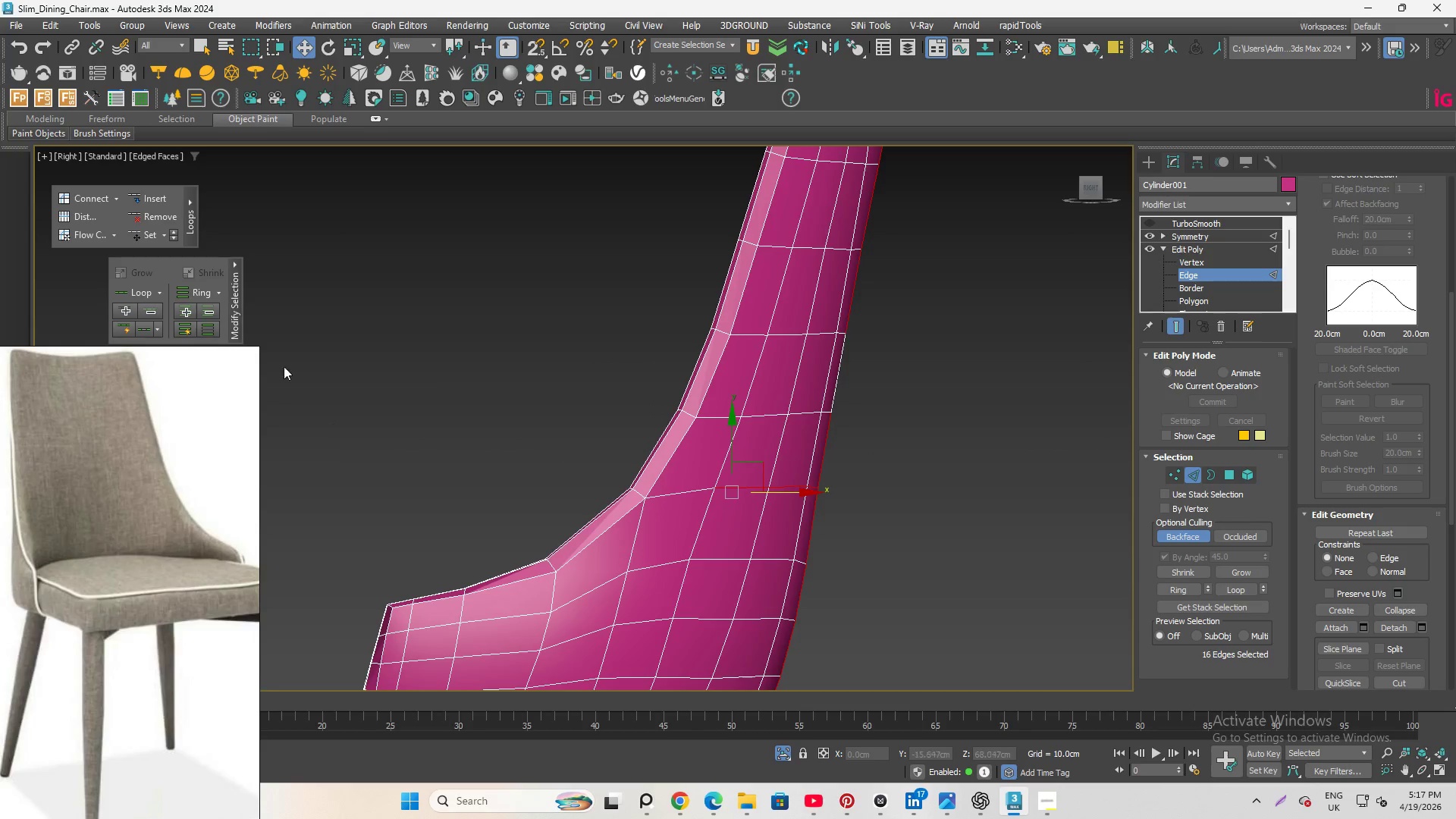 
left_click([141, 232])
 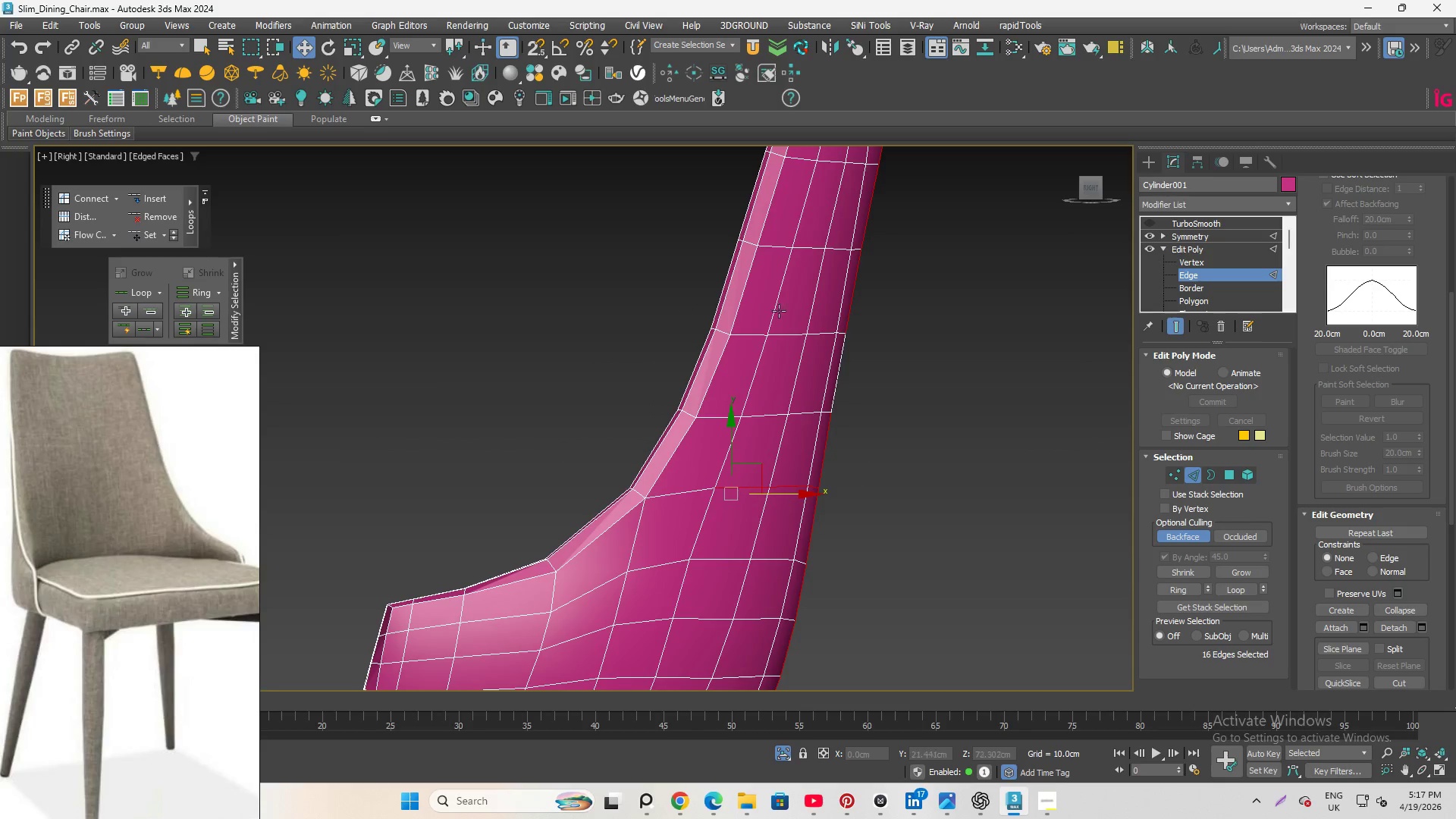 
left_click([899, 327])
 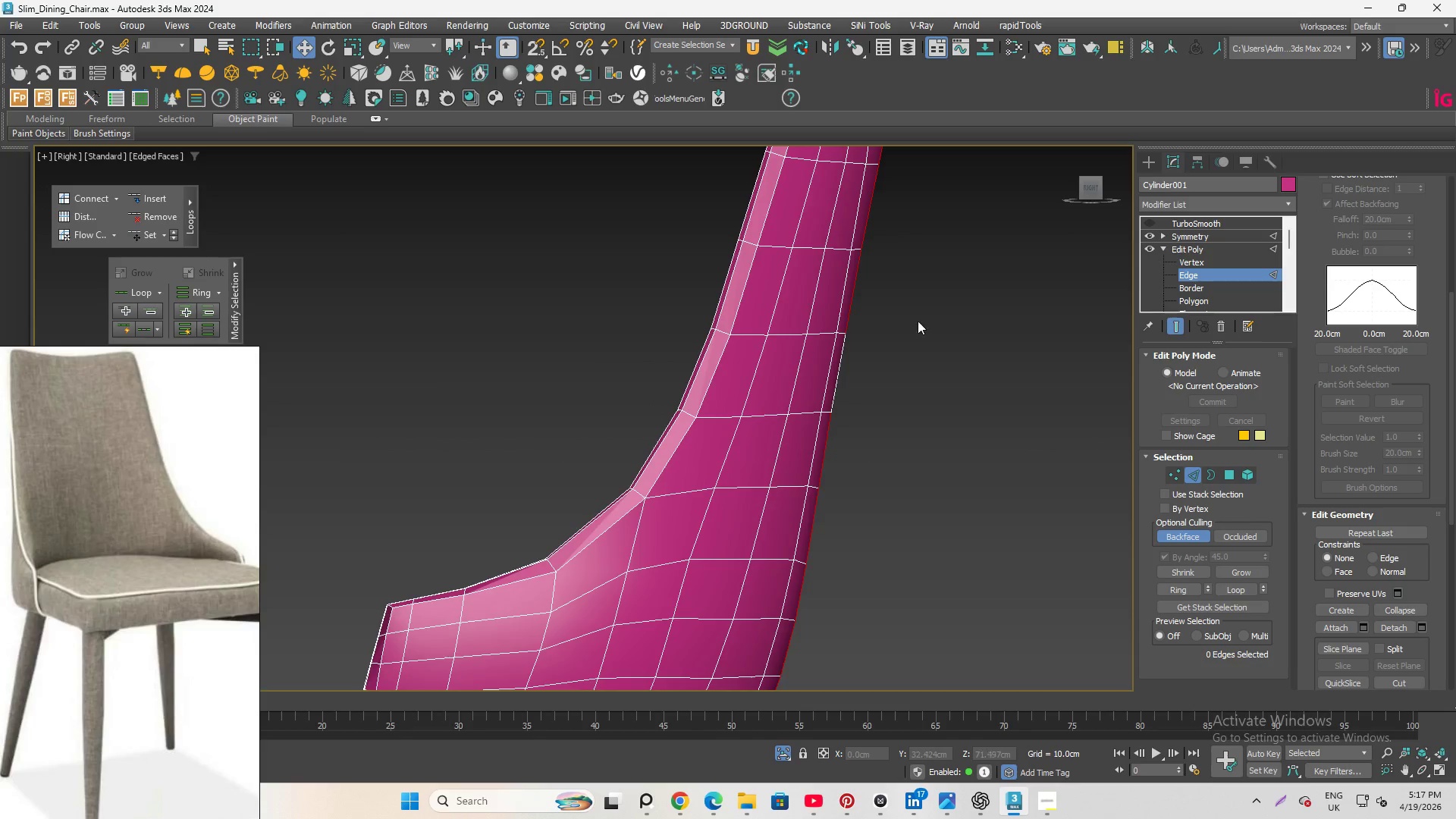 
scroll: coordinate [902, 393], scroll_direction: down, amount: 2.0
 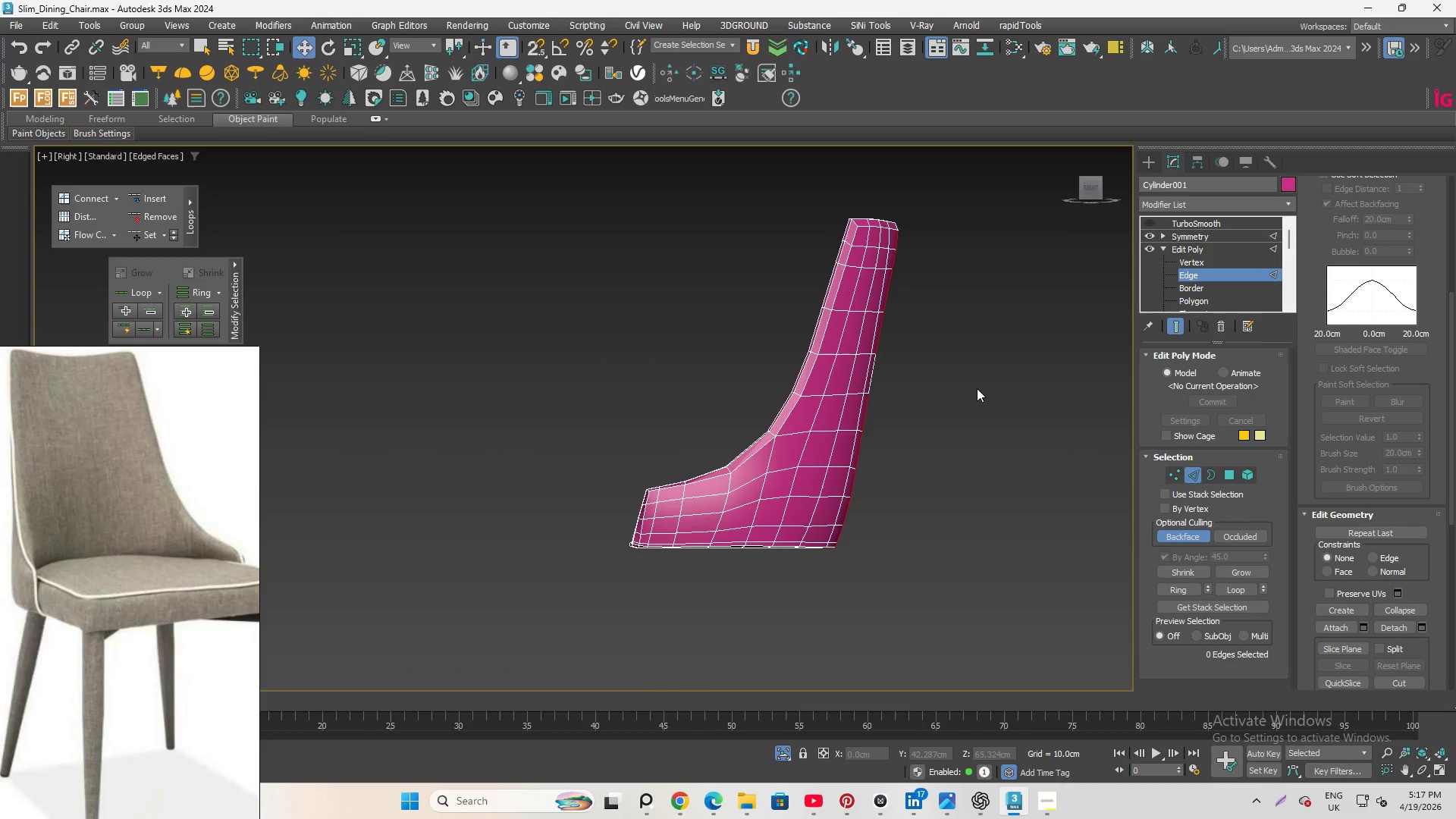 
left_click([975, 390])
 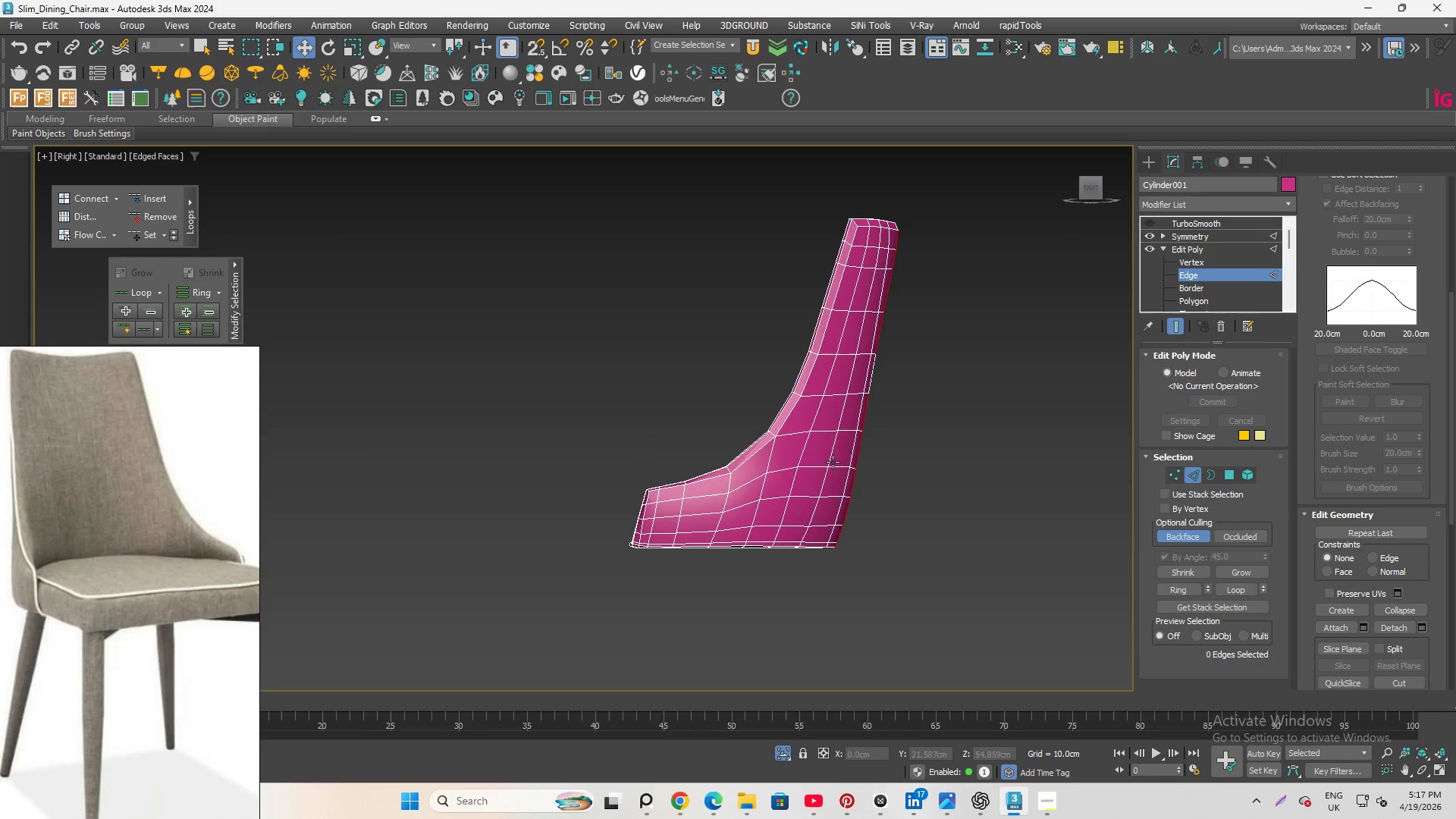 
scroll: coordinate [735, 513], scroll_direction: up, amount: 2.0
 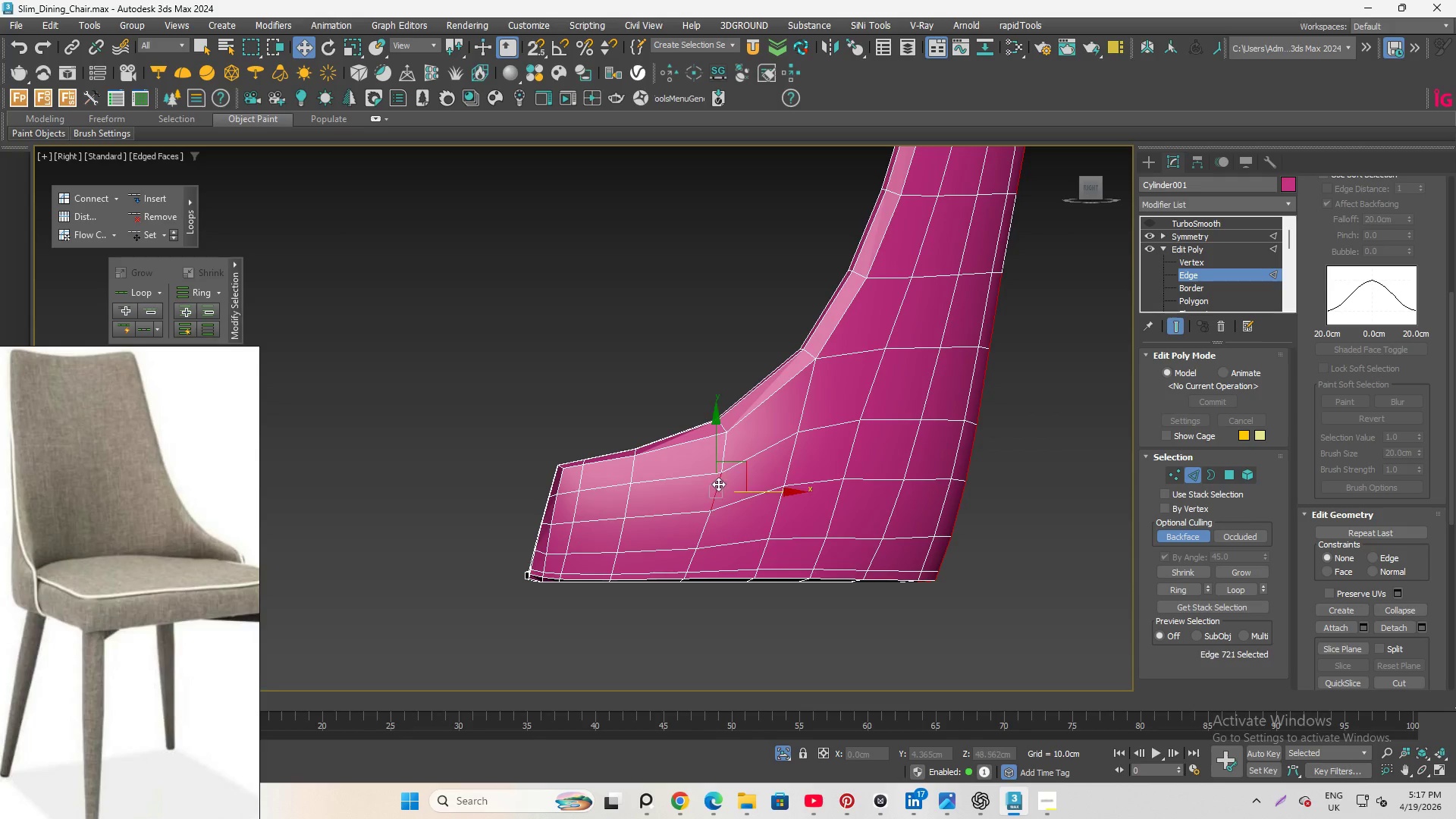 
double_click([718, 484])
 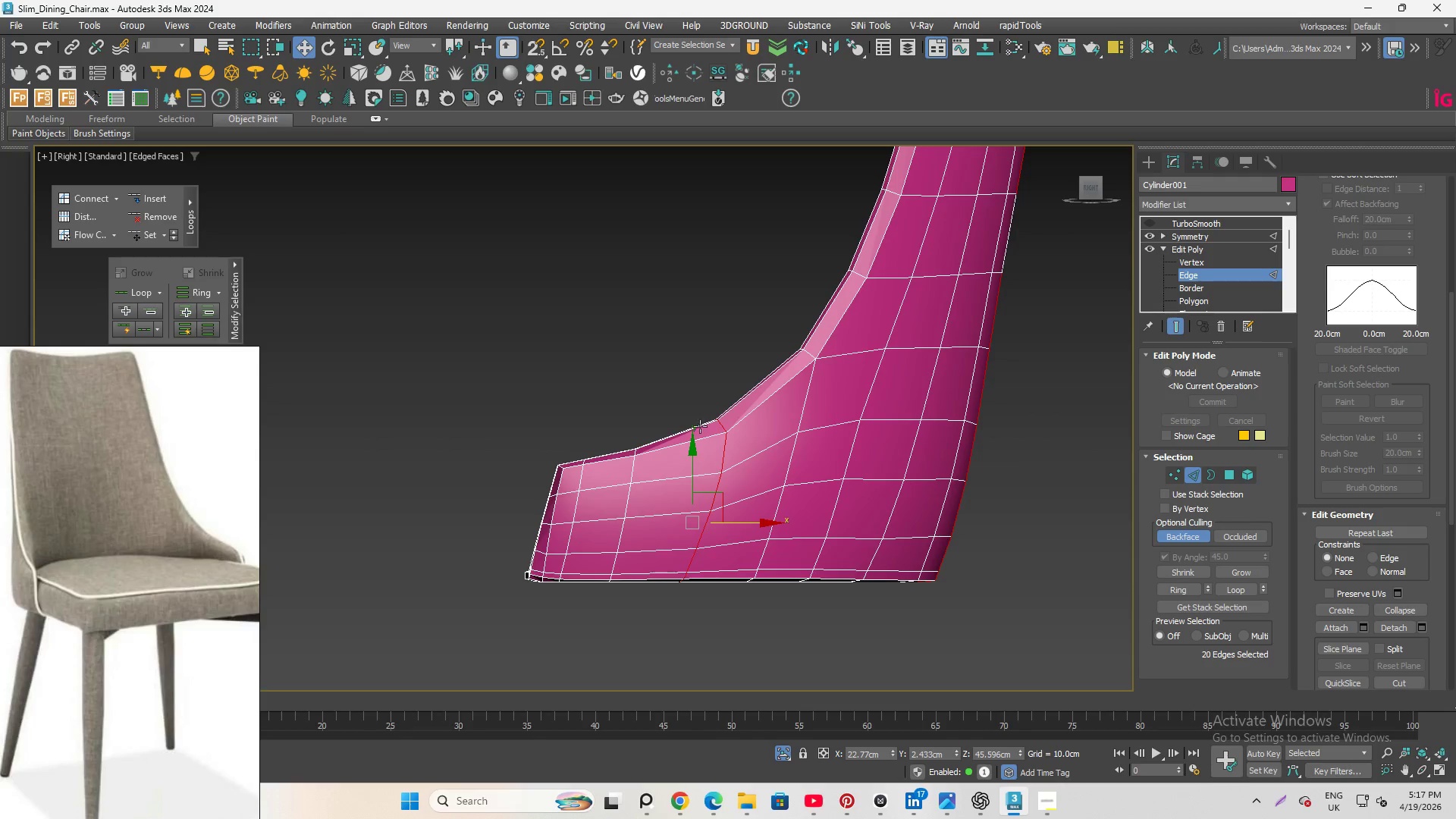 
hold_key(key=AltLeft, duration=1.44)
left_click_drag(start_coordinate=[665, 353], to_coordinate=[739, 435])
 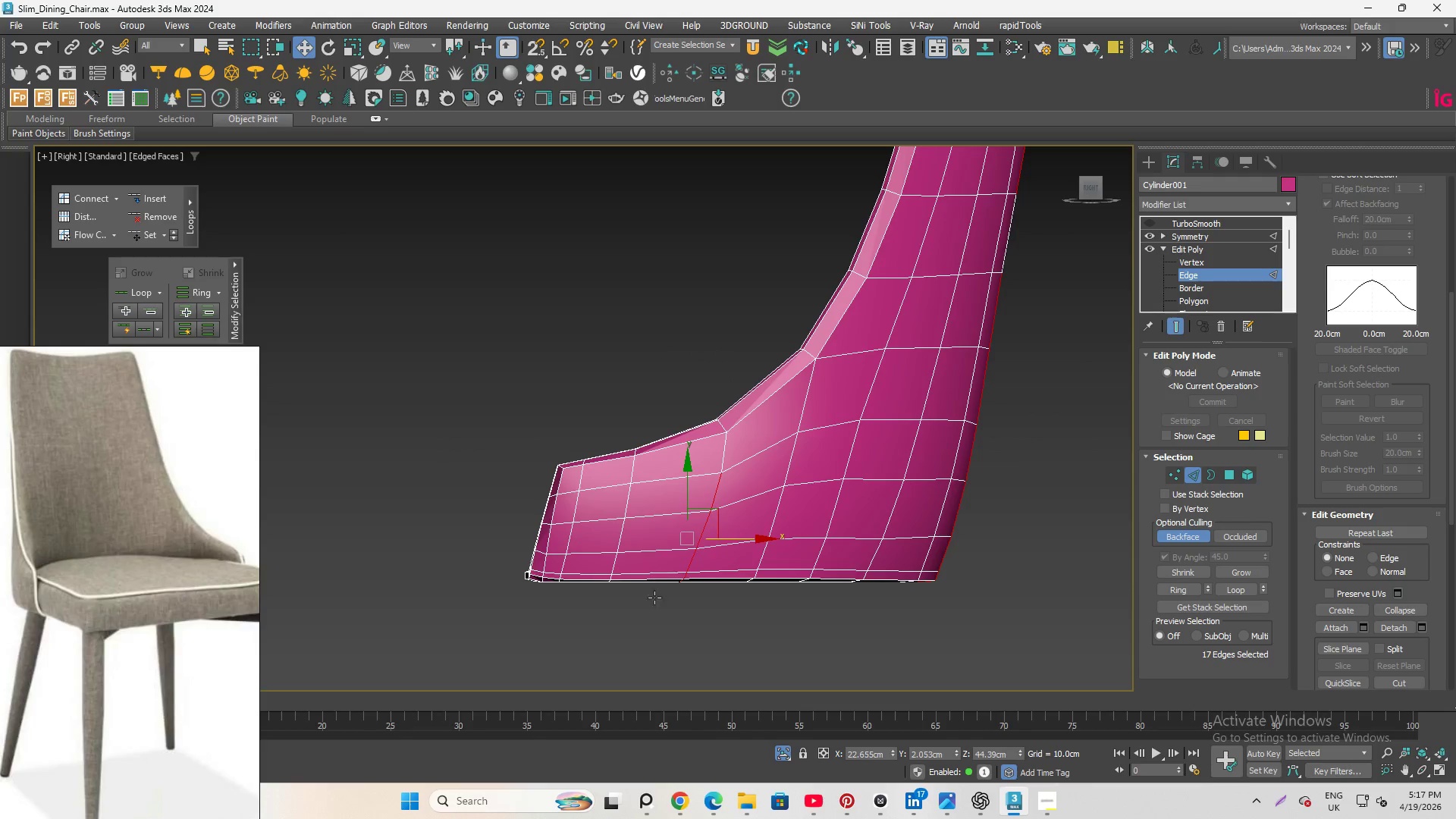 
hold_key(key=AltLeft, duration=2.41)
left_click_drag(start_coordinate=[660, 569], to_coordinate=[717, 624])
 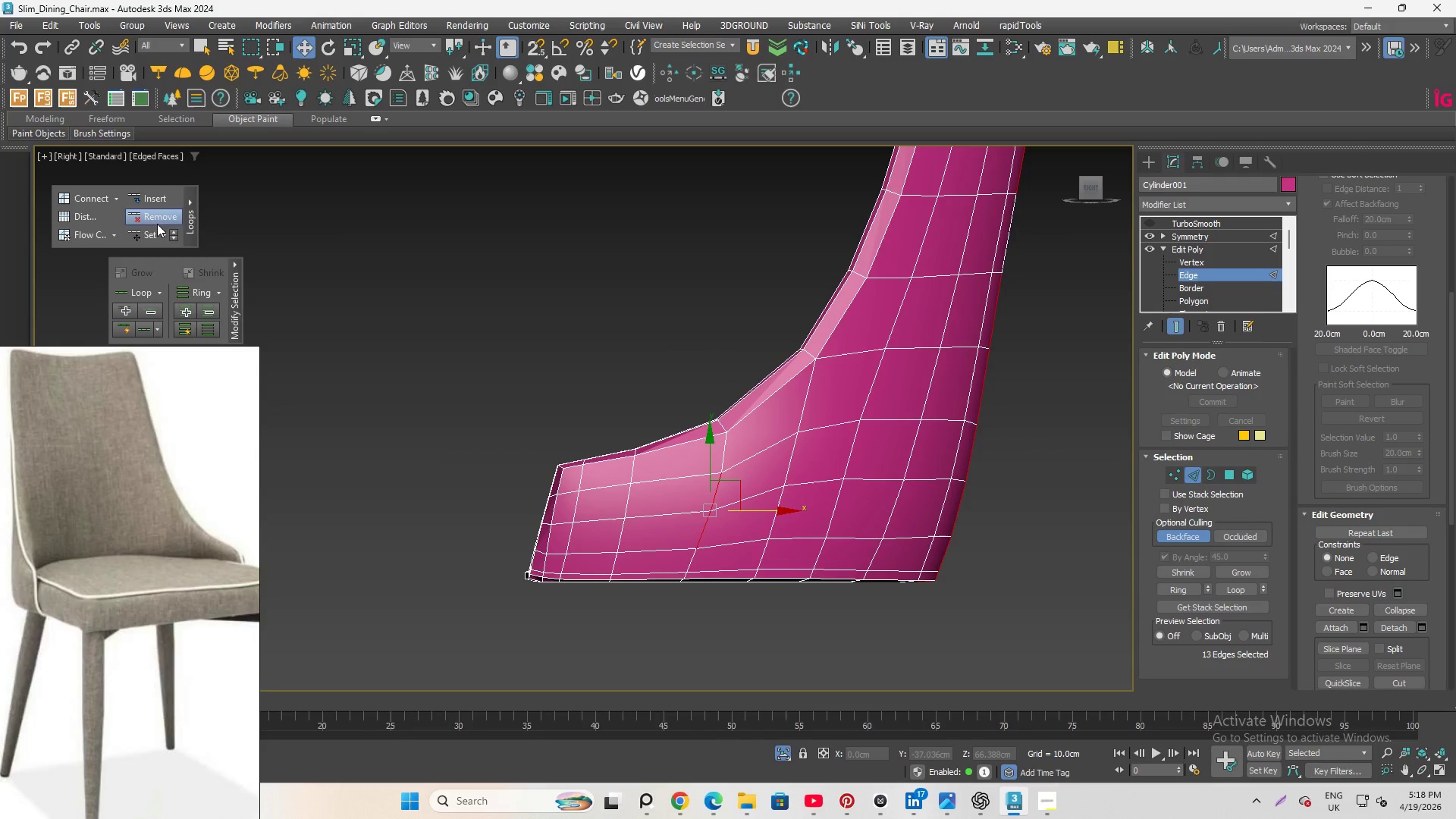 
left_click([149, 233])
 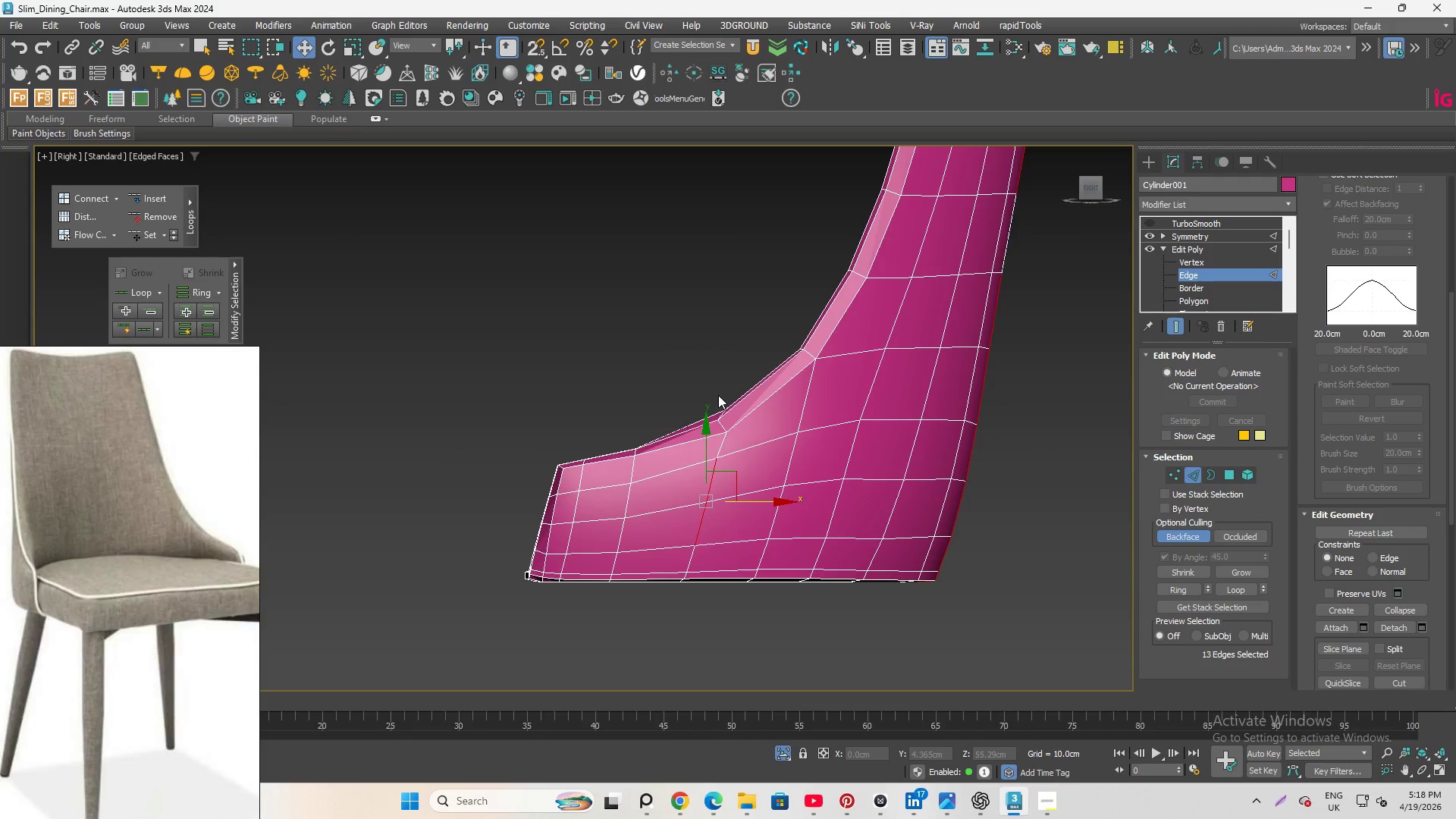 
key(Control+Z)
 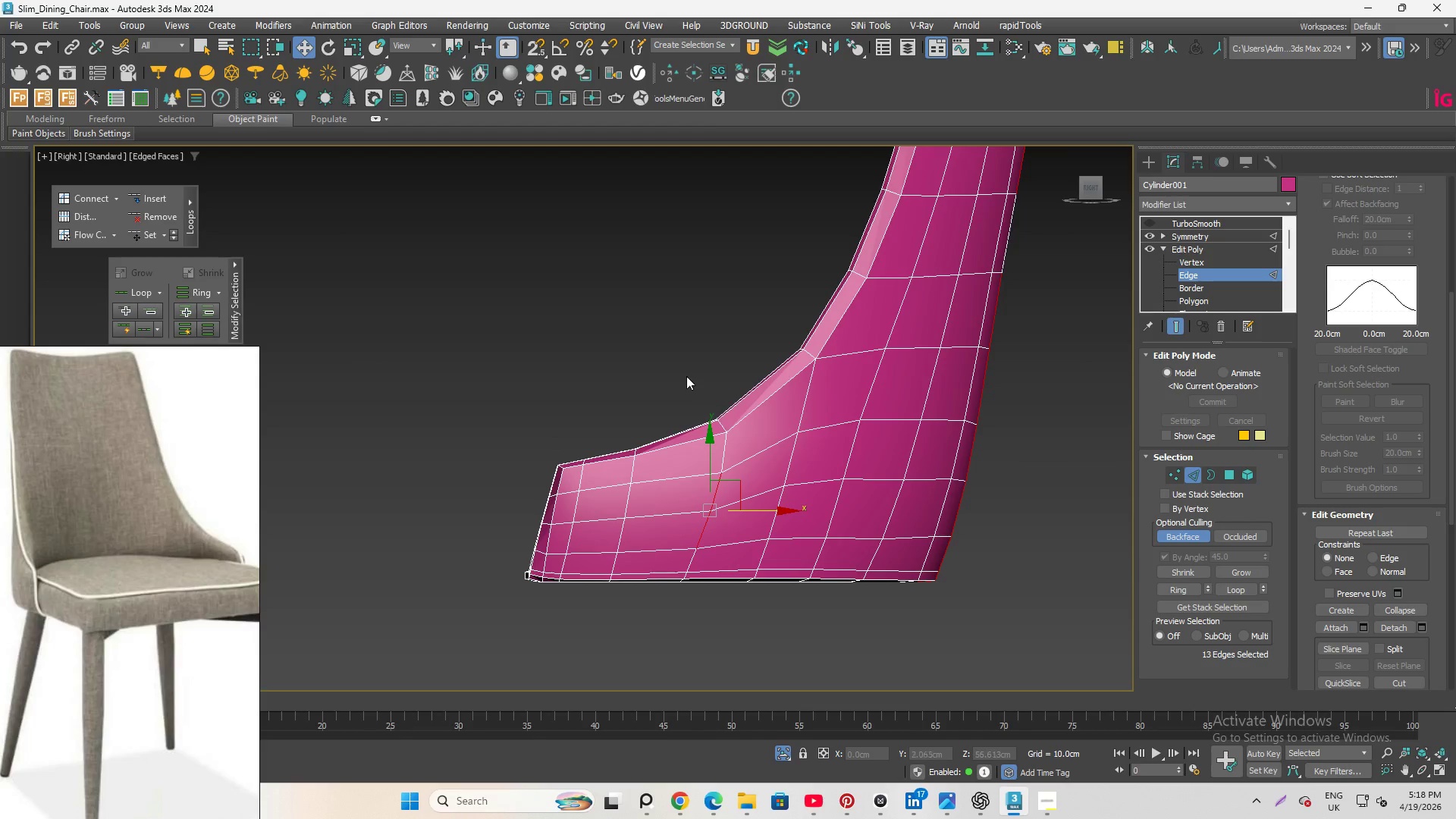 
hold_key(key=AltLeft, duration=1.44)
left_click_drag(start_coordinate=[686, 374], to_coordinate=[736, 450])
 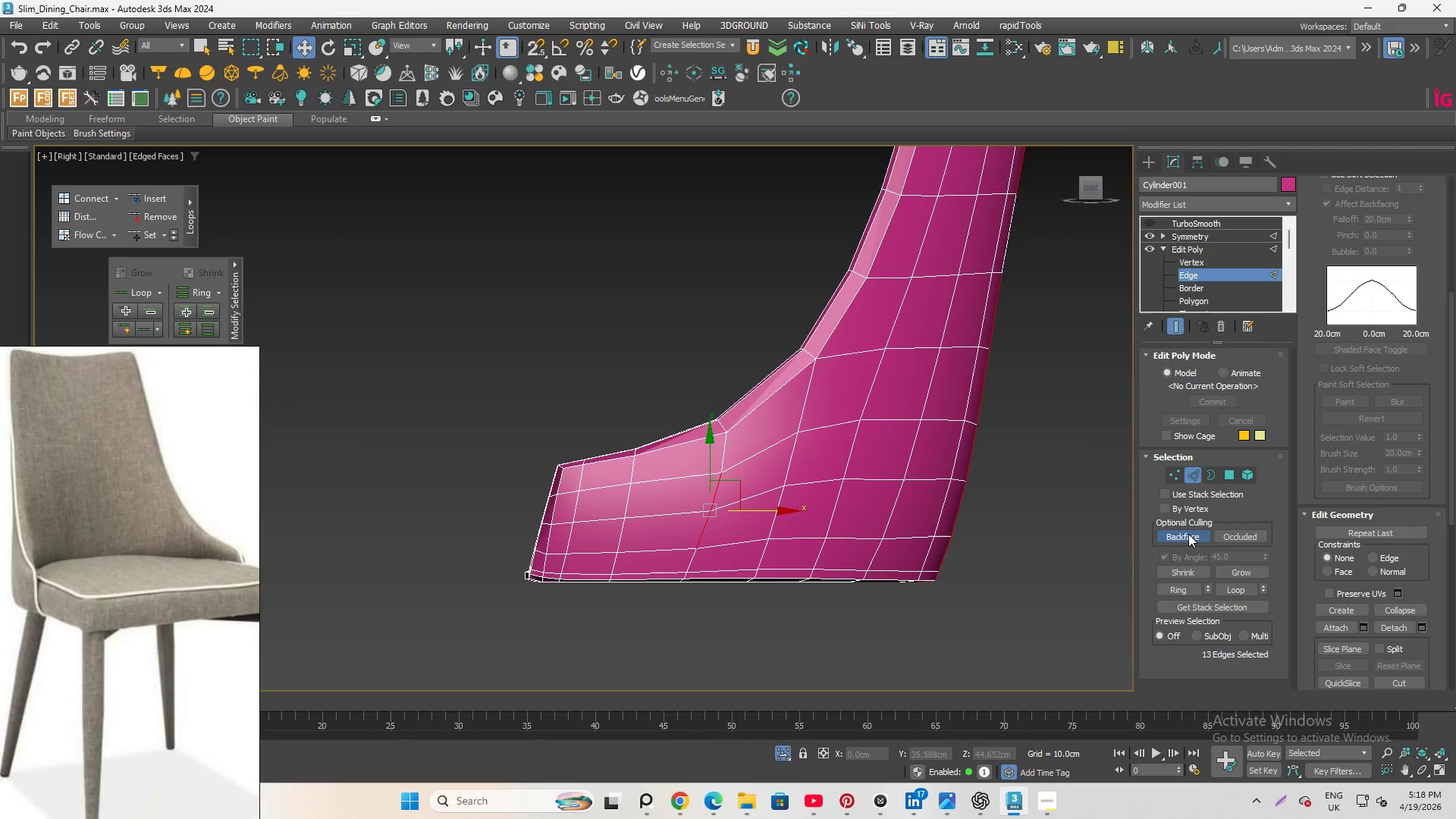 
hold_key(key=AltLeft, duration=1.17)
left_click_drag(start_coordinate=[661, 353], to_coordinate=[755, 444])
 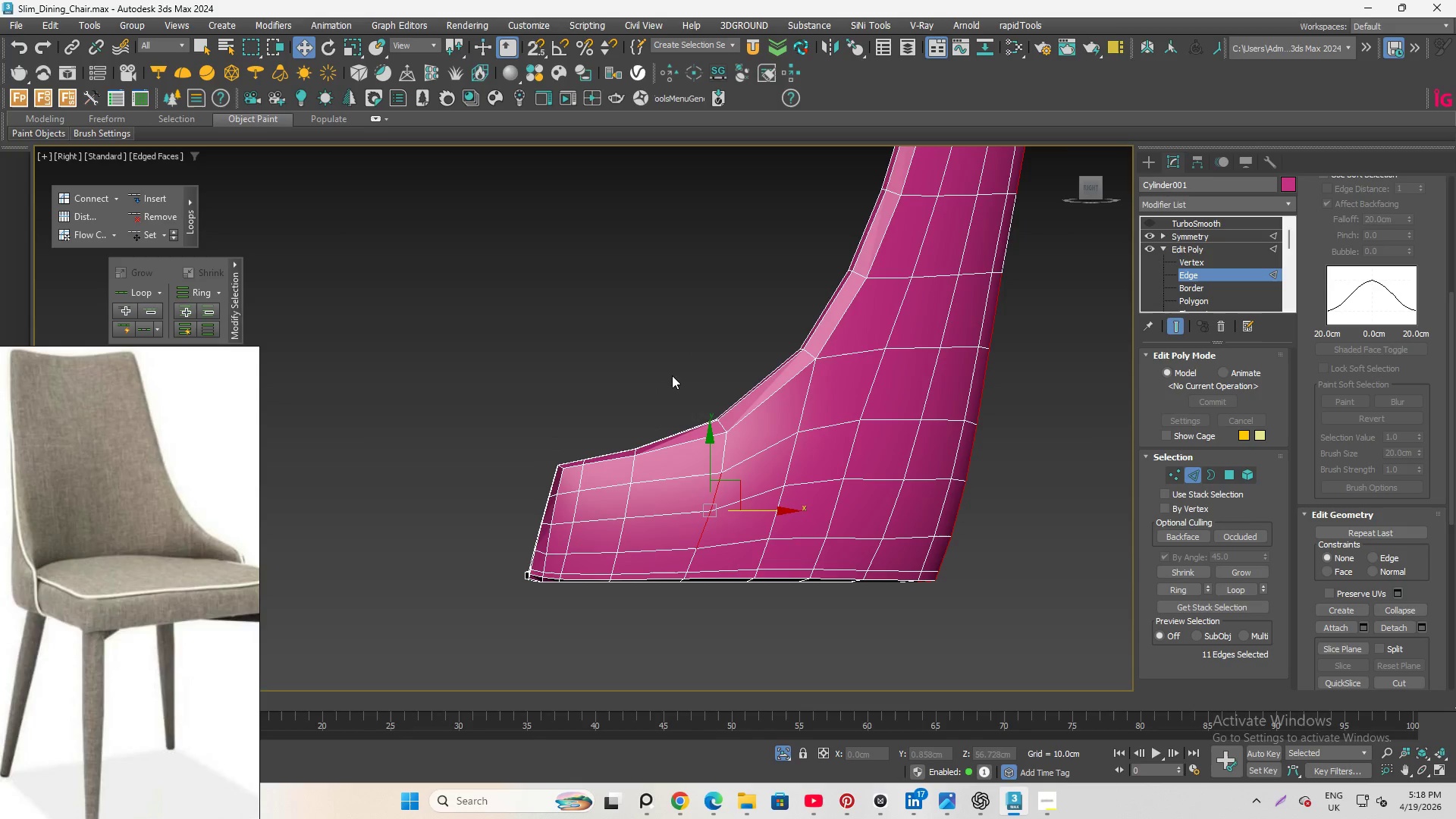 
hold_key(key=AltLeft, duration=0.67)
left_click_drag(start_coordinate=[673, 373], to_coordinate=[740, 440])
 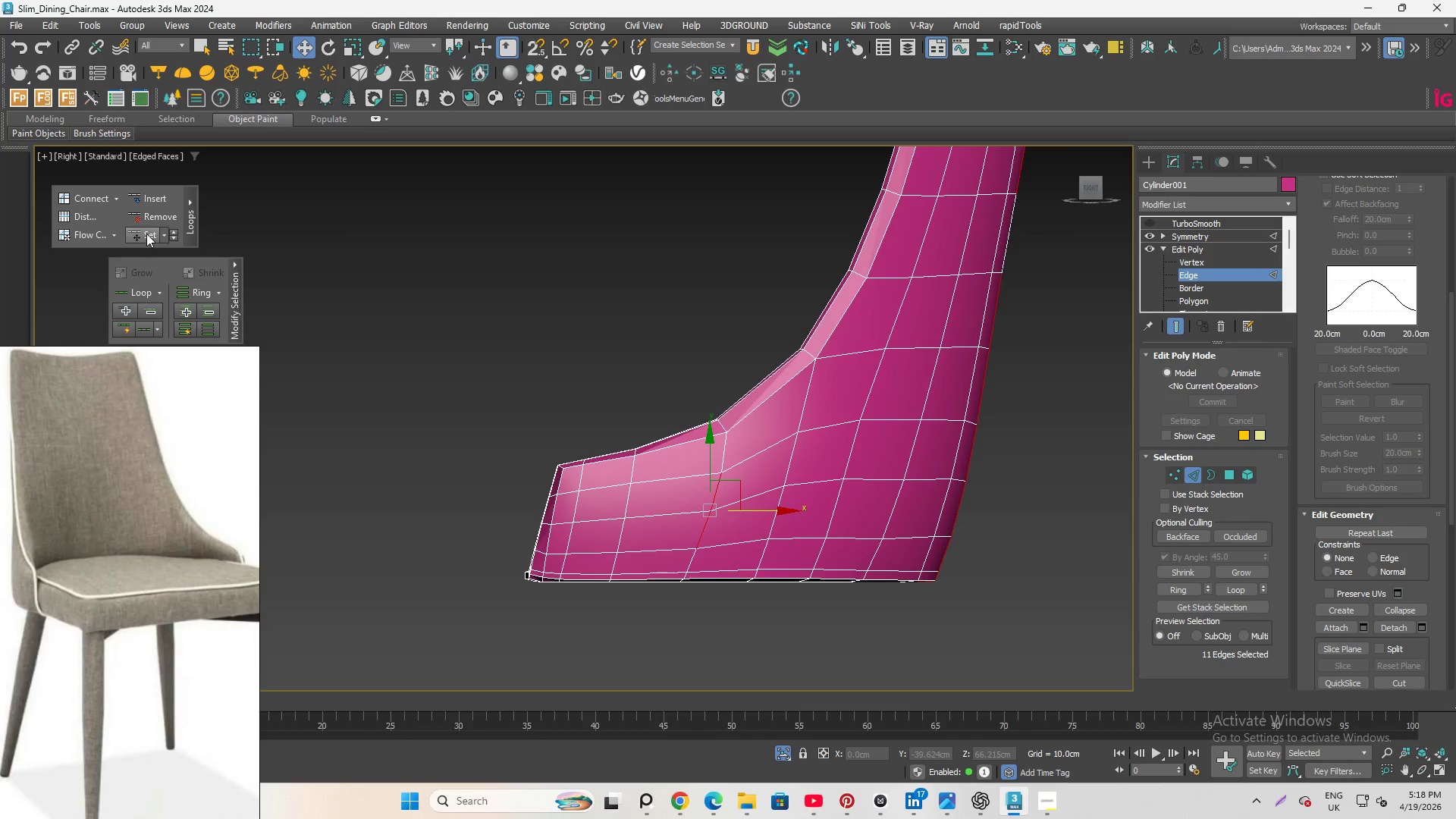 
left_click([146, 233])
 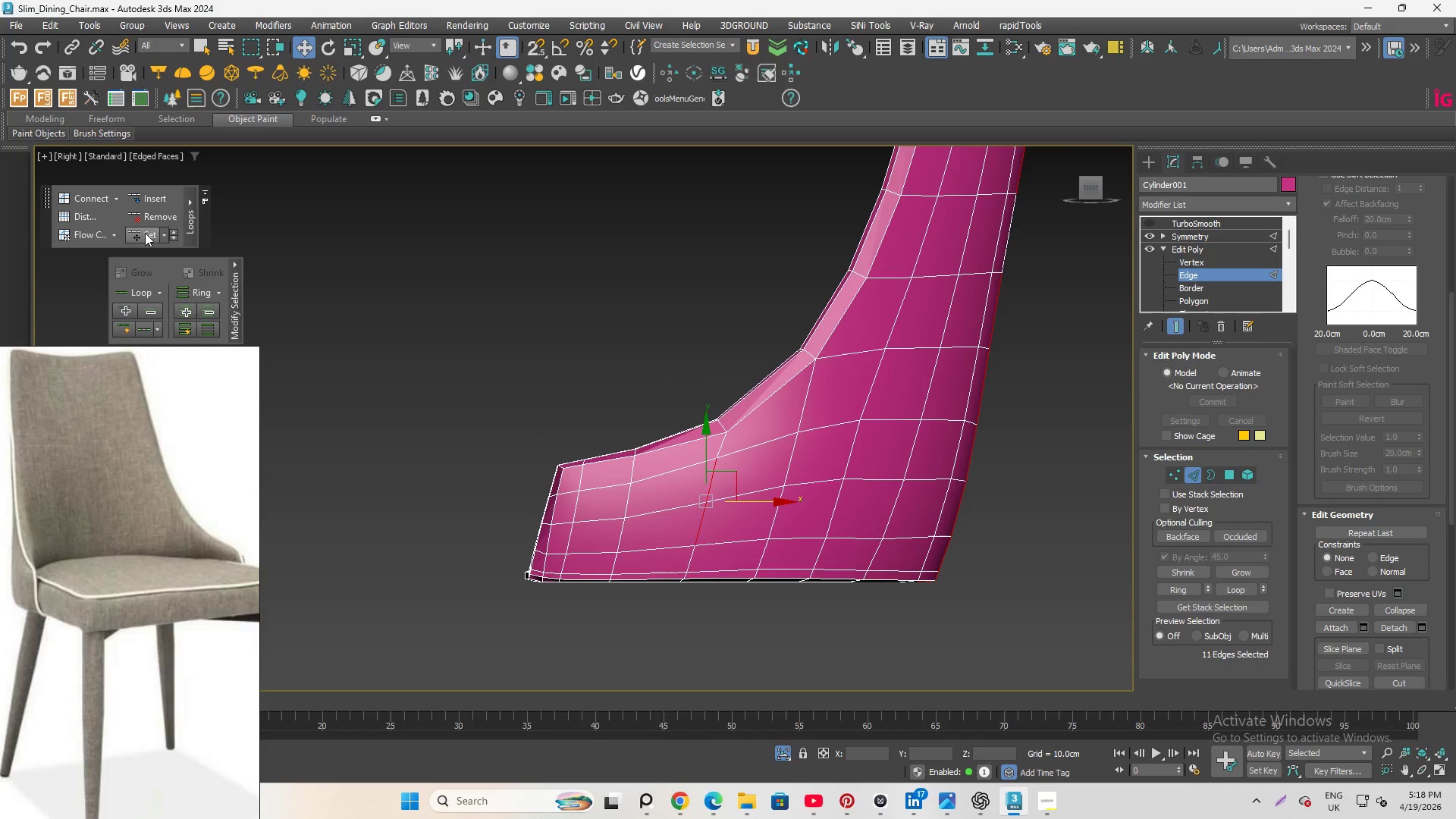 
hold_key(key=AltLeft, duration=1.84)
 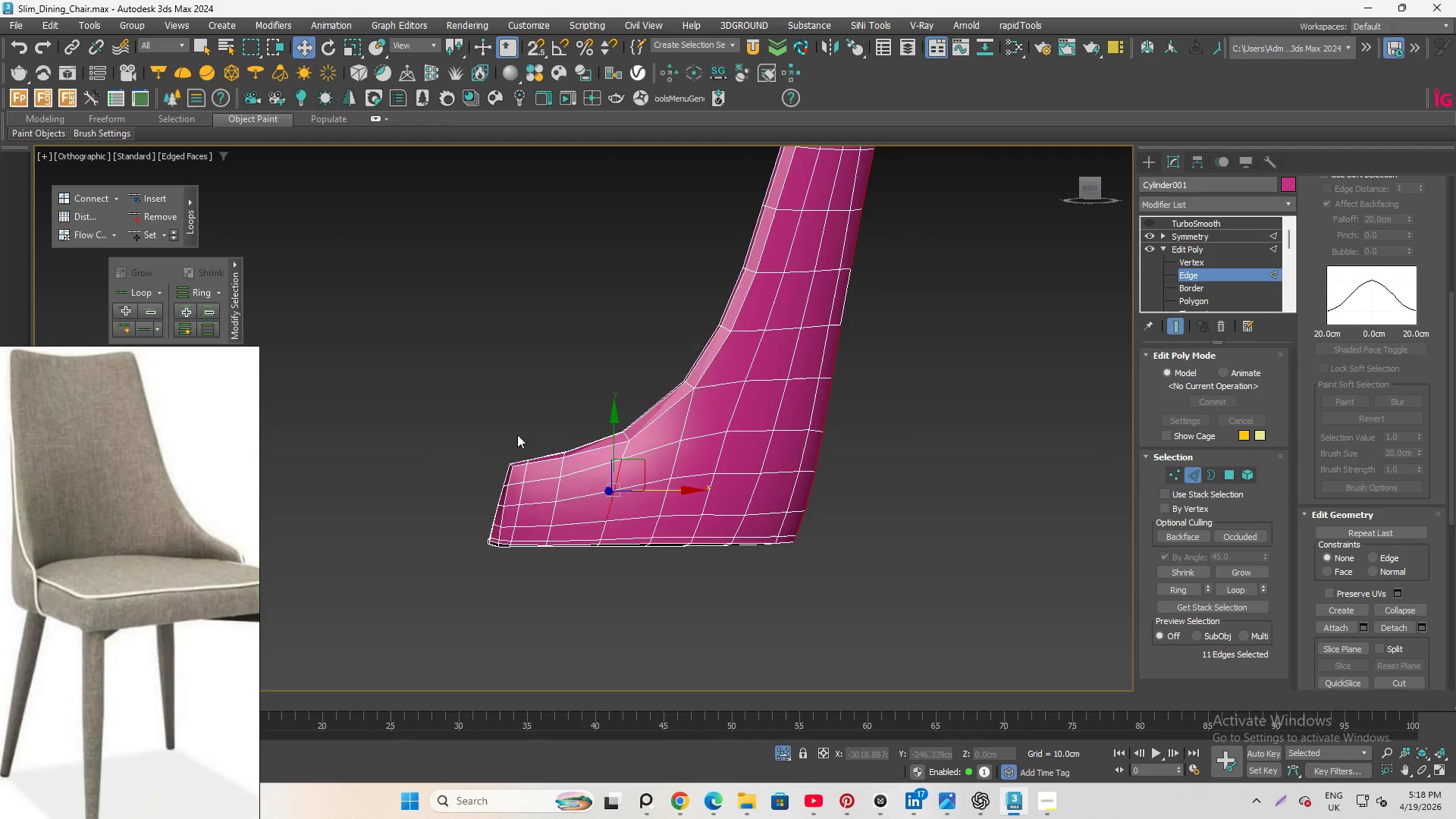 
hold_key(key=AltLeft, duration=6.81)
 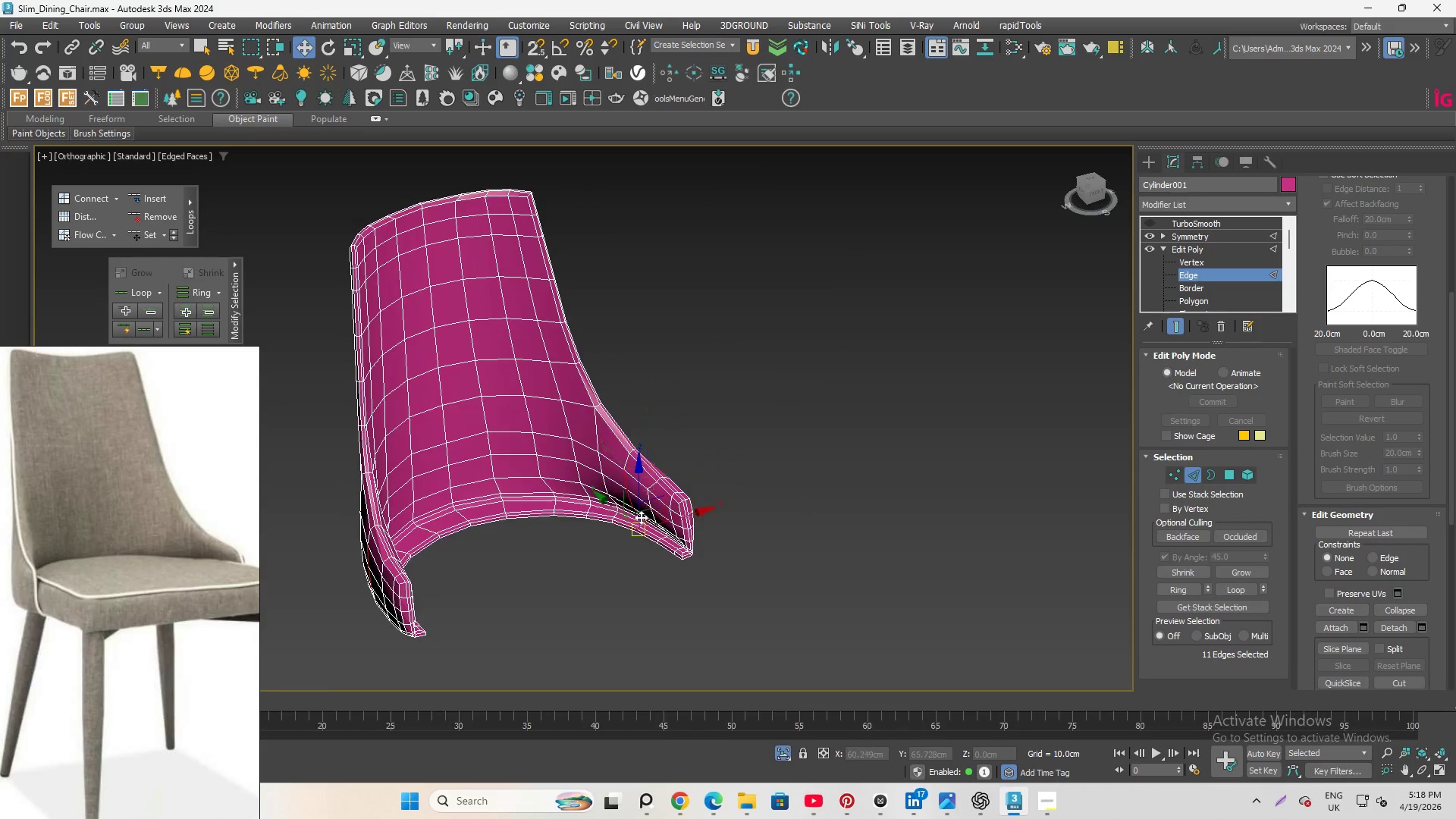 
scroll: coordinate [517, 435], scroll_direction: down, amount: 2.0
 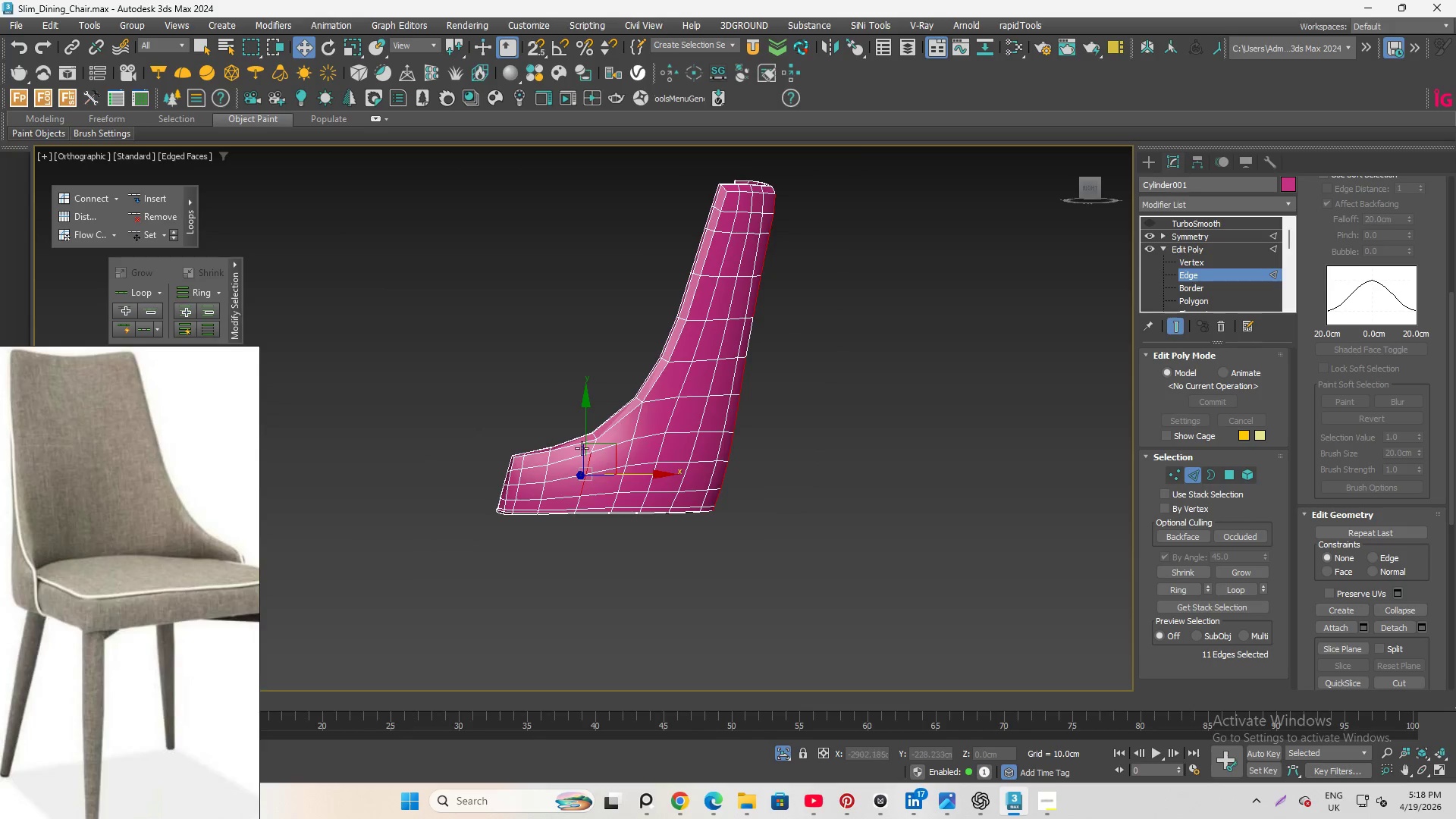 
scroll: coordinate [648, 519], scroll_direction: up, amount: 4.0
 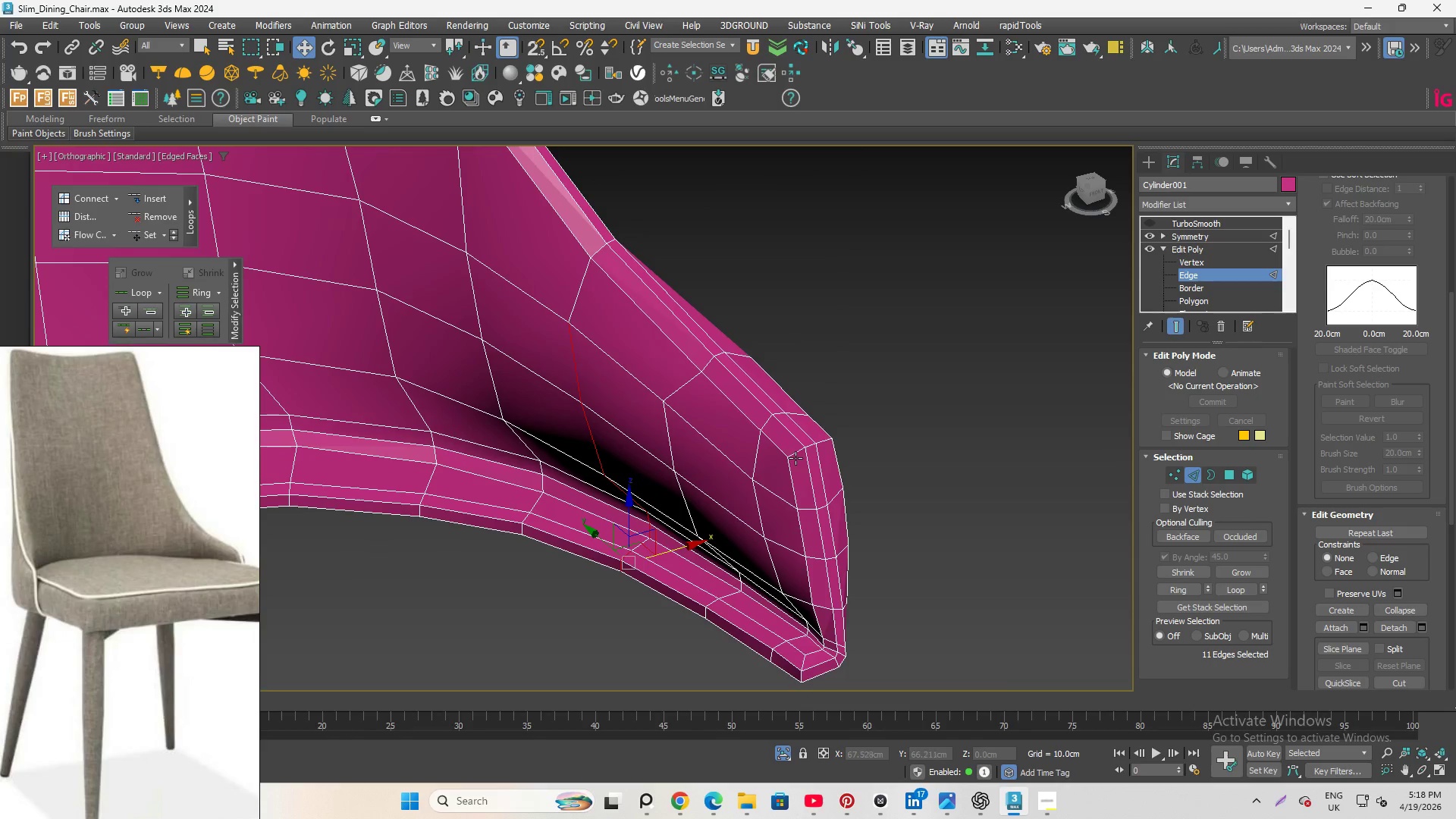 
key(Control+Z)
 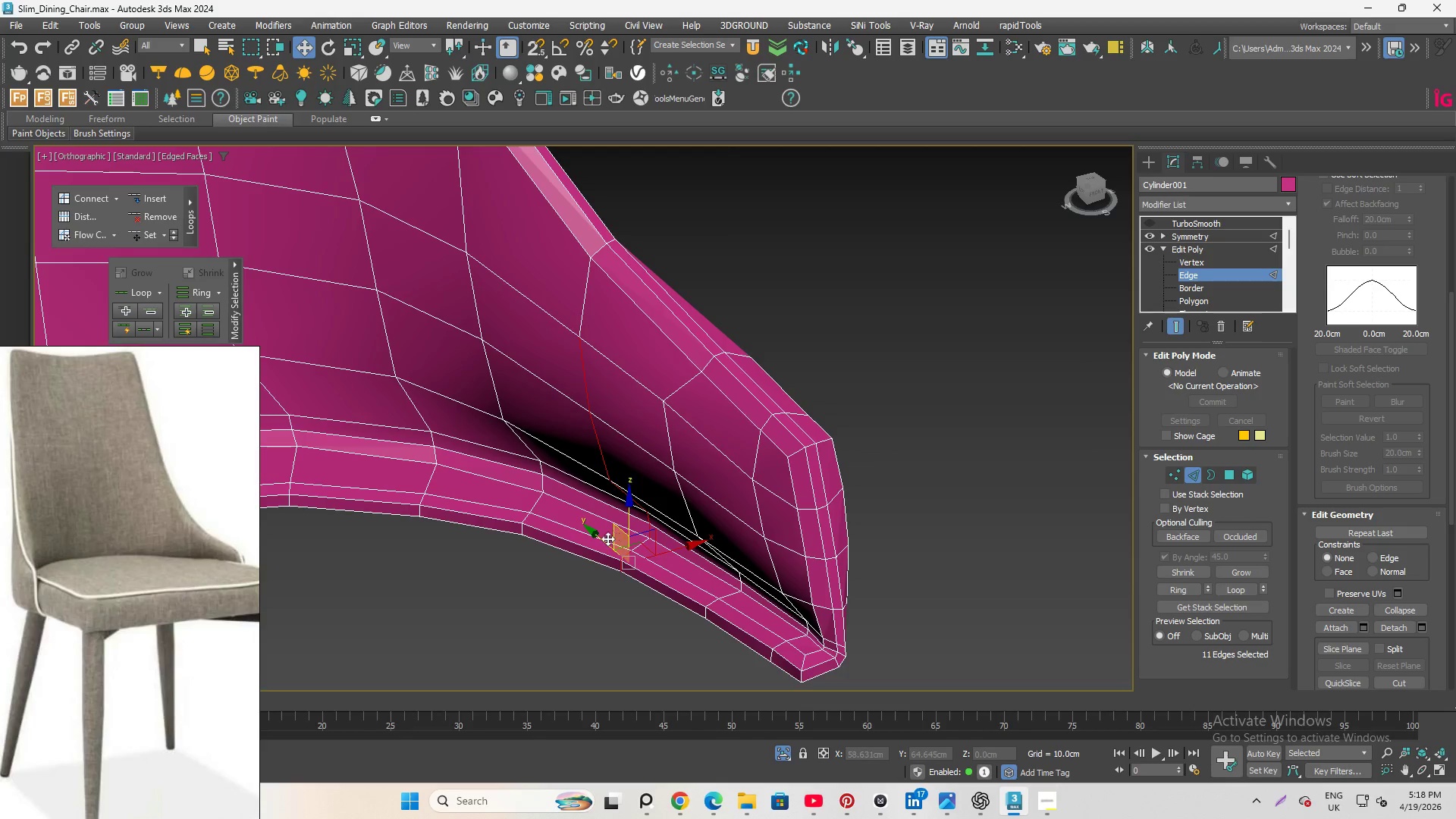 
wait(6.7)
 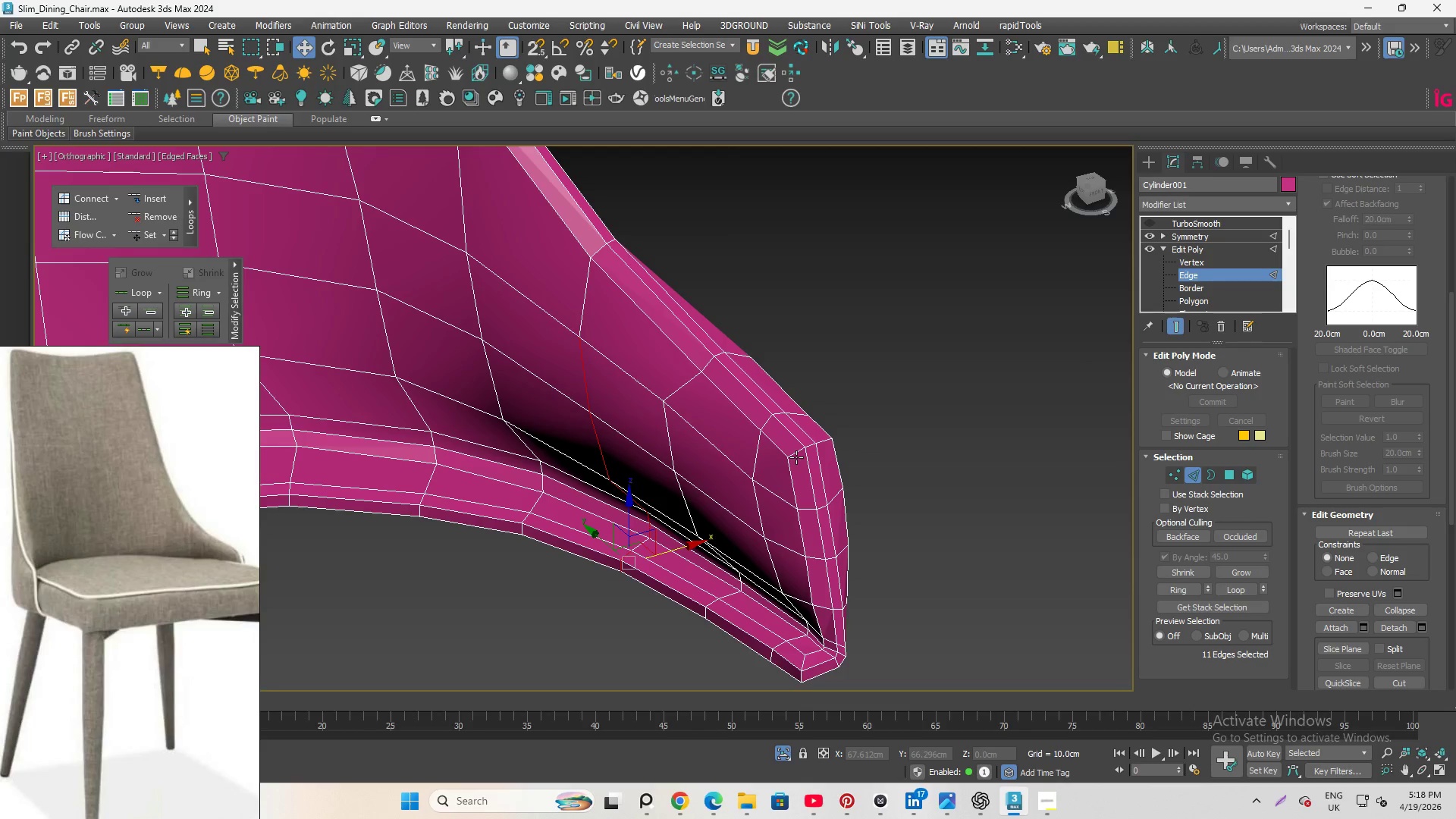 
key(Control+Y)
 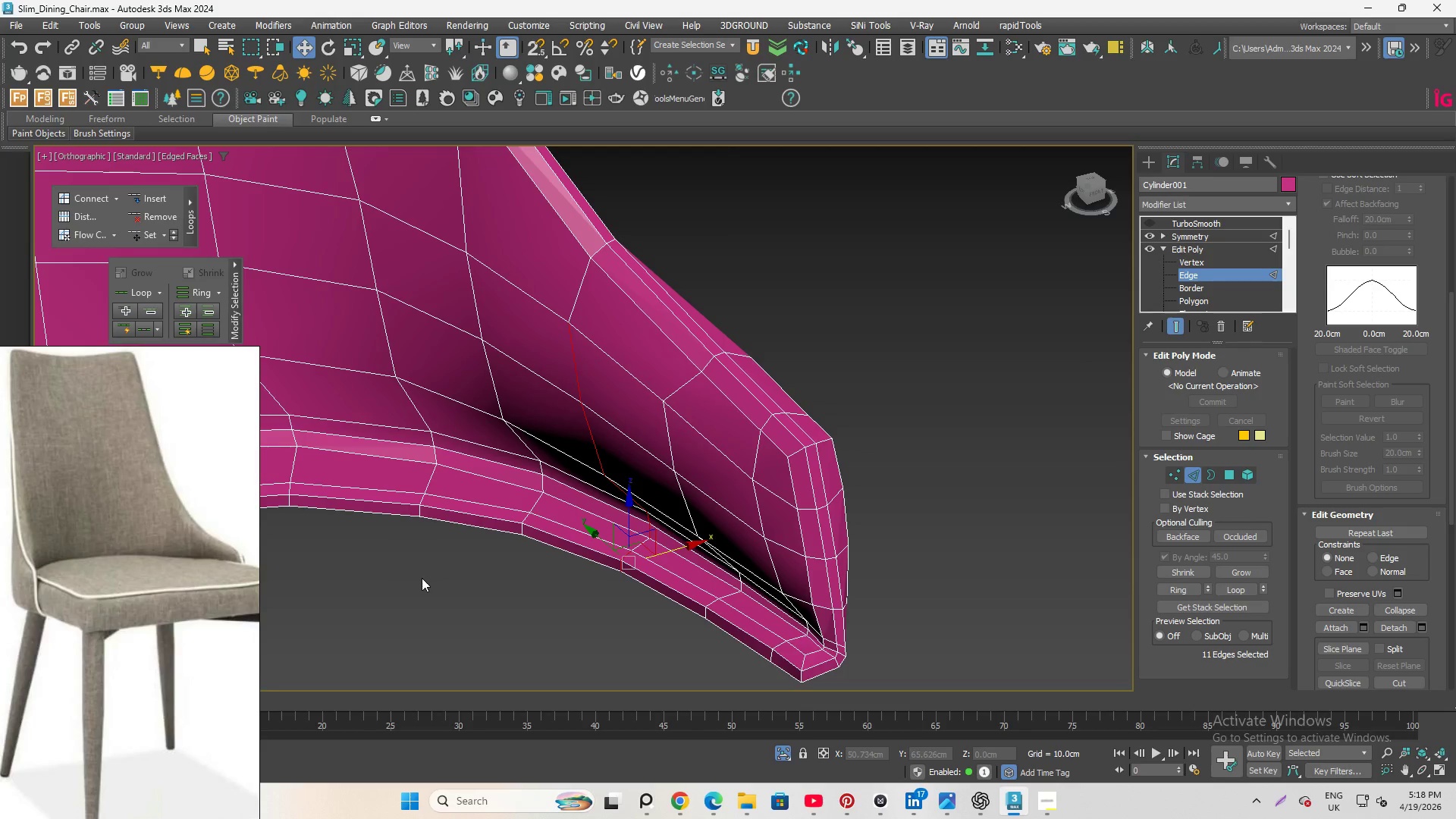 
key(Control+Z)
 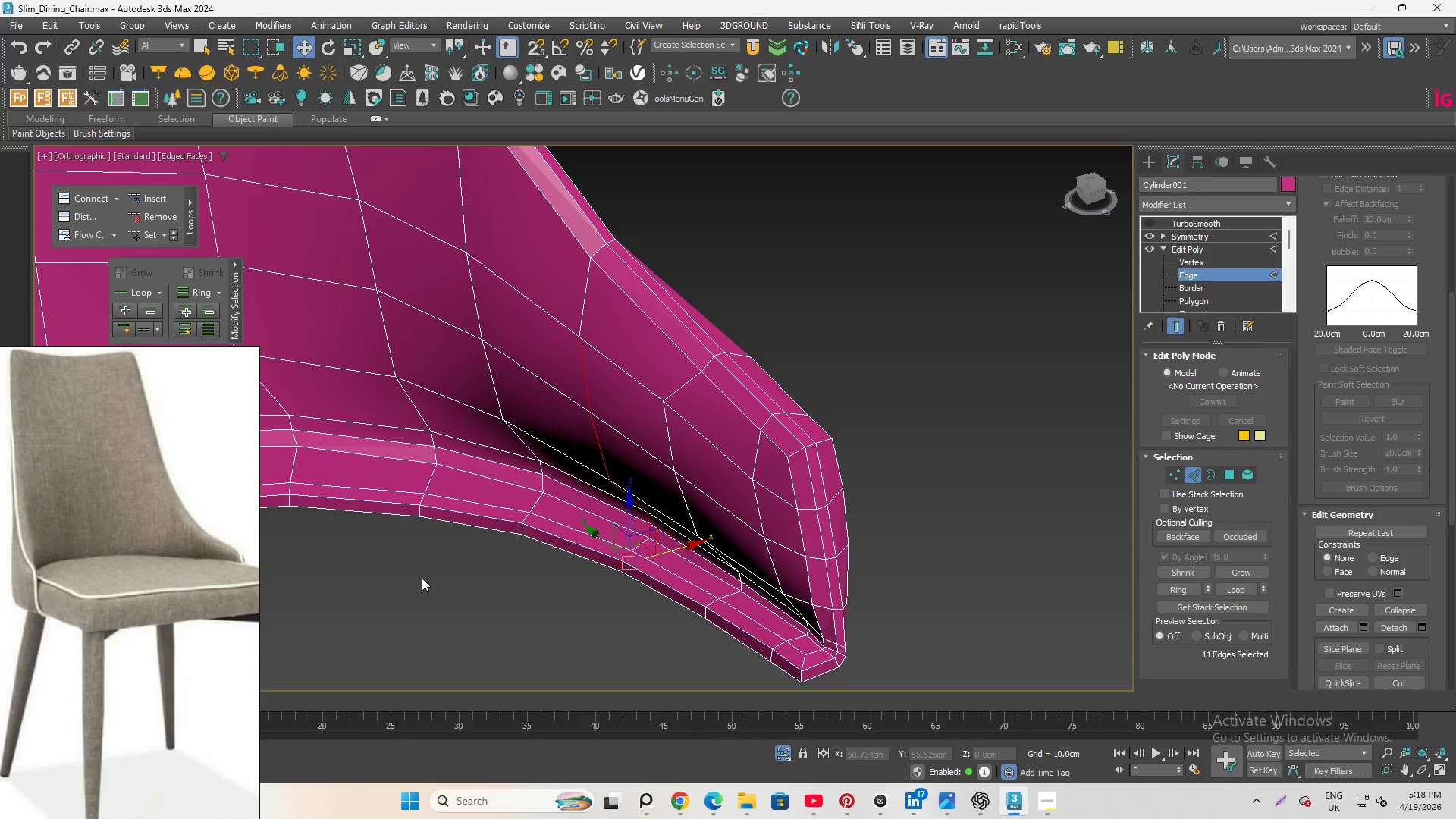 
key(Control+Y)
 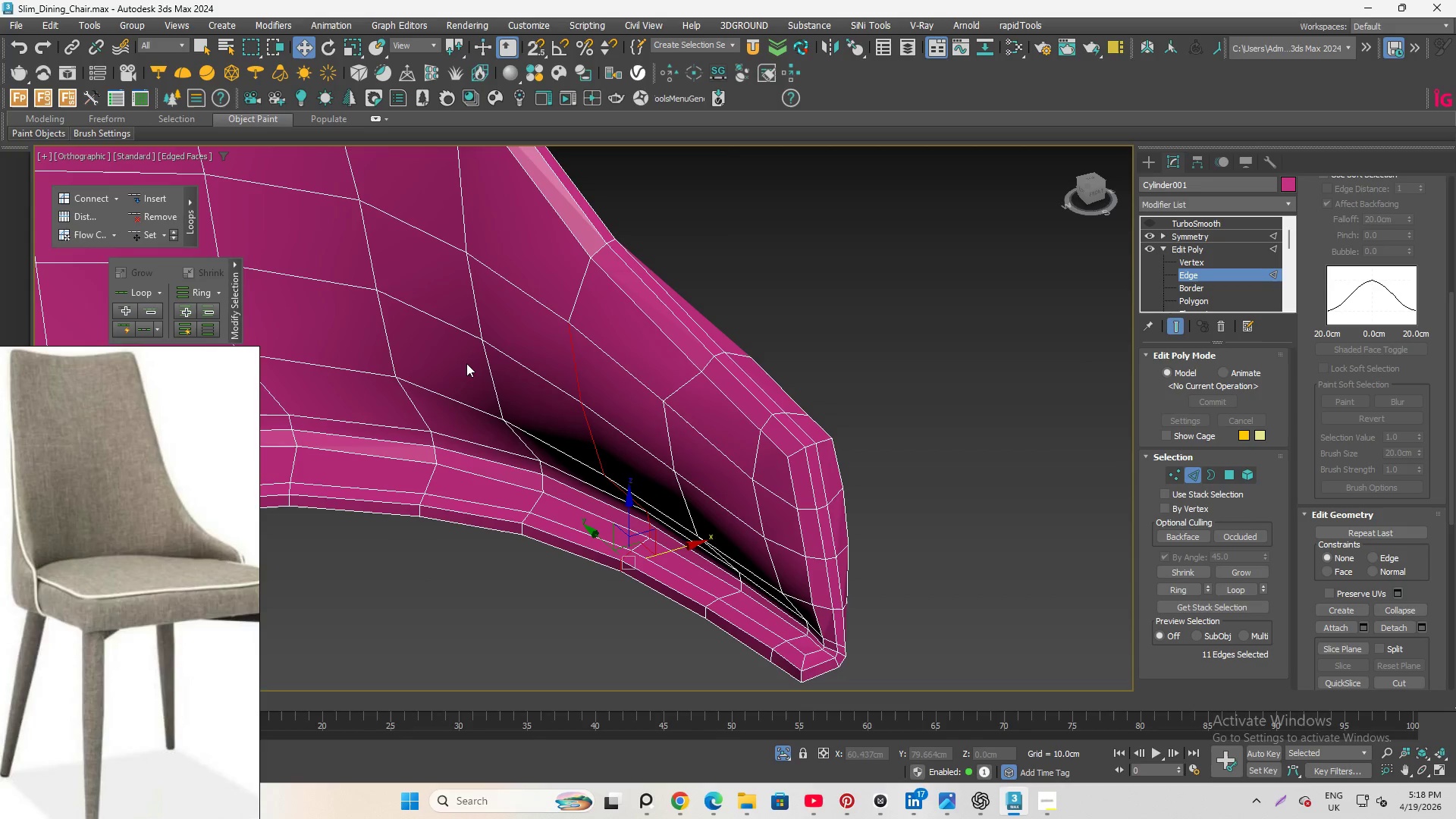 
hold_key(key=AltLeft, duration=7.41)
 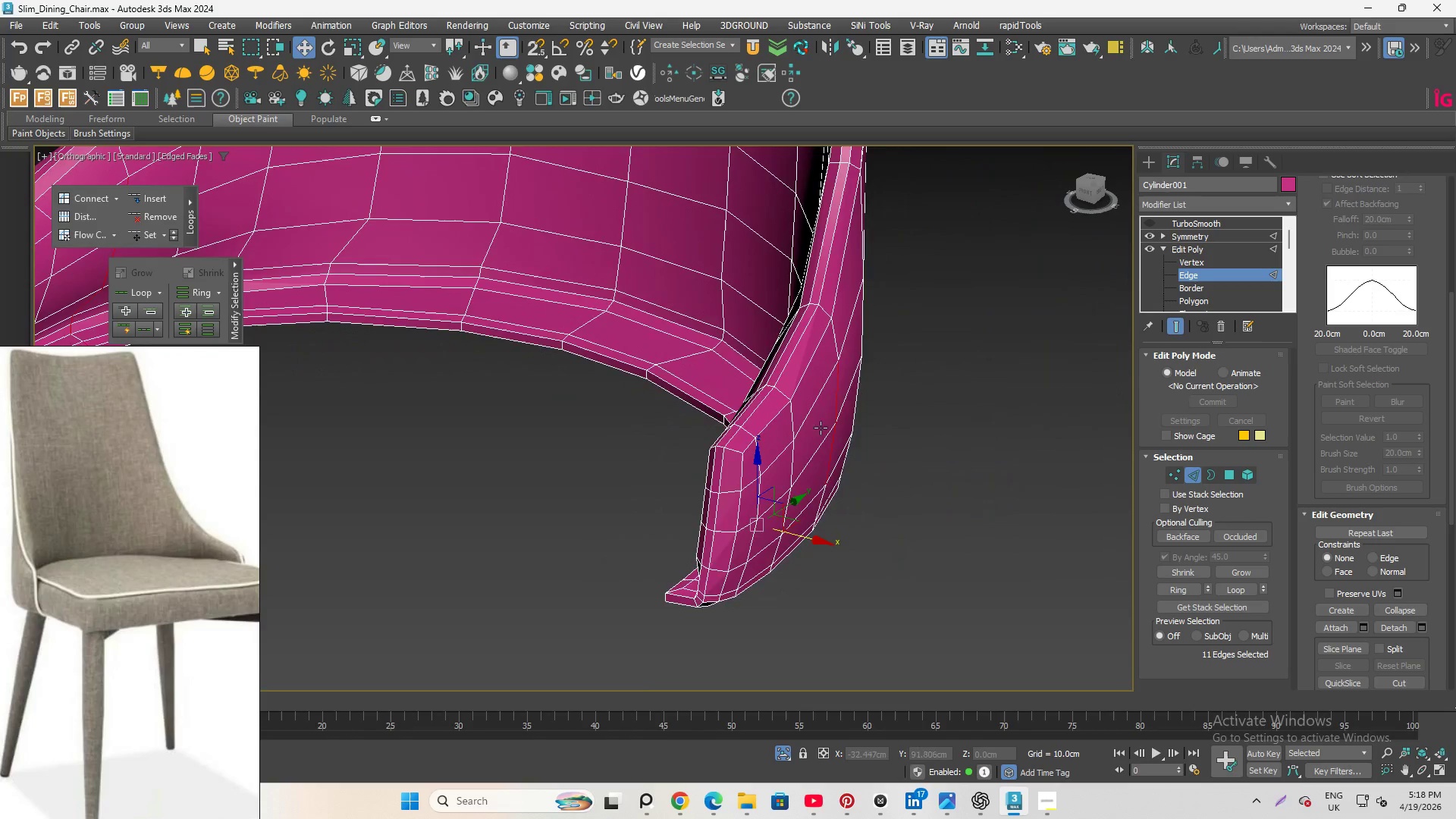 
scroll: coordinate [542, 436], scroll_direction: down, amount: 1.0
 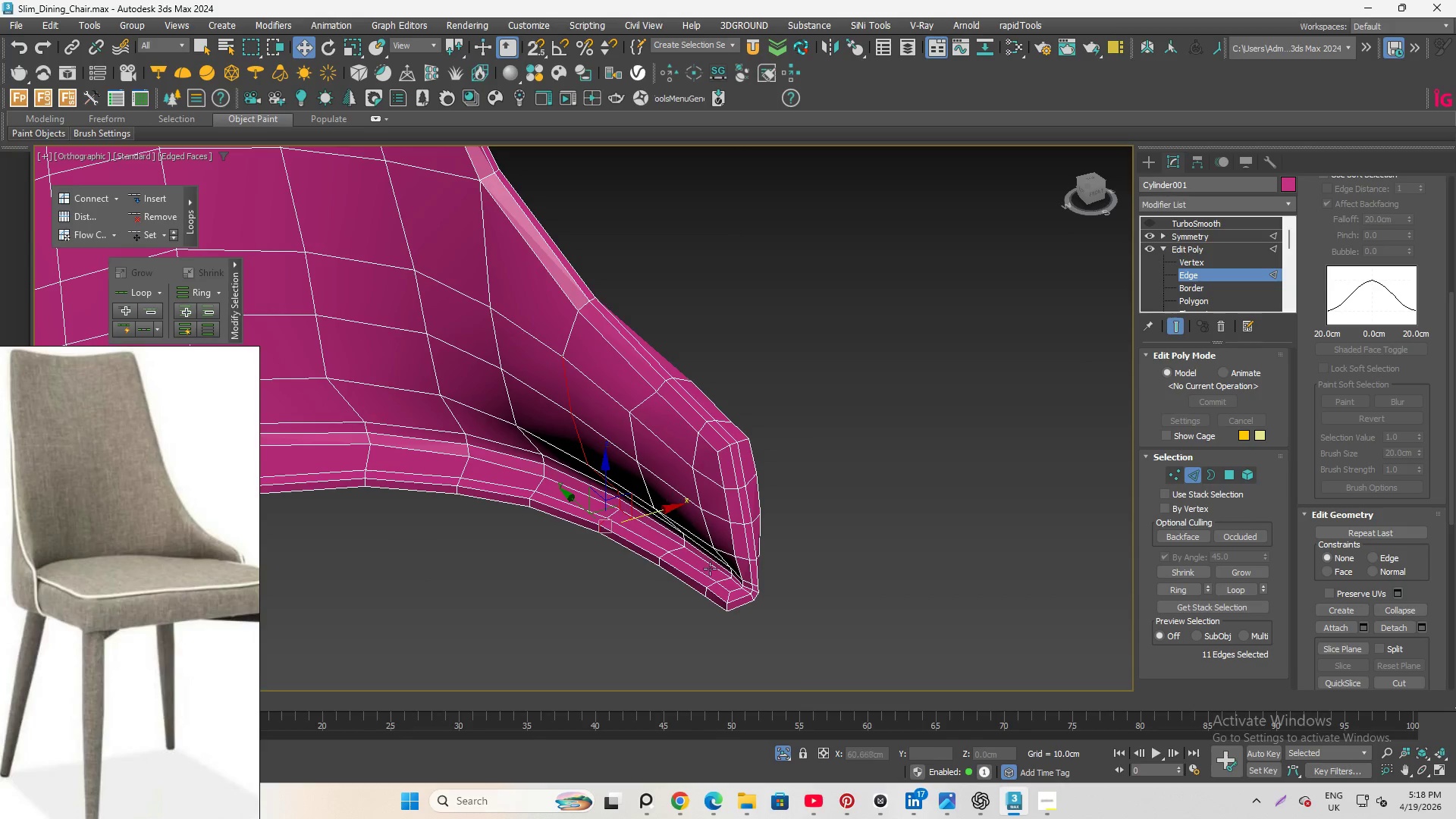 
scroll: coordinate [814, 422], scroll_direction: up, amount: 2.0
 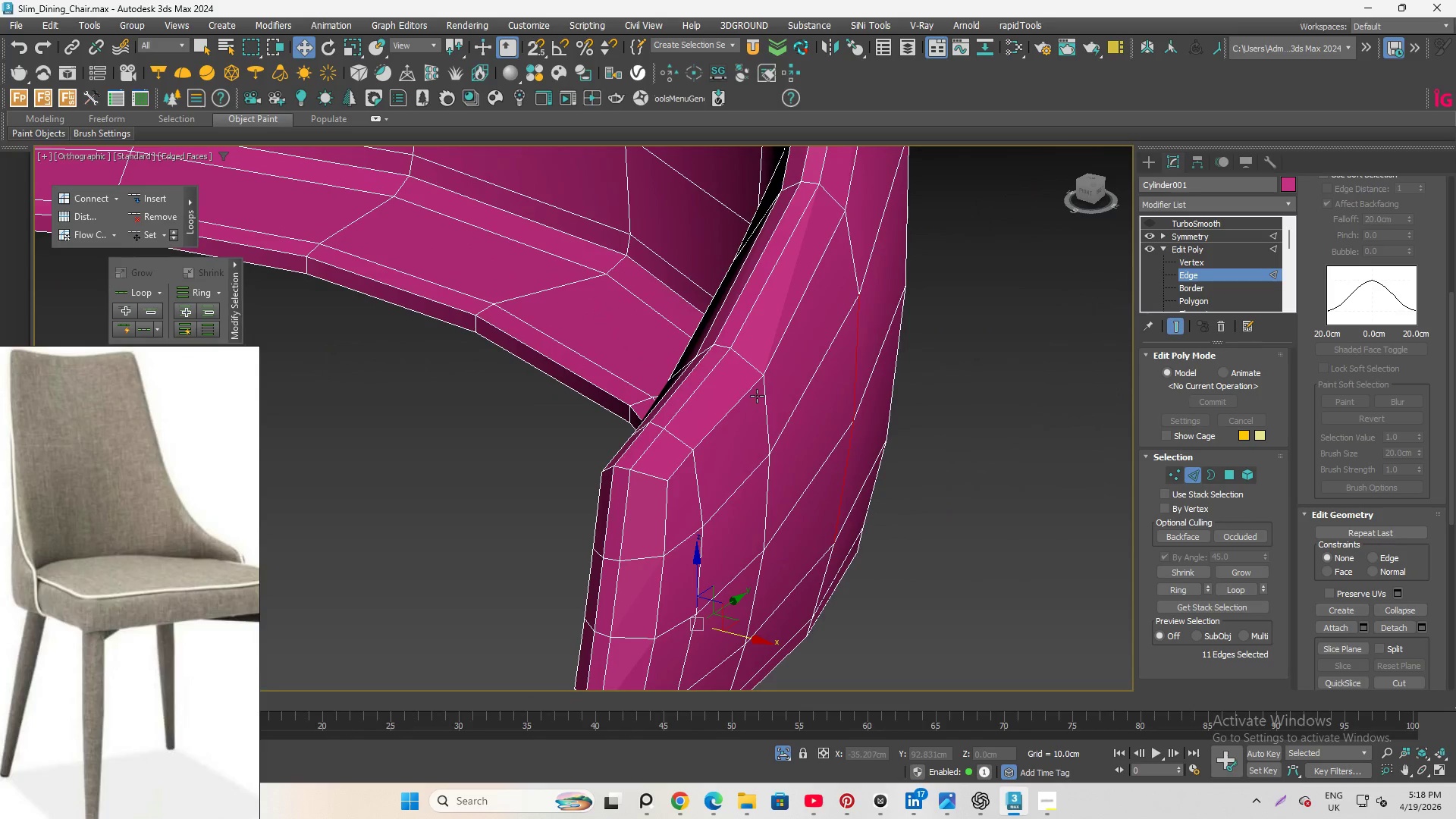 
left_click([764, 394])
 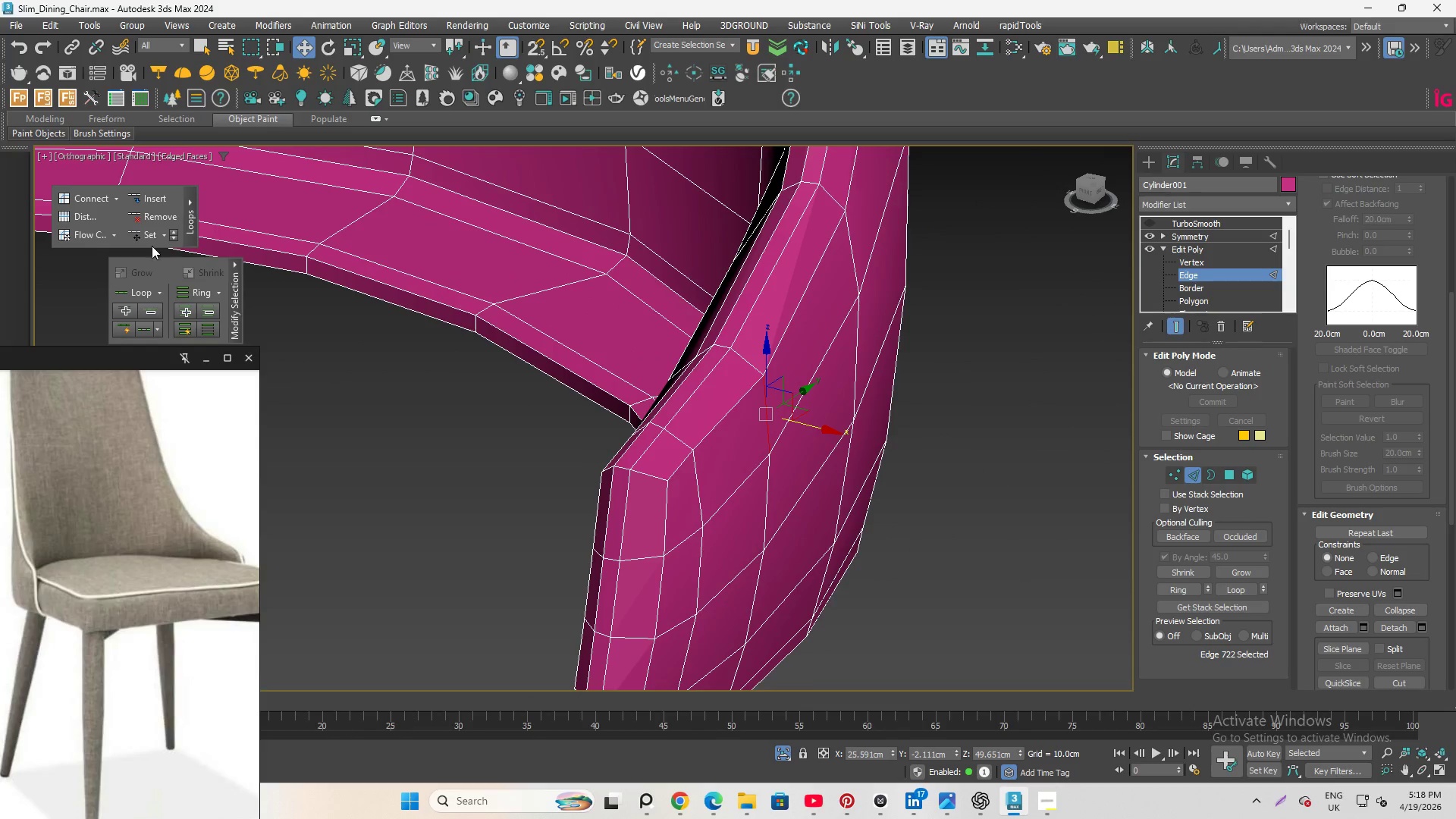 
left_click([152, 236])
 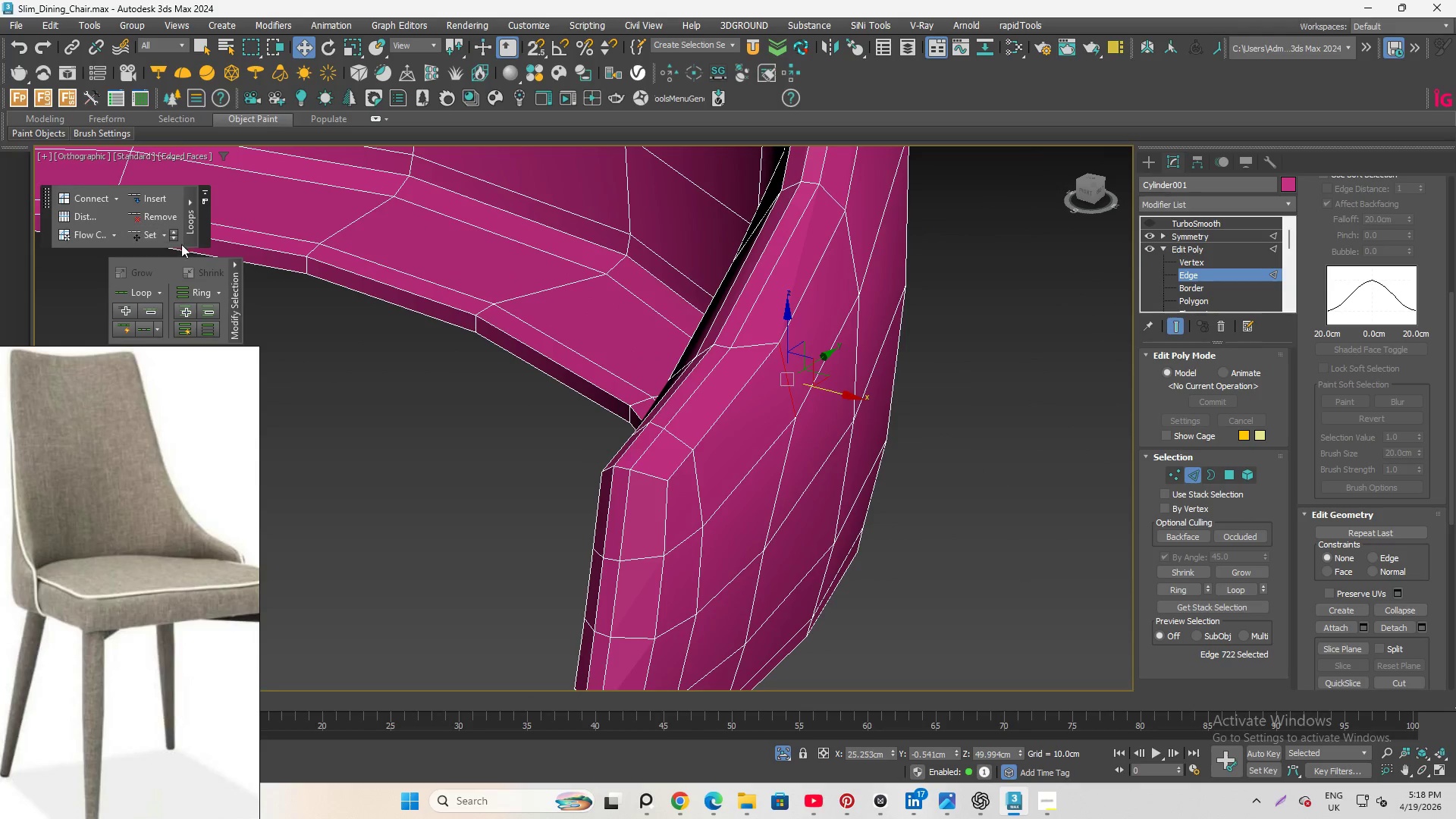 
hold_key(key=AltLeft, duration=1.27)
 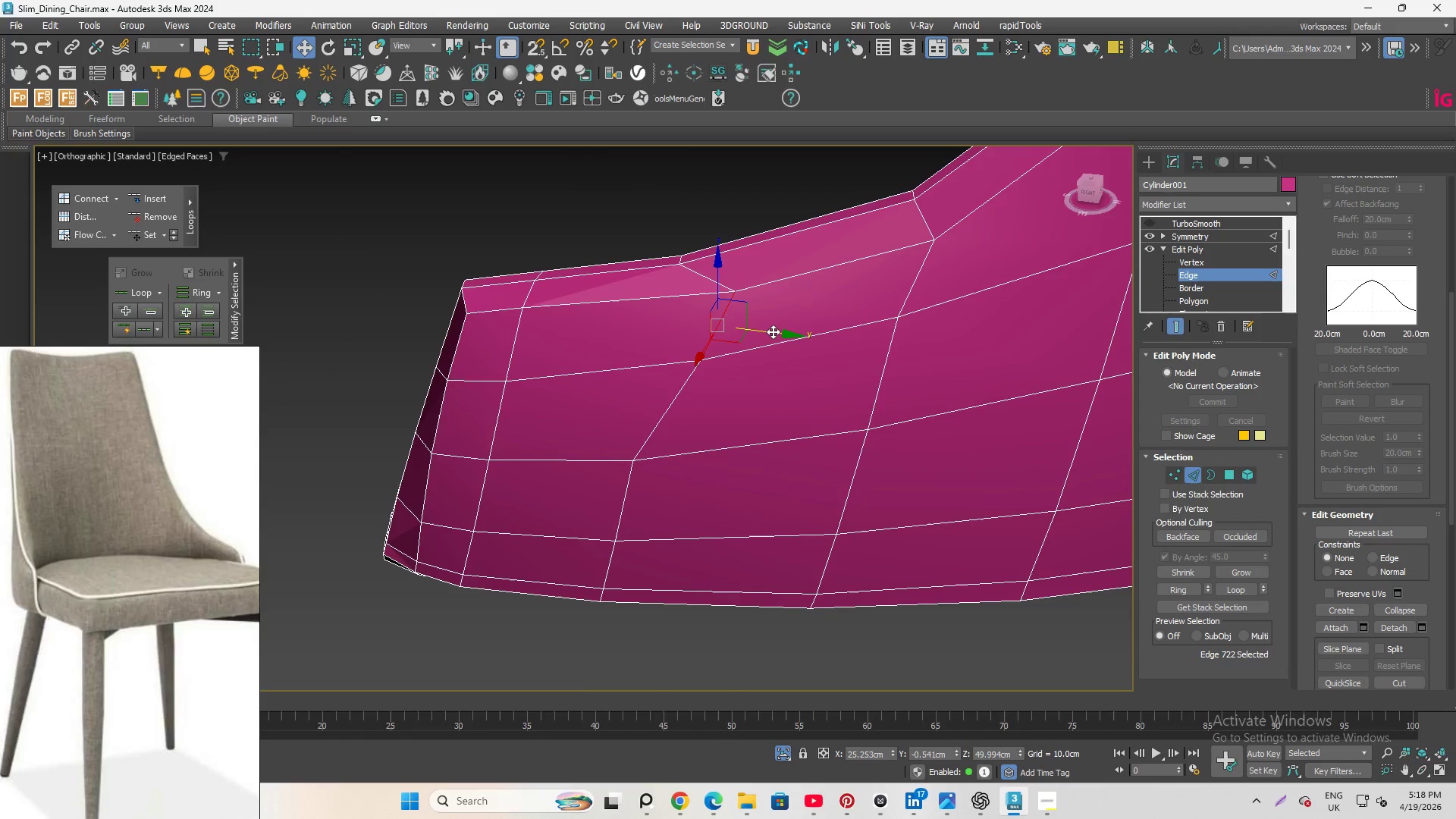 
left_click_drag(start_coordinate=[773, 331], to_coordinate=[731, 331])
 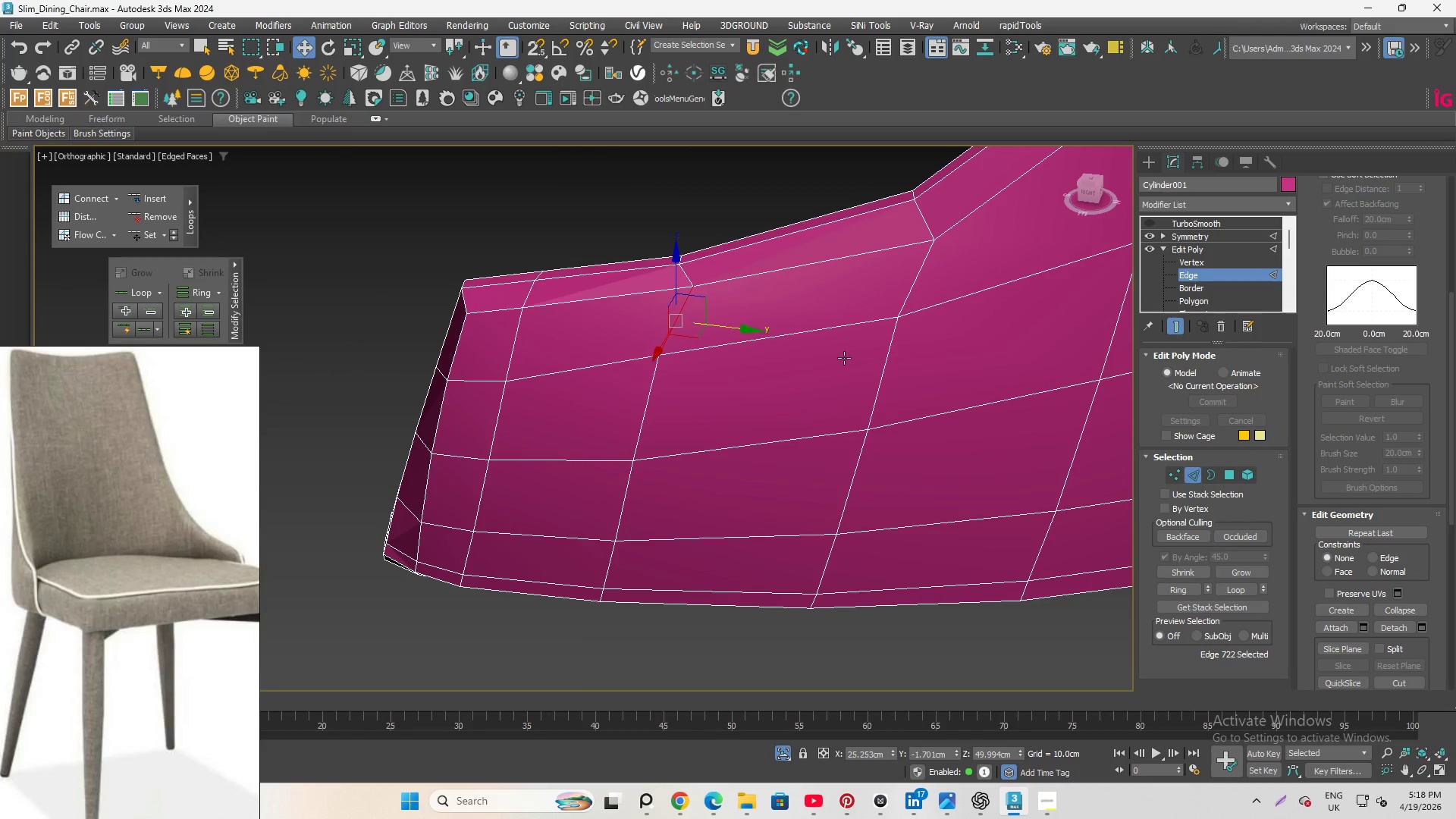 
key(Control+Z)
 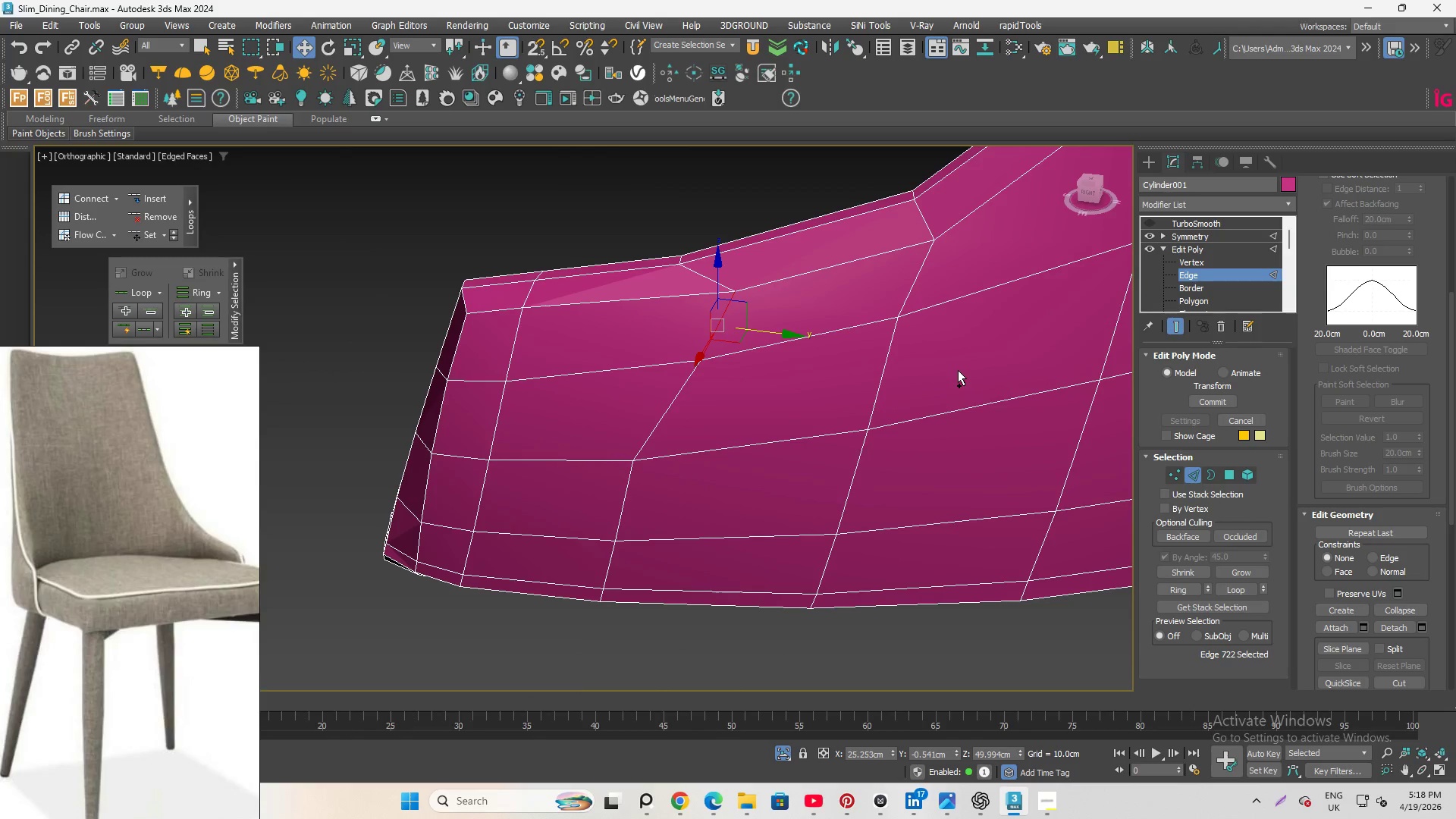 
key(Control+Z)
 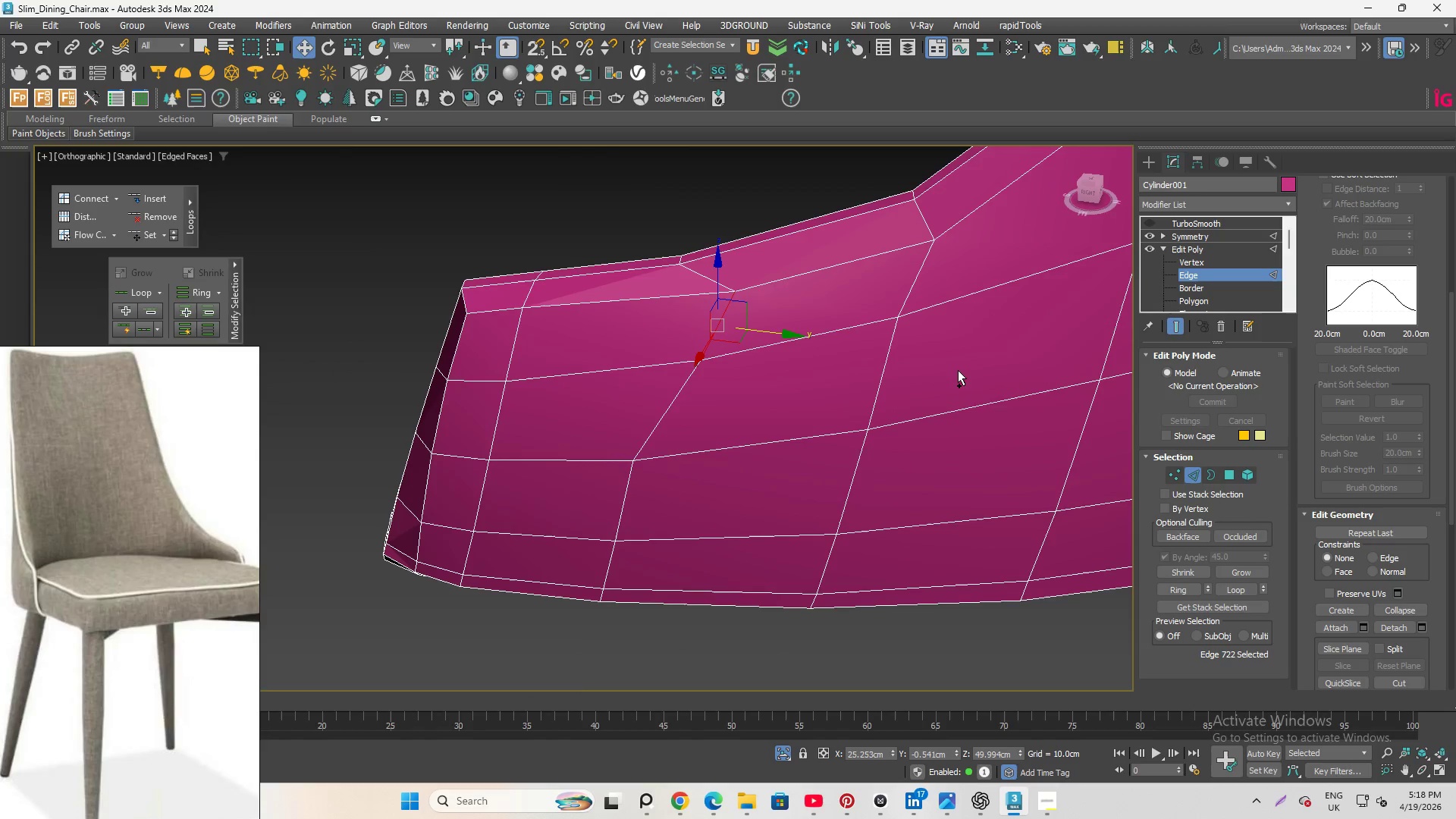 
key(Control+Z)
 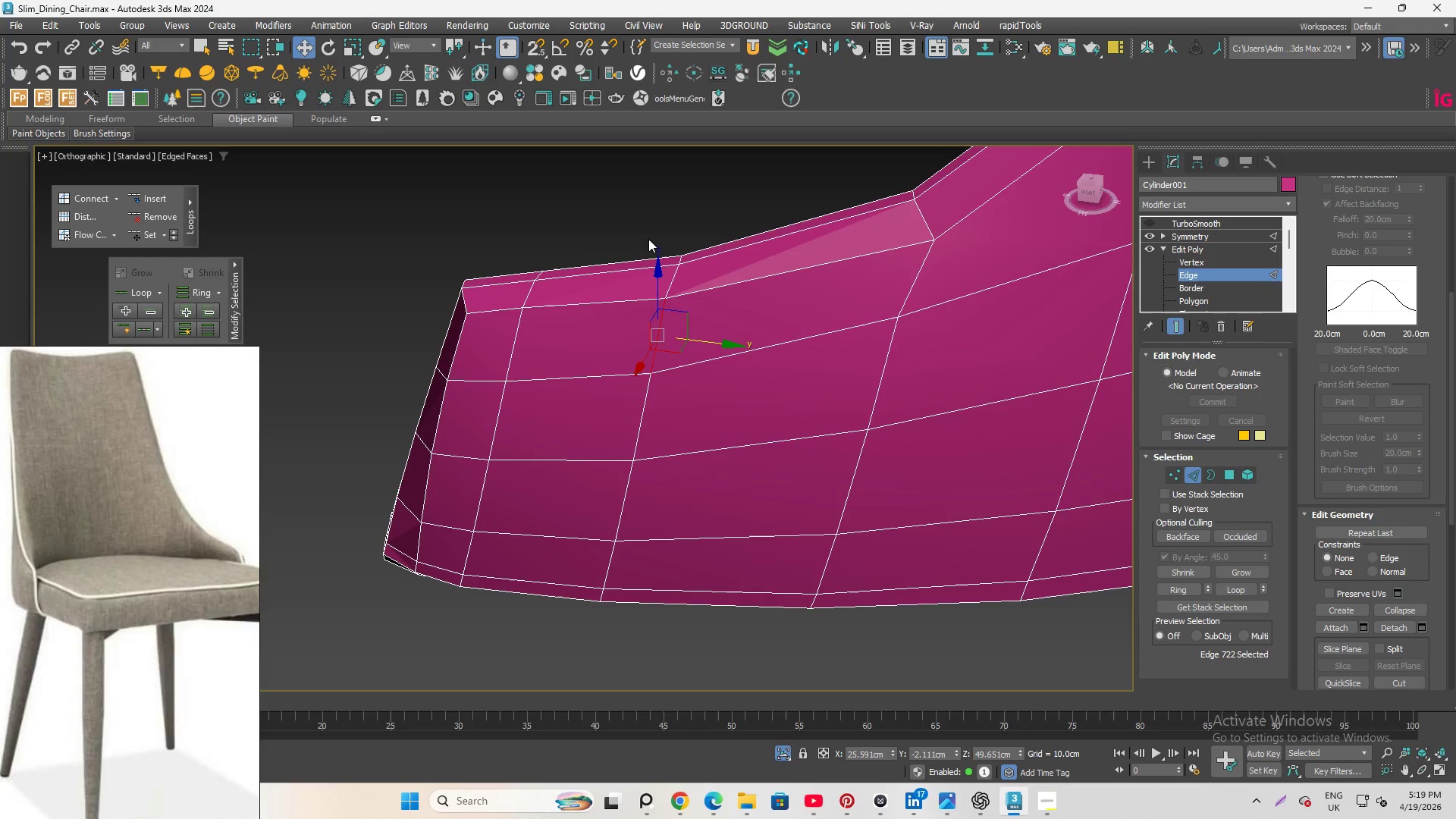 
left_click([651, 225])
 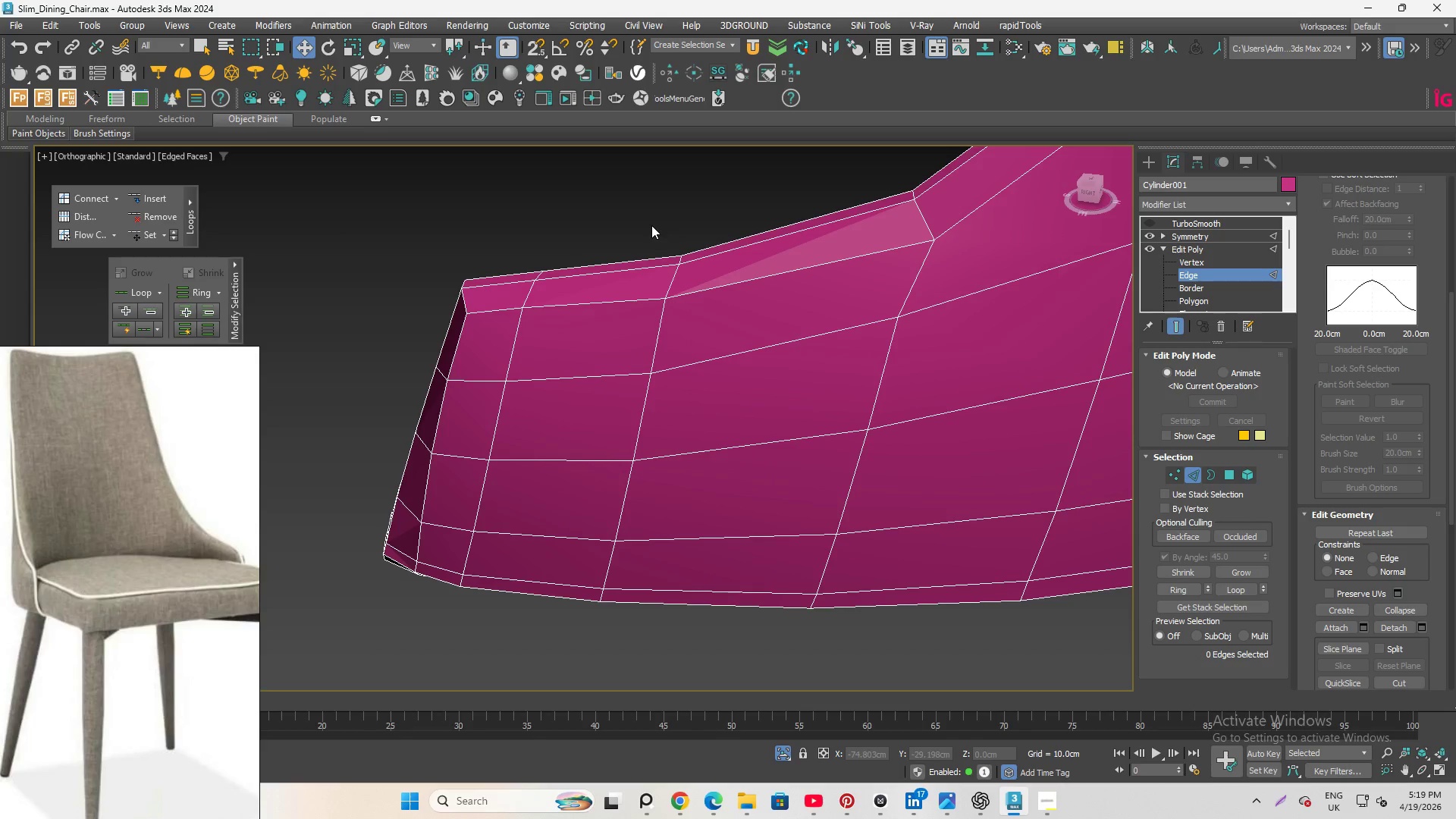 
hold_key(key=AltLeft, duration=2.0)
 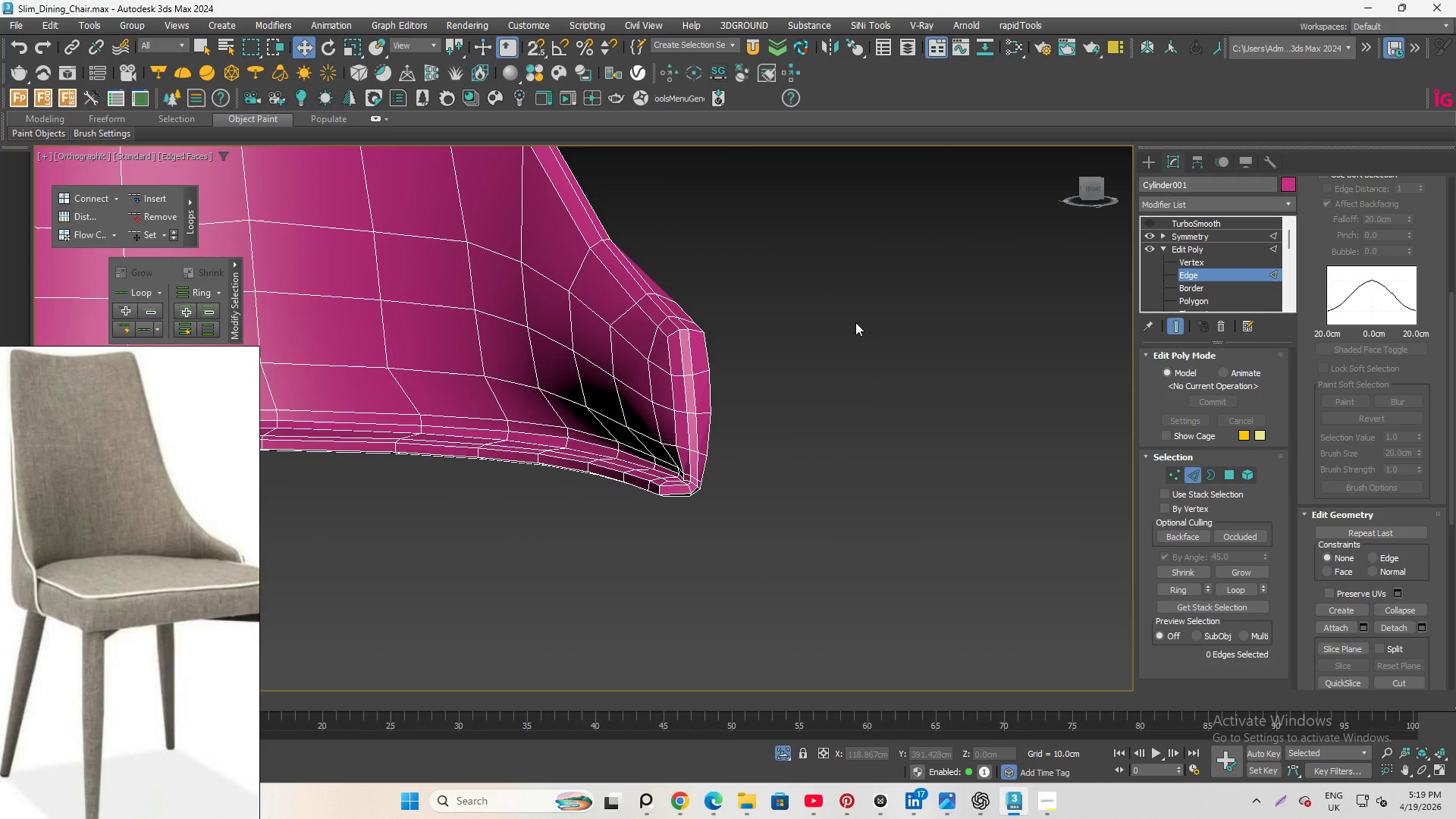 
scroll: coordinate [671, 341], scroll_direction: down, amount: 2.0
 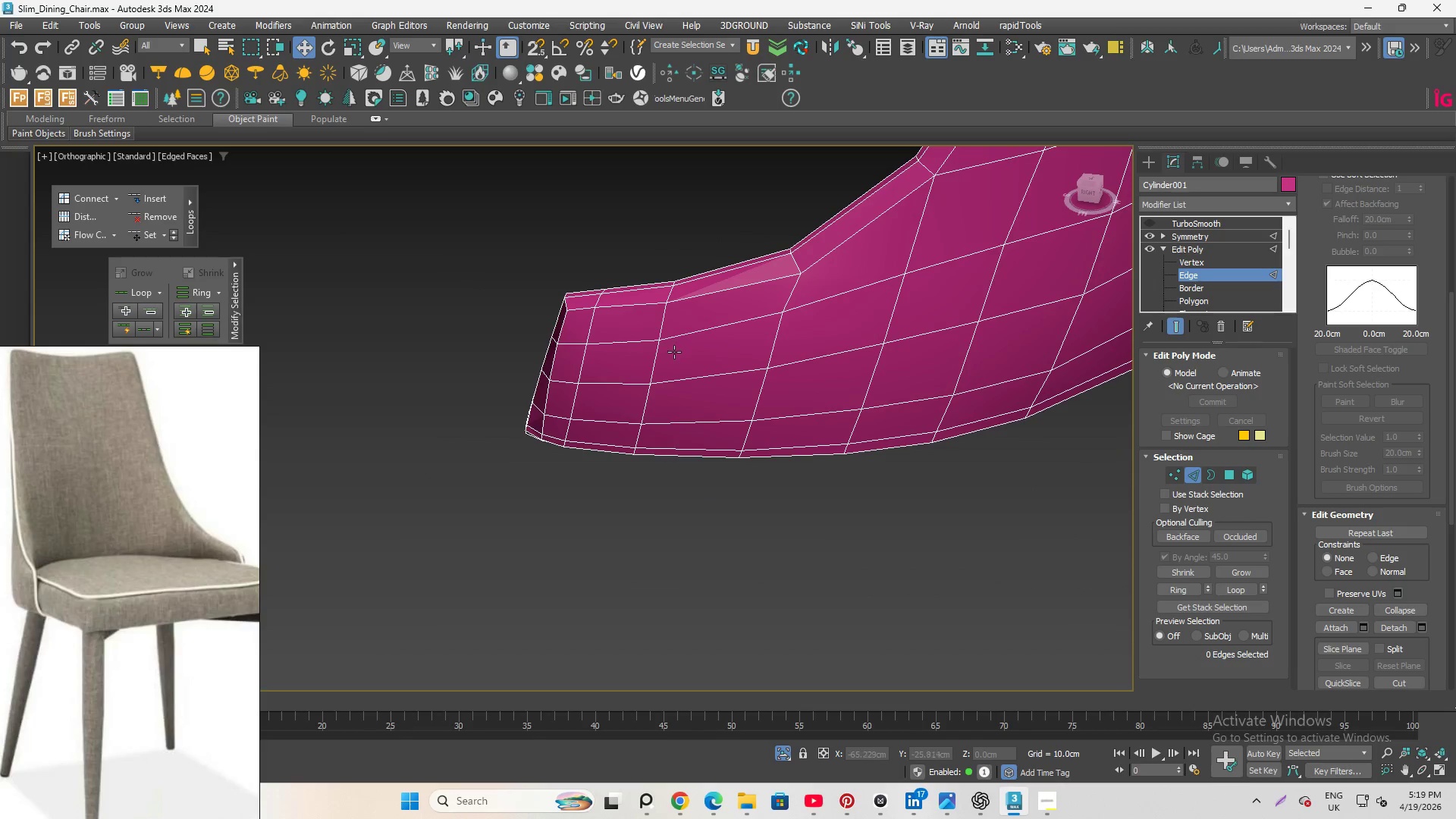 
key(Control+S)
 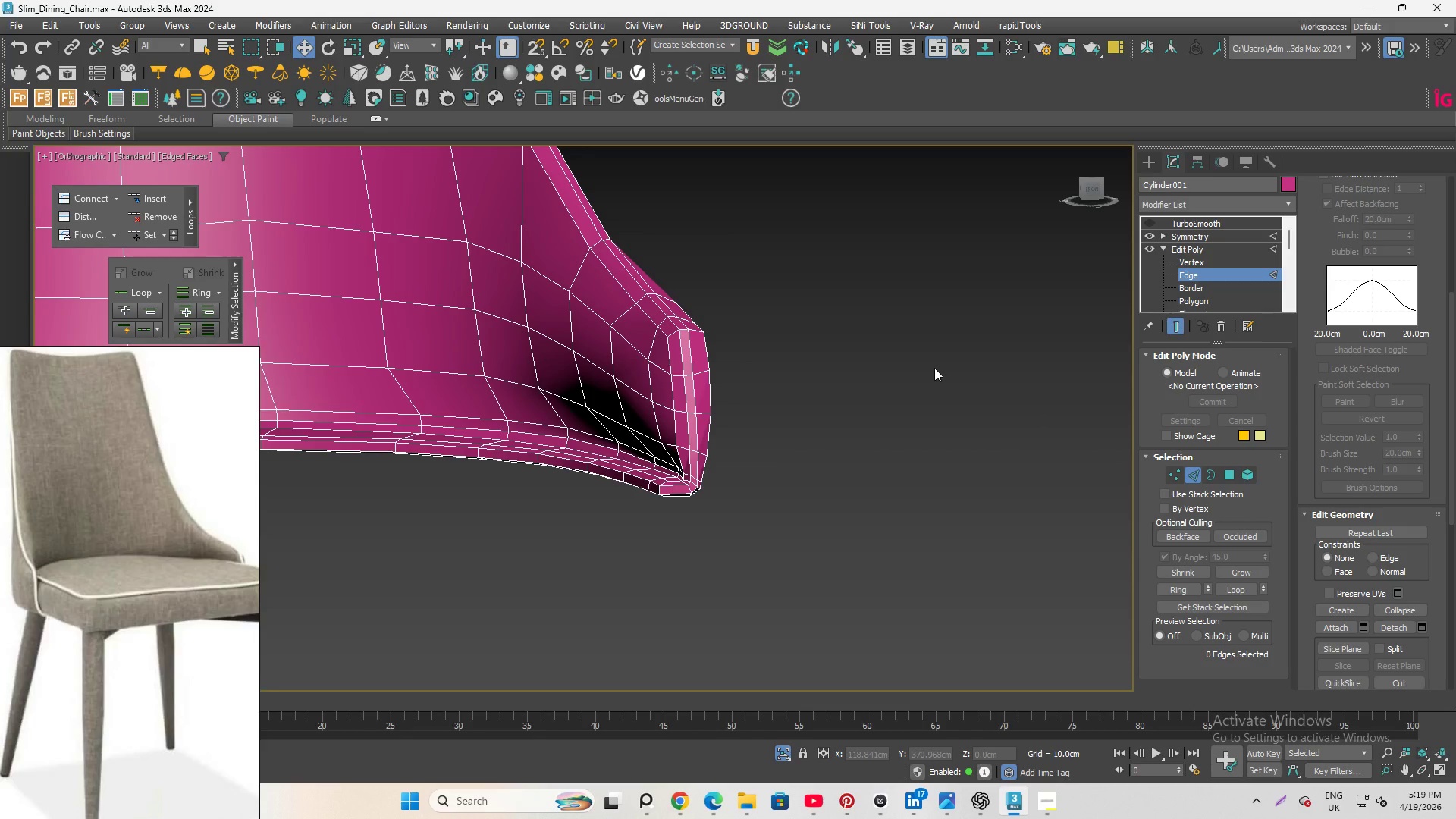 
wait(15.05)
 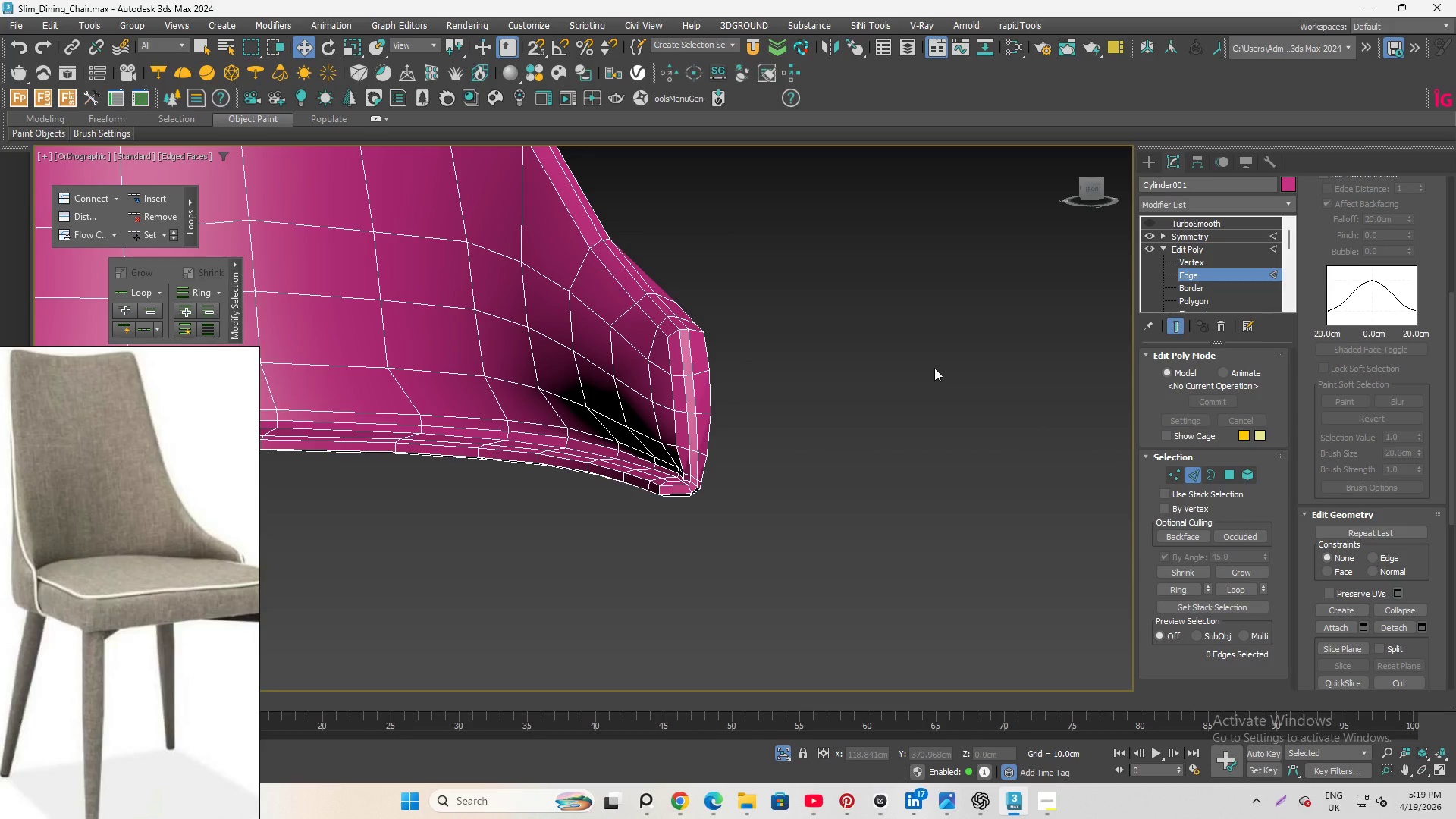 
scroll: coordinate [769, 528], scroll_direction: down, amount: 3.0
 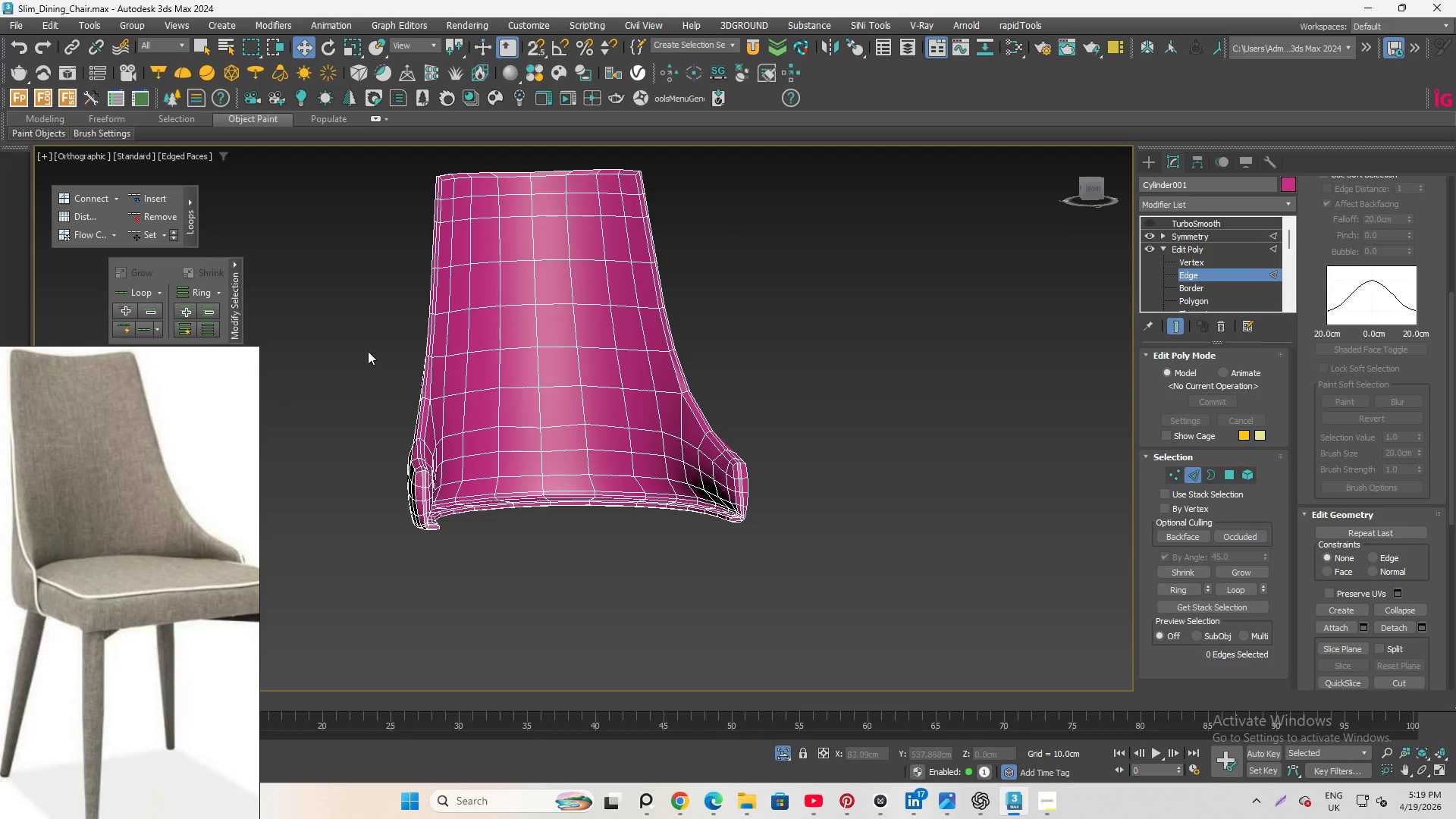 
hold_key(key=AltLeft, duration=5.86)
 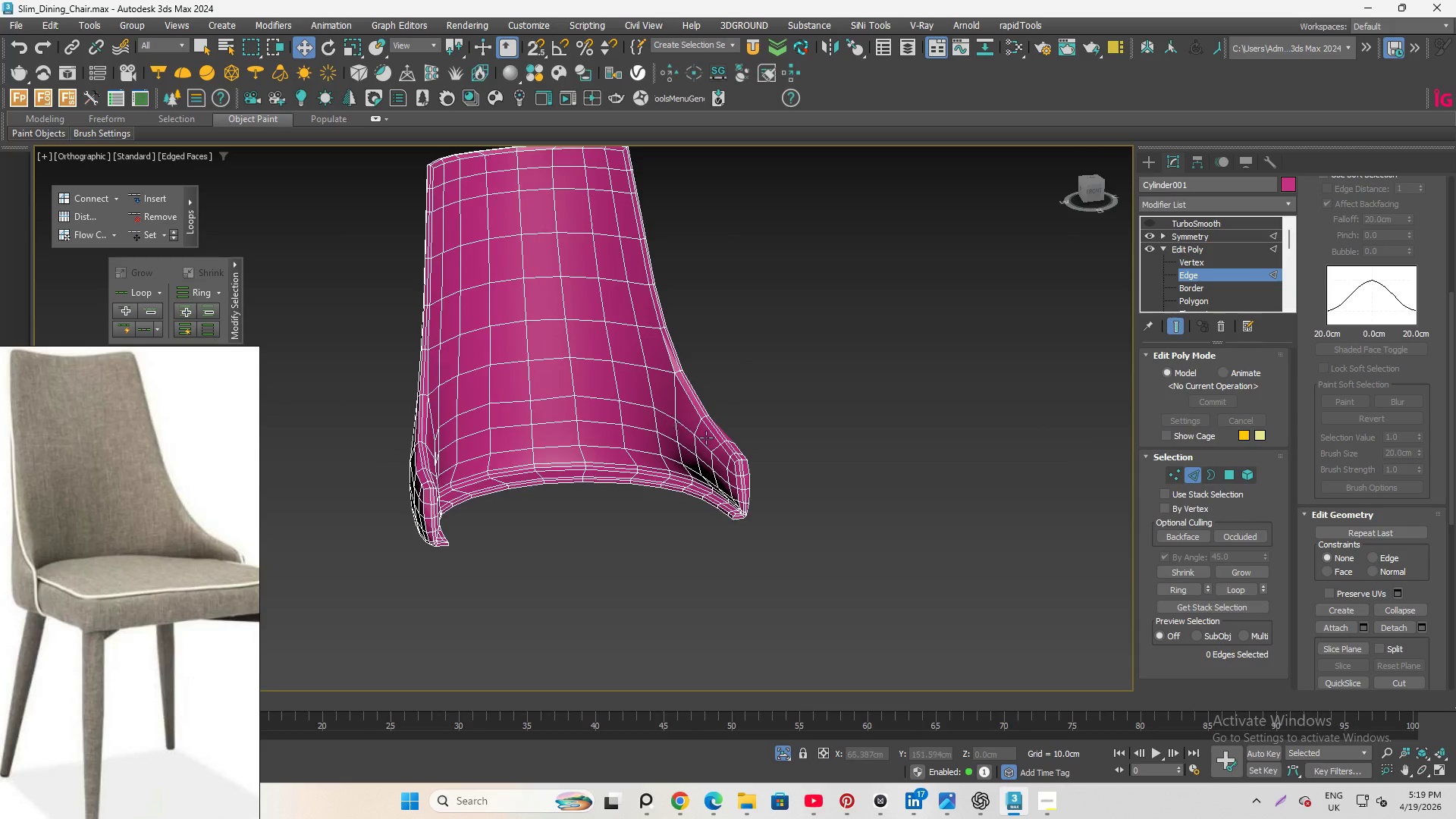 
scroll: coordinate [756, 451], scroll_direction: up, amount: 5.0
 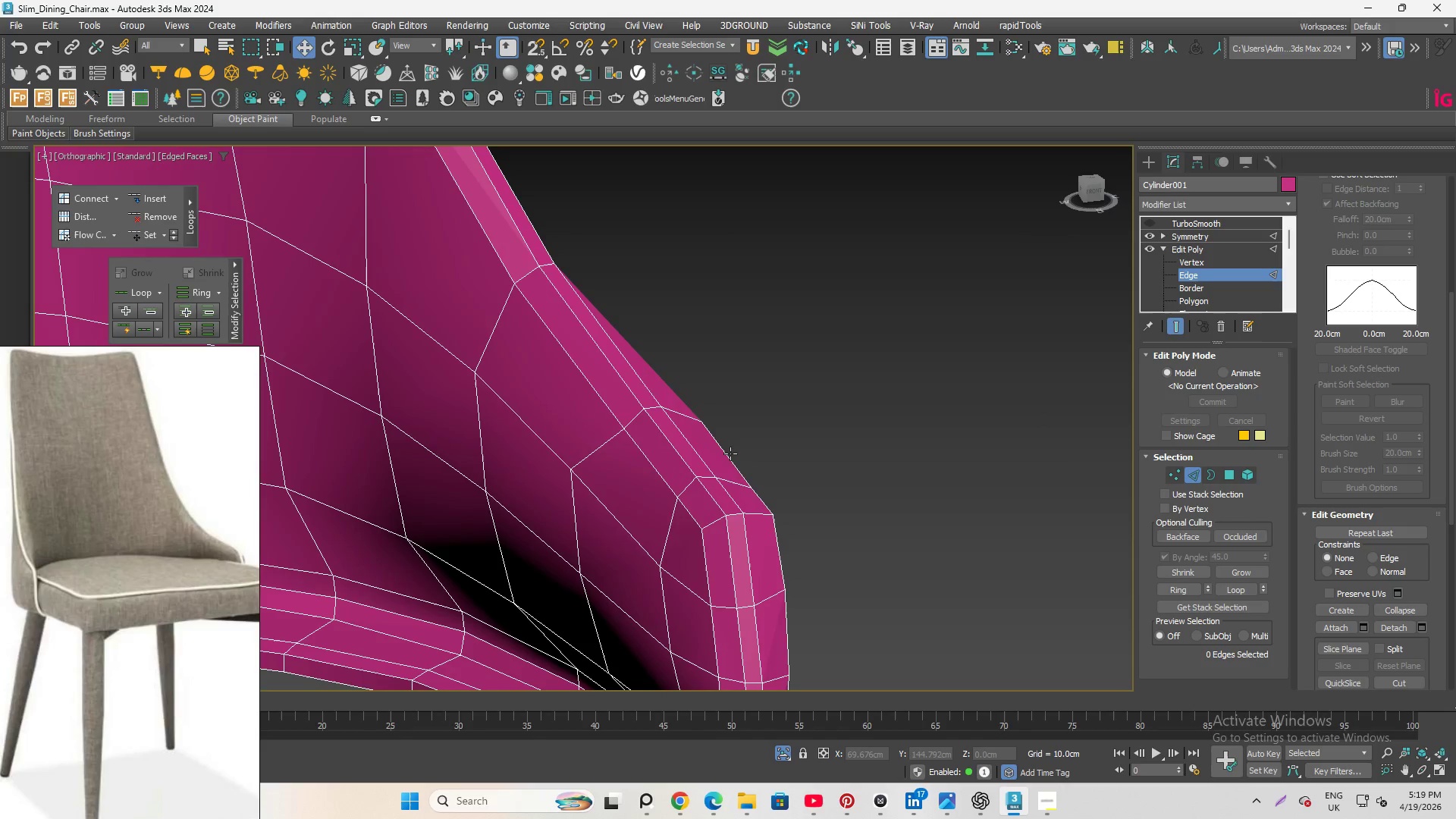 
hold_key(key=AltLeft, duration=3.84)
 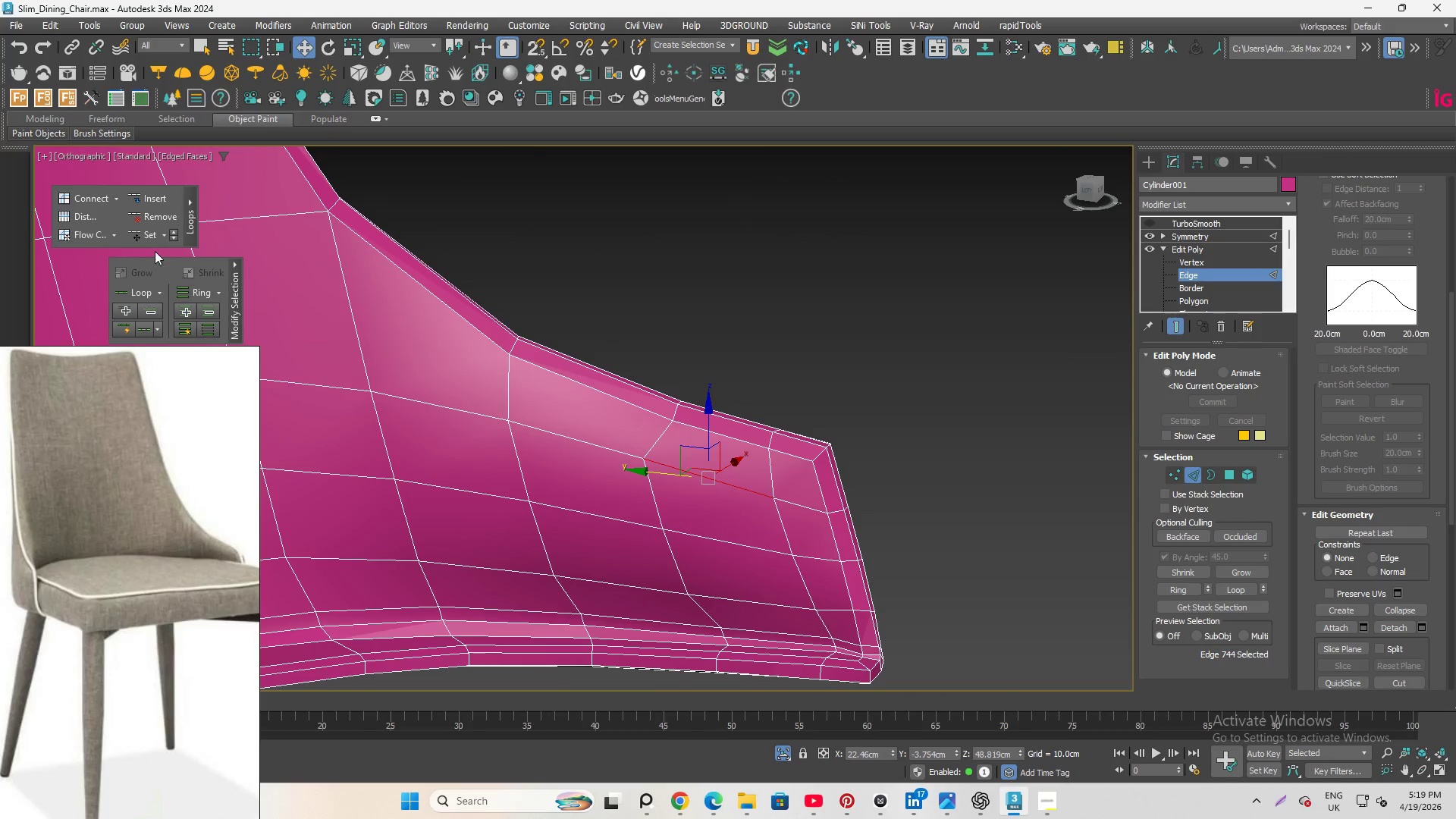 
scroll: coordinate [730, 453], scroll_direction: down, amount: 1.0
 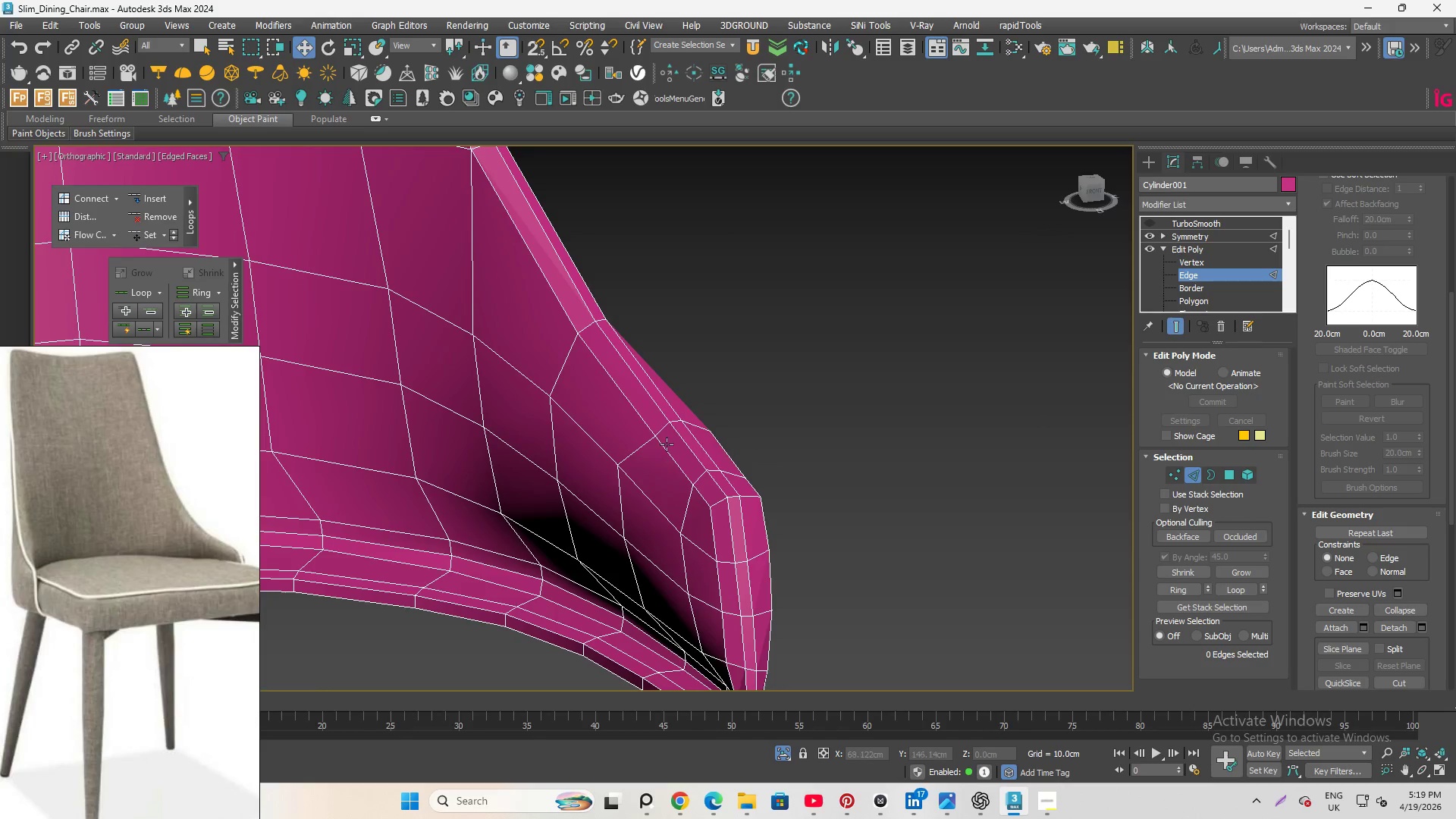 
left_click([146, 235])
 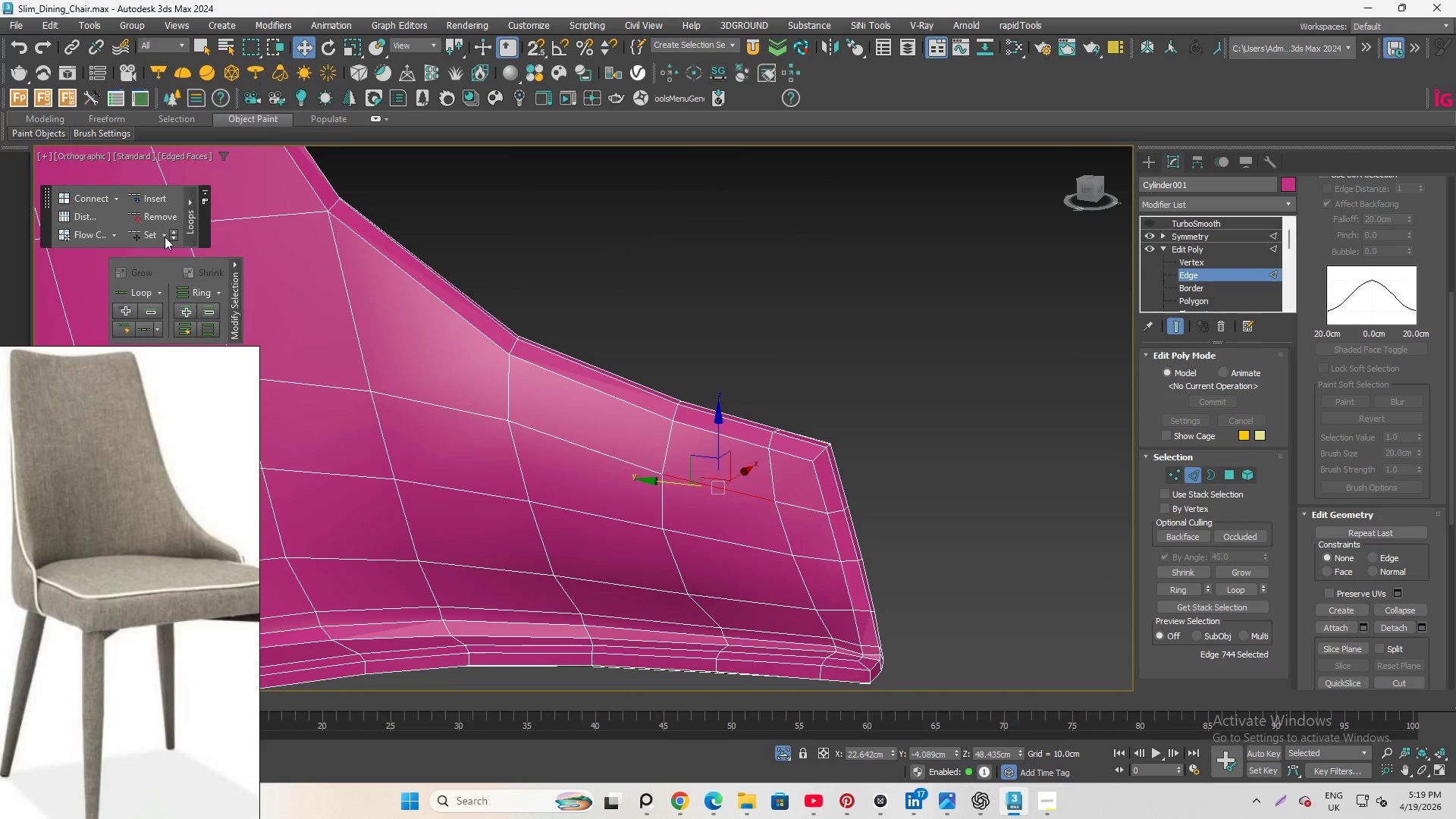 
hold_key(key=AltLeft, duration=2.88)
 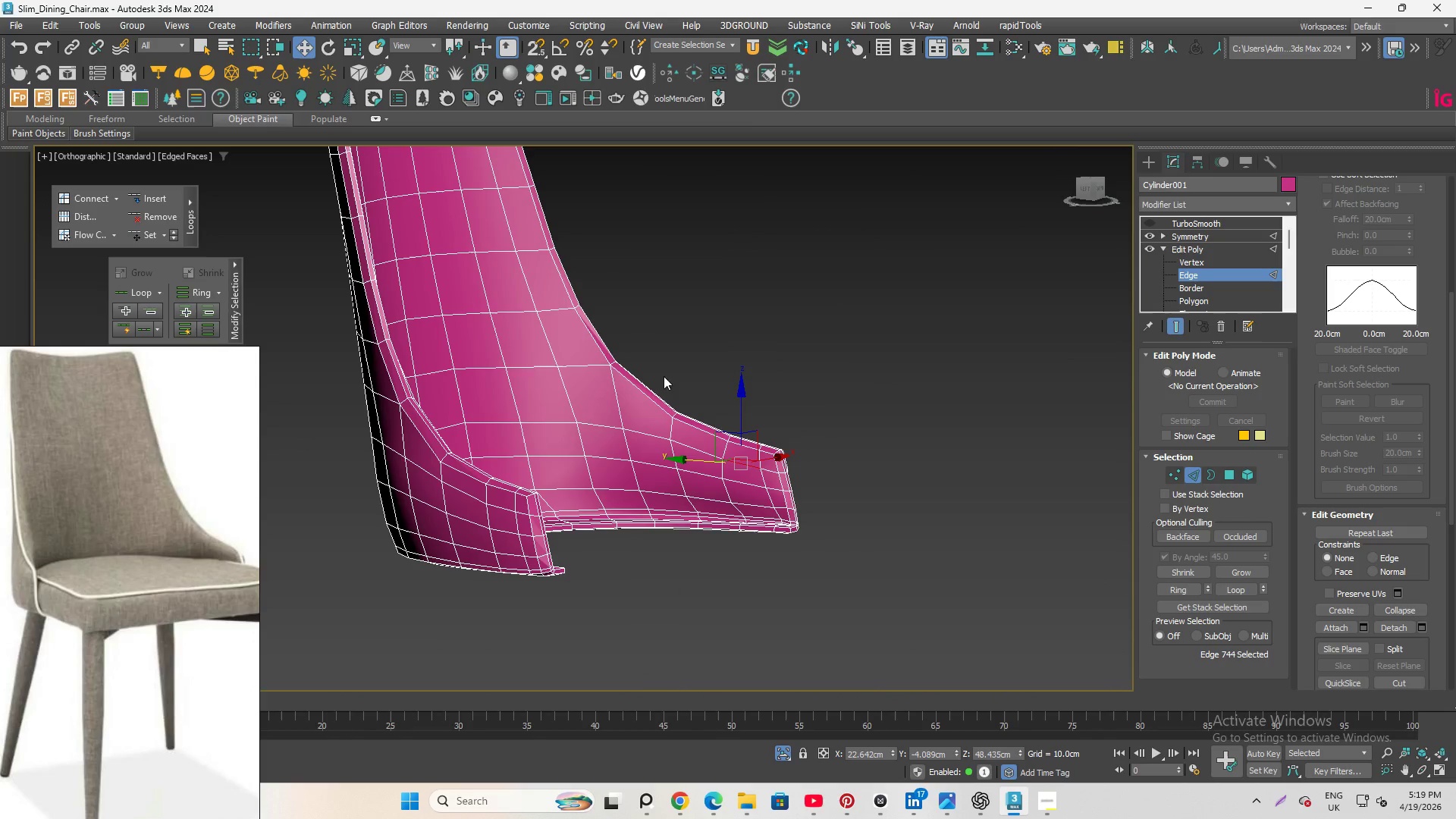 
scroll: coordinate [753, 453], scroll_direction: down, amount: 3.0
 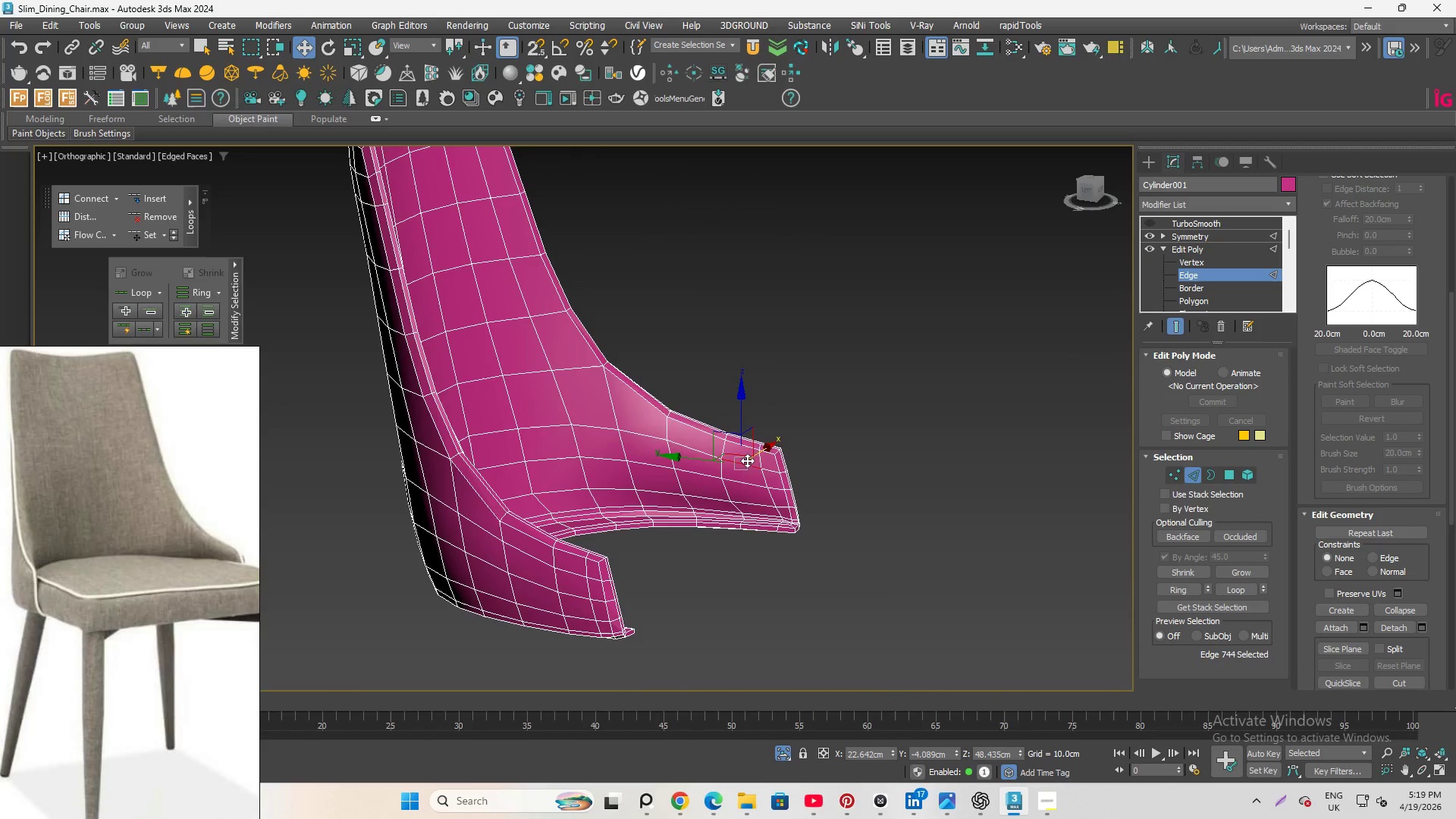 
left_click([861, 418])
 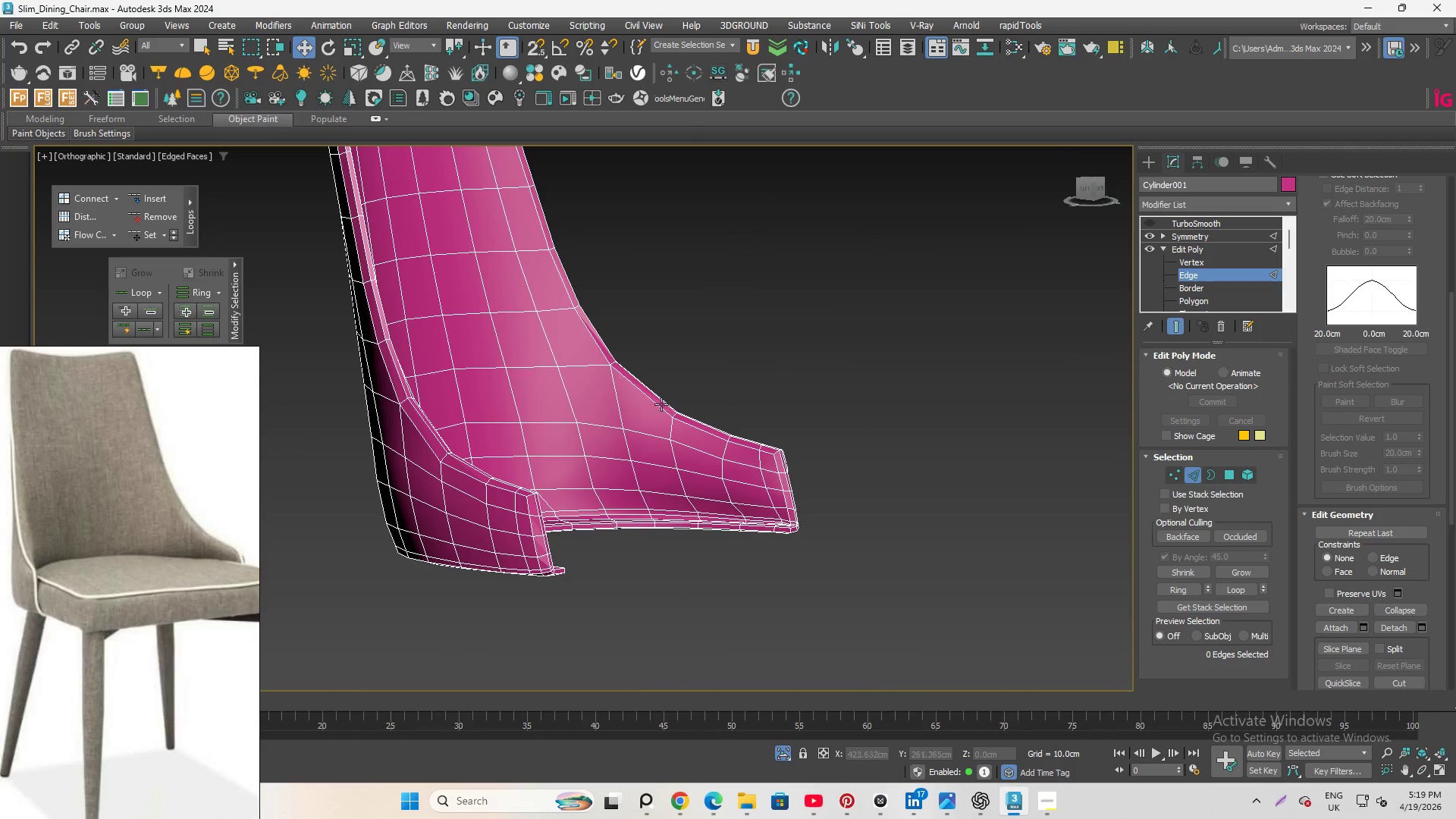 
scroll: coordinate [659, 404], scroll_direction: up, amount: 2.0
 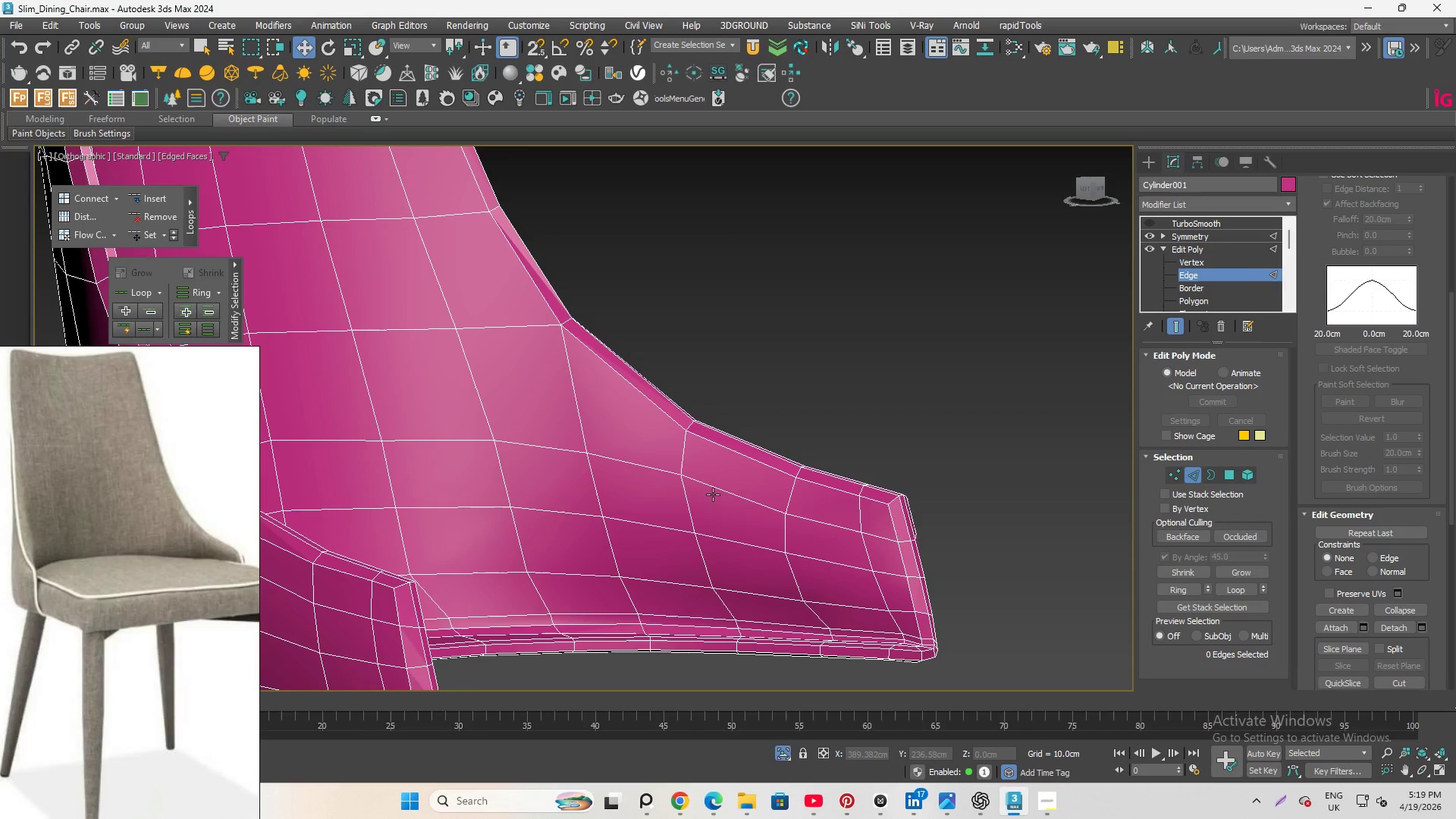 
left_click([714, 494])
 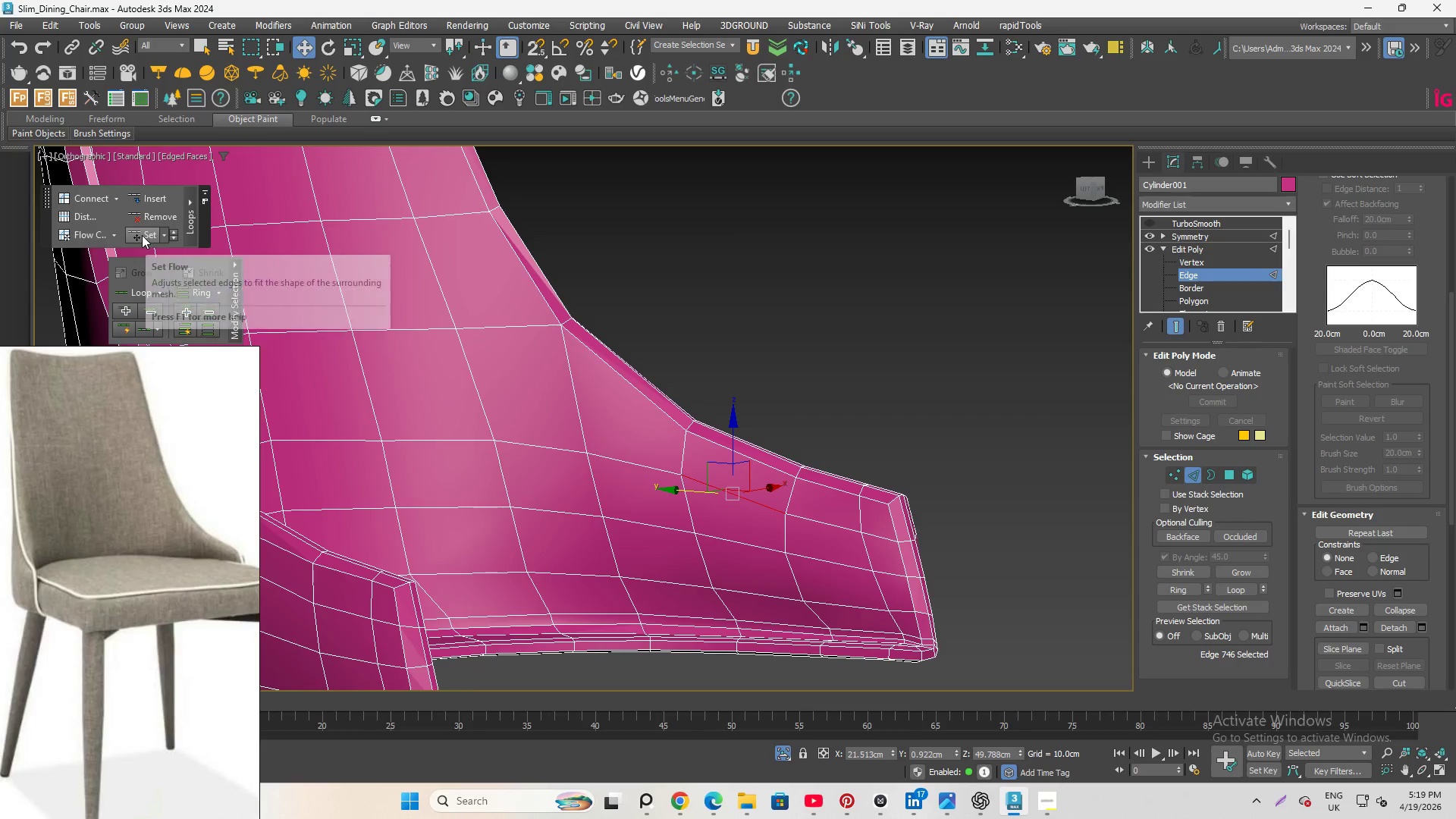 
left_click([140, 235])
 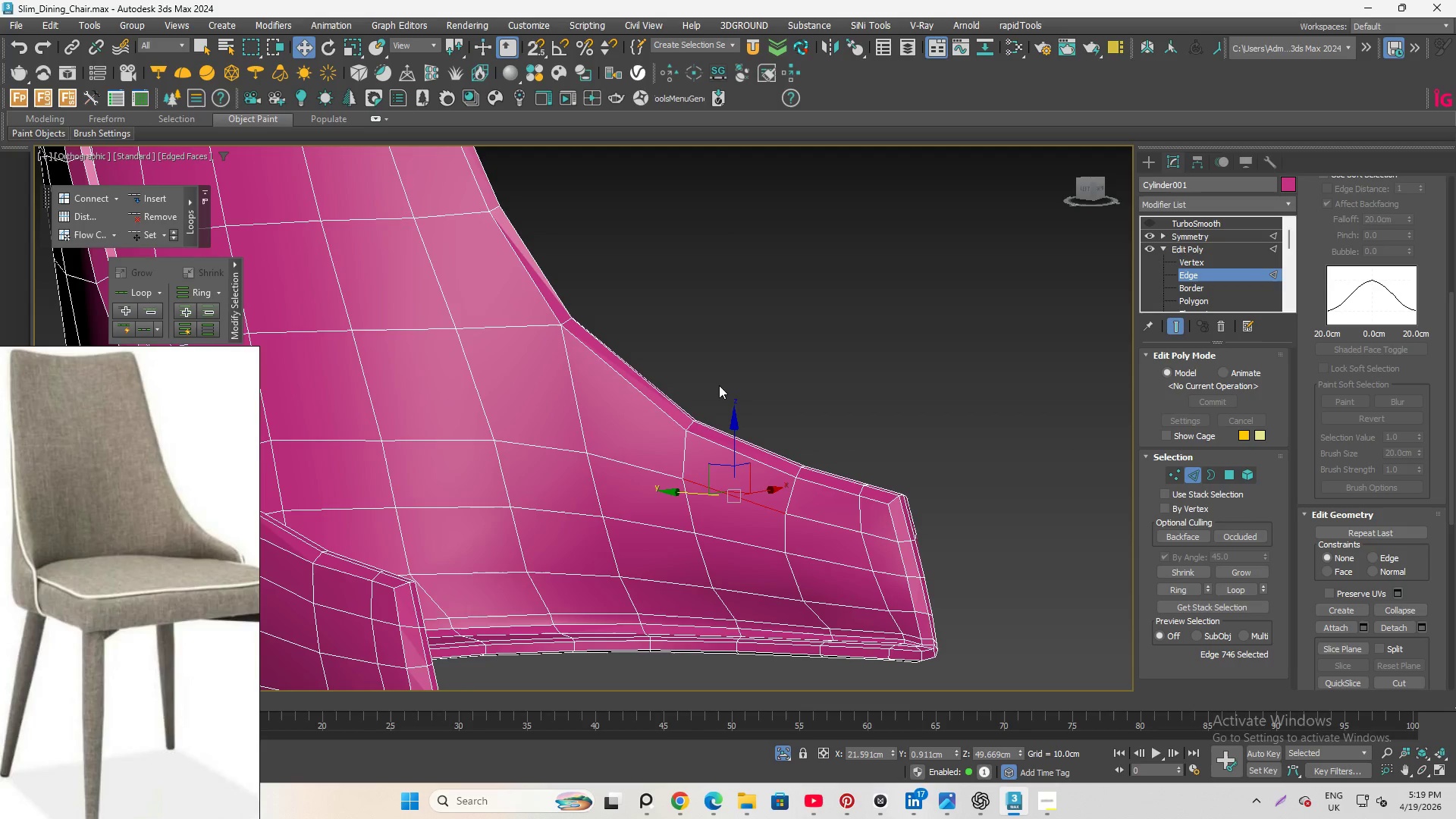 
left_click([821, 381])
 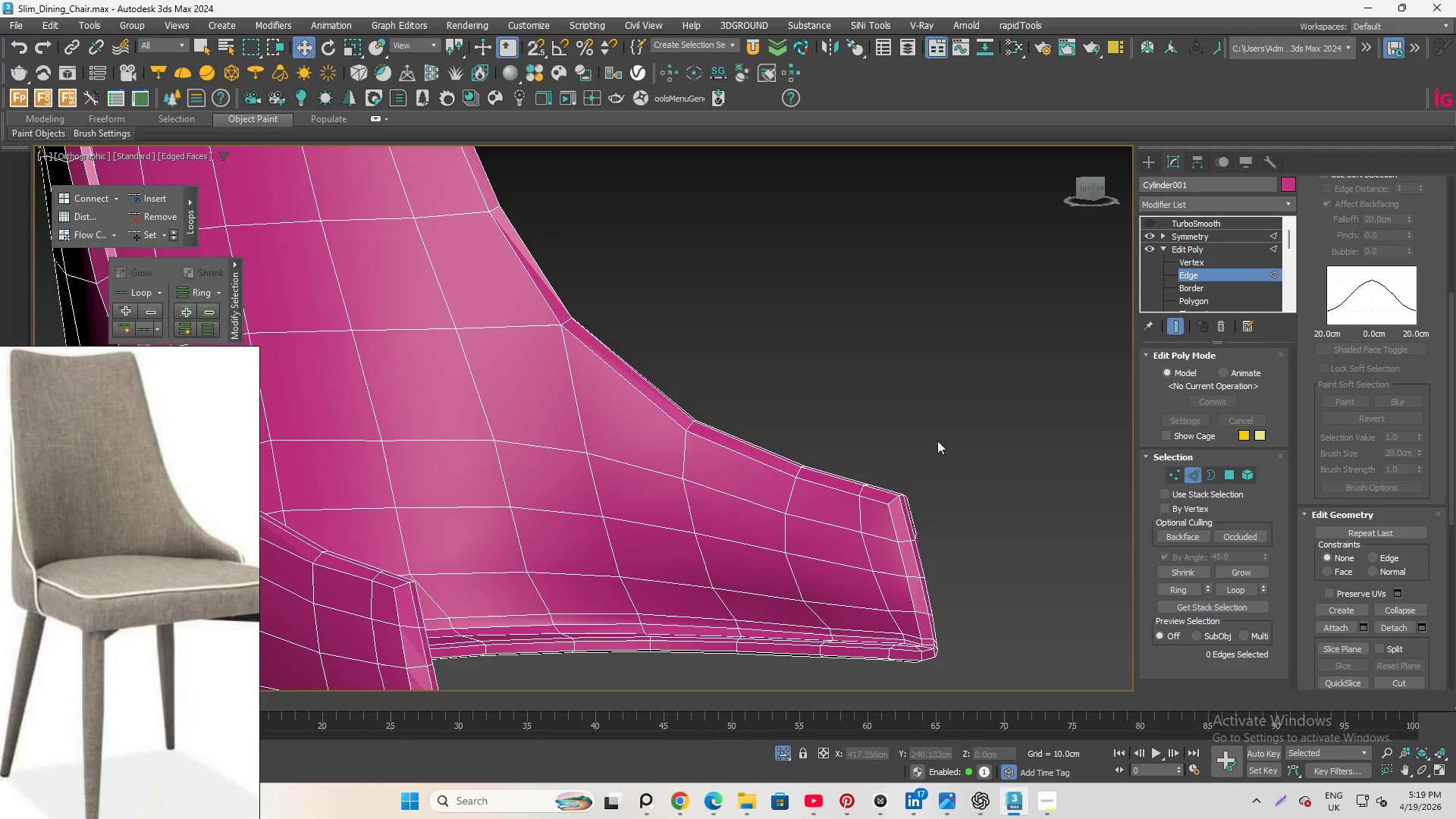 
hold_key(key=AltLeft, duration=1.25)
 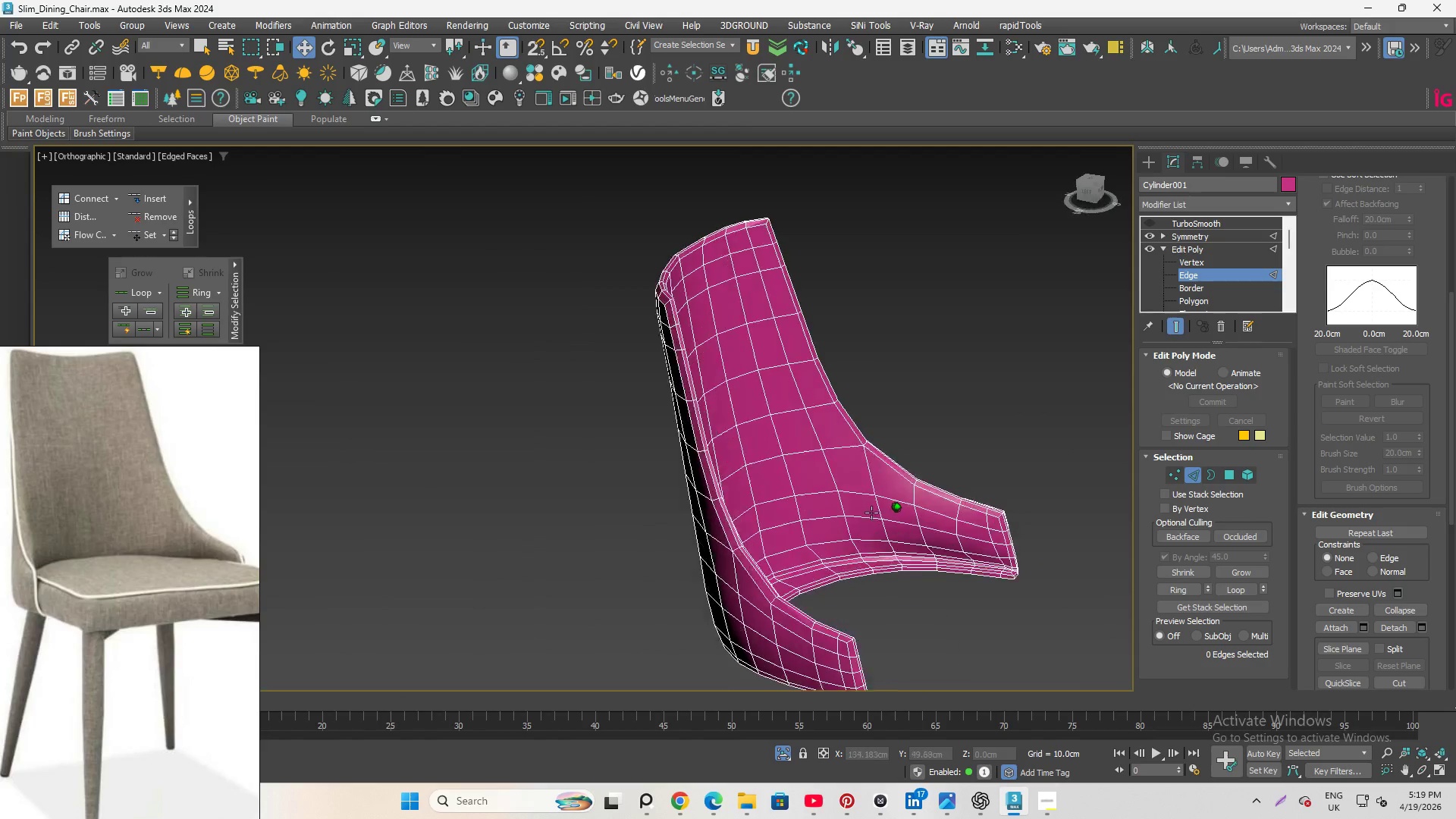 
hold_key(key=AltLeft, duration=1.45)
 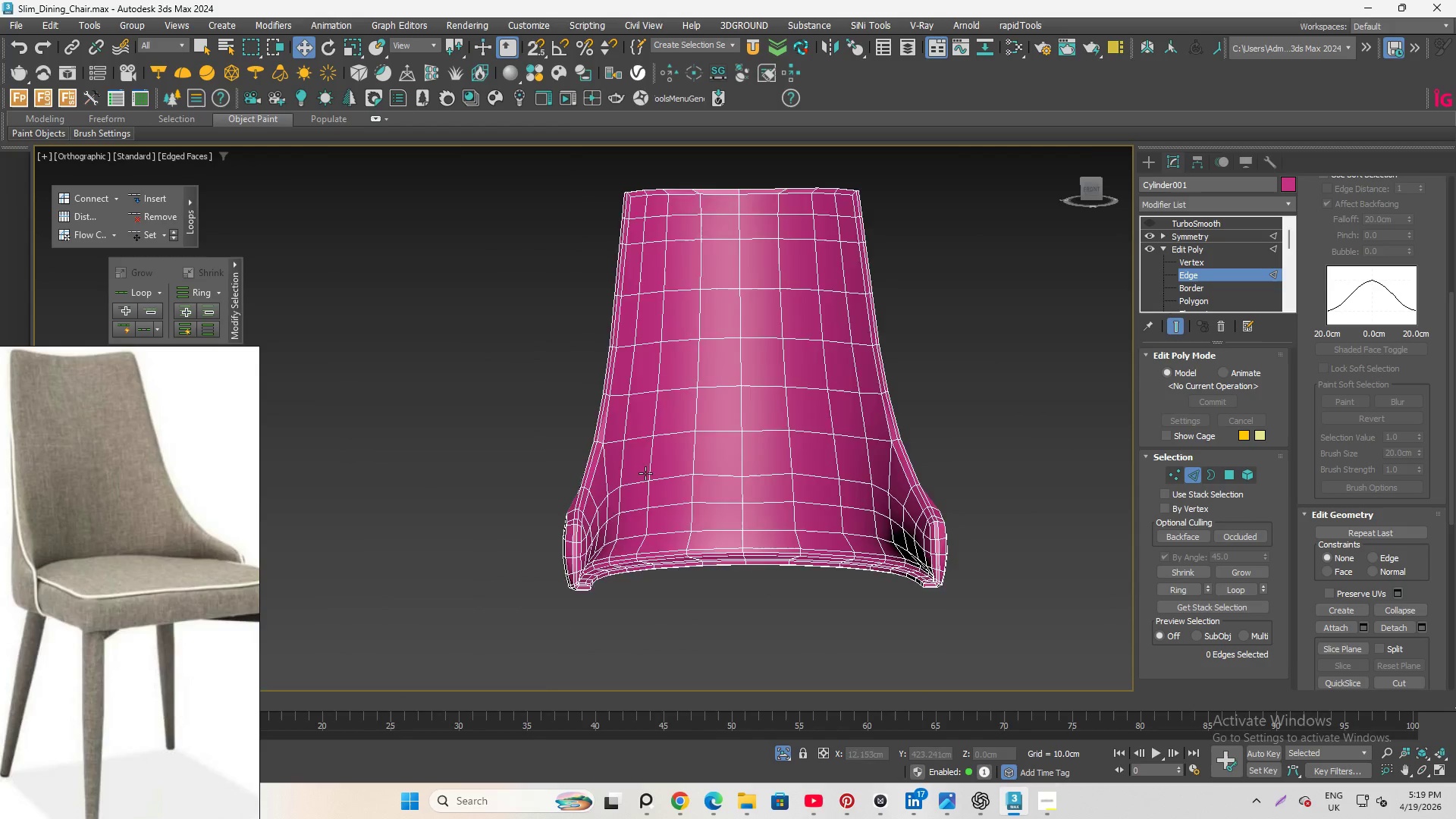 
scroll: coordinate [957, 452], scroll_direction: down, amount: 4.0
 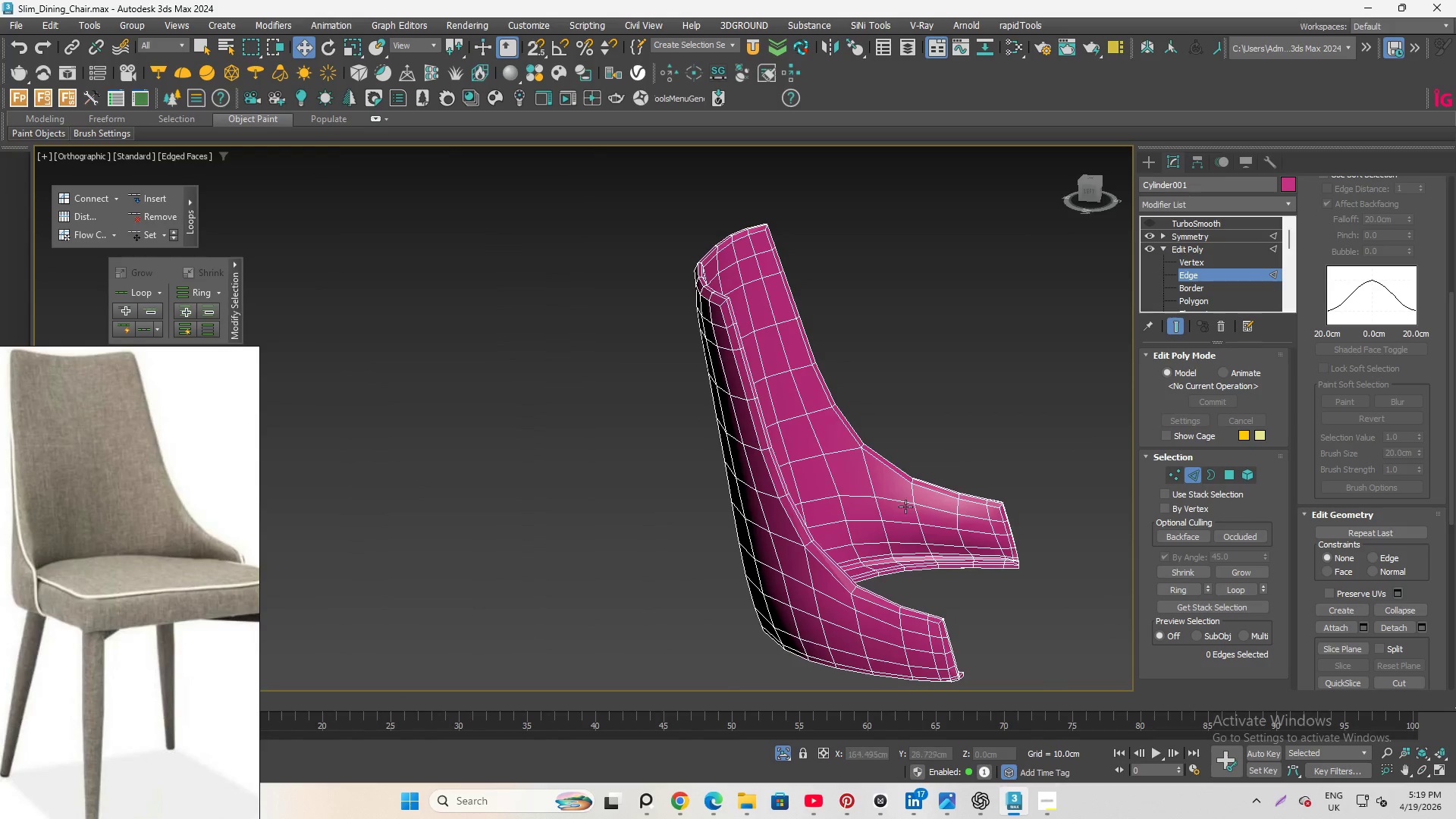 
scroll: coordinate [644, 473], scroll_direction: up, amount: 2.0
 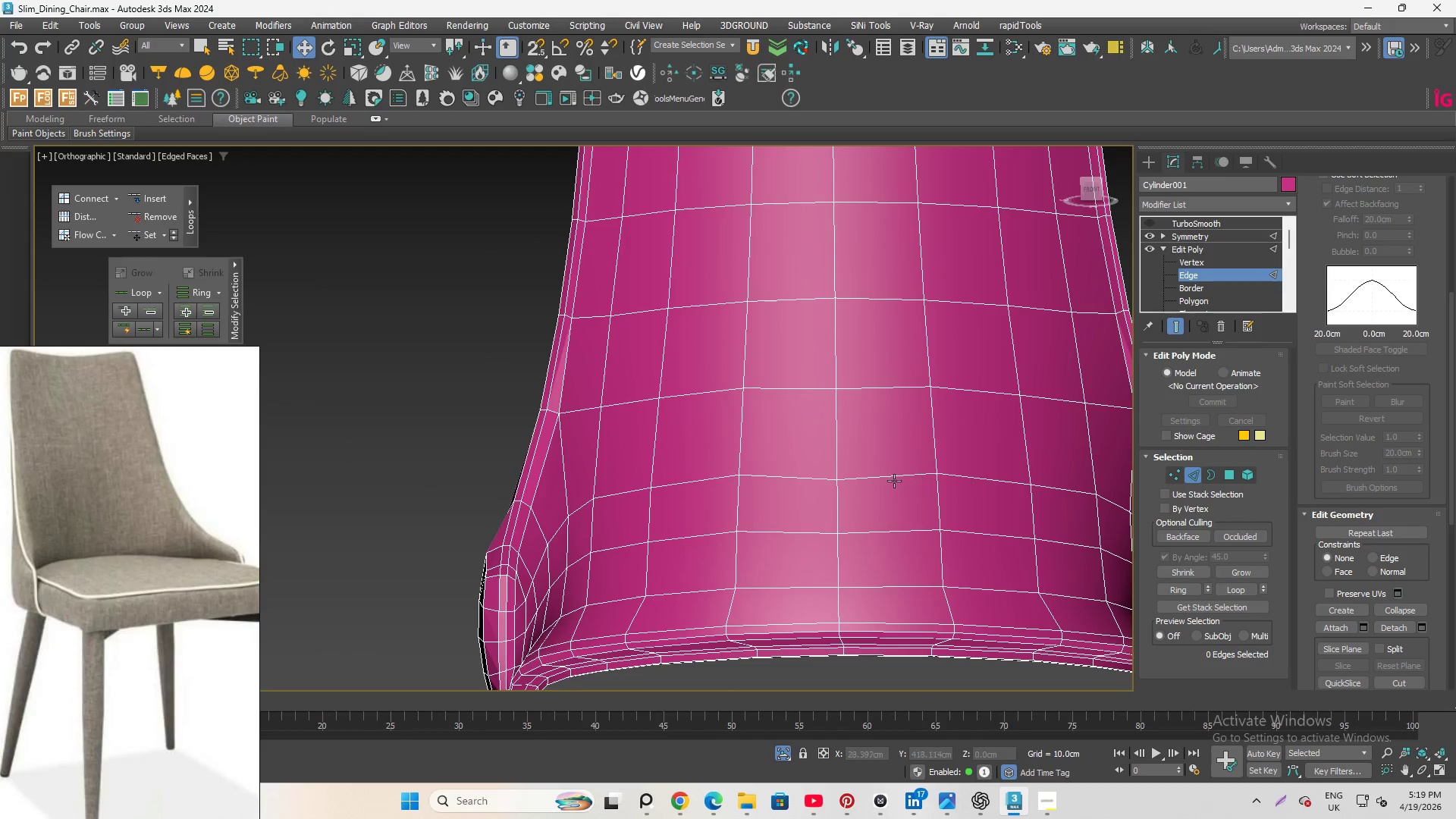 
left_click([890, 475])
 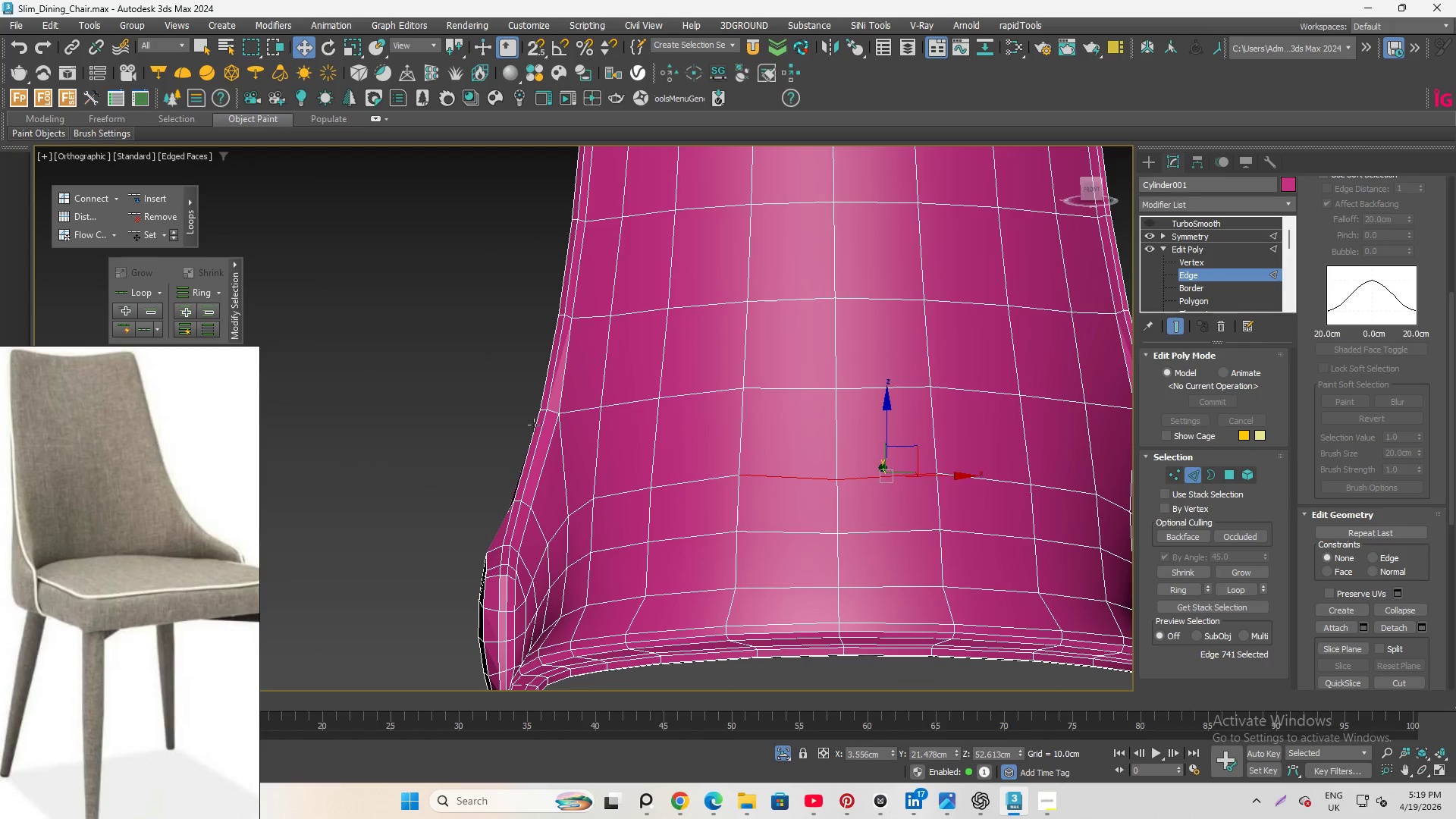 
scroll: coordinate [502, 423], scroll_direction: down, amount: 2.0
 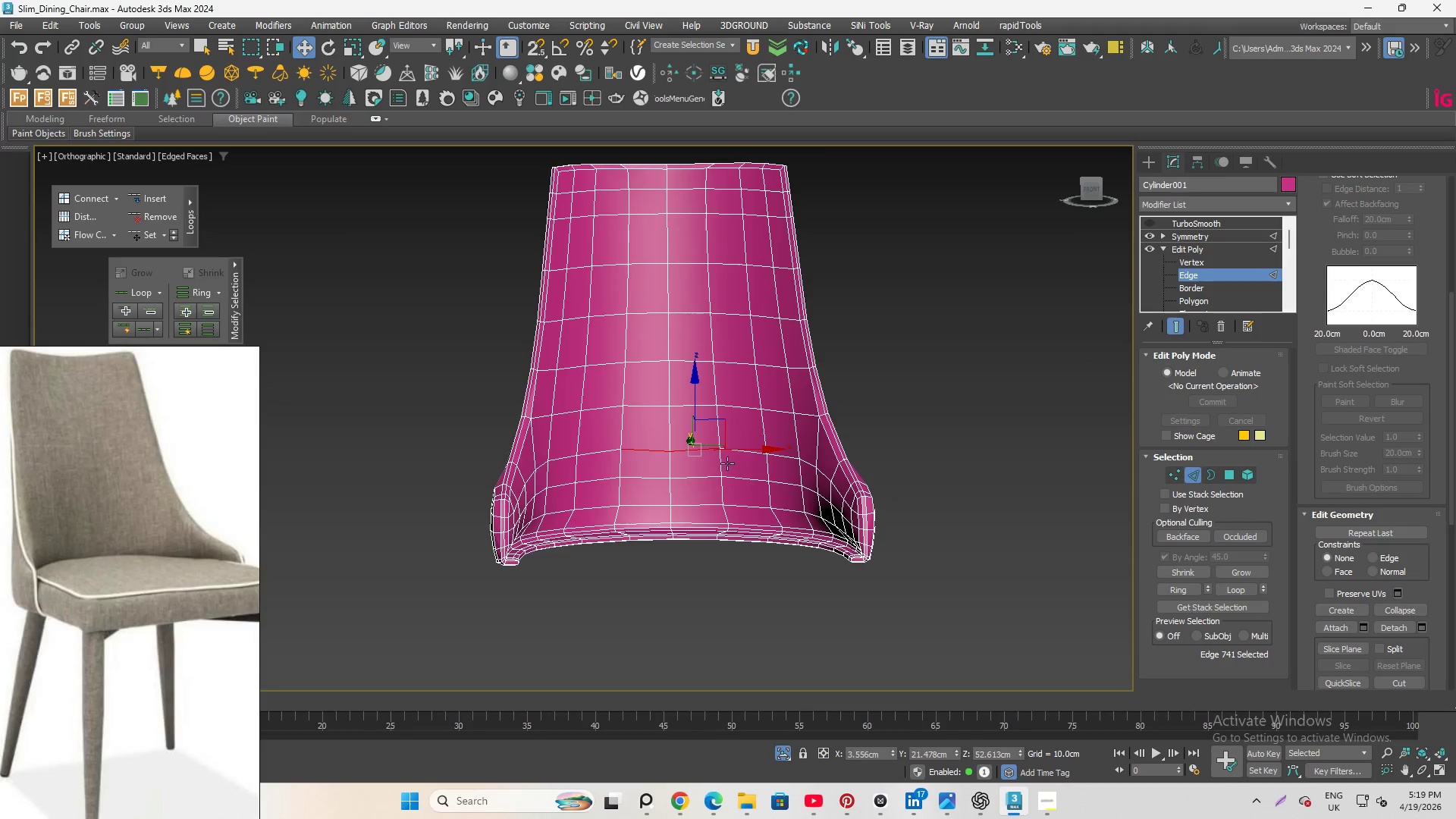 
hold_key(key=ControlLeft, duration=1.08)
left_click([753, 446])
 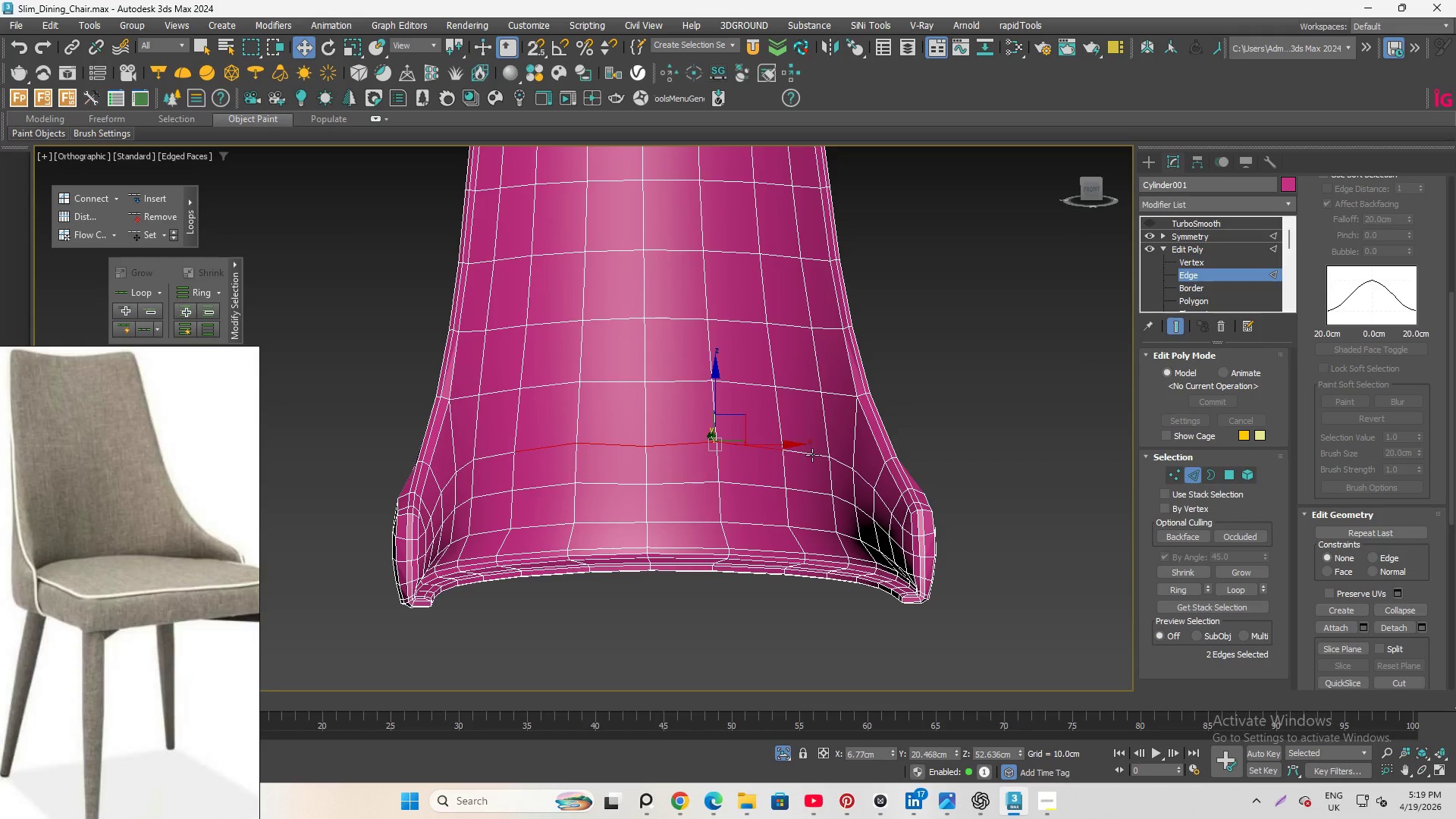 
scroll: coordinate [727, 463], scroll_direction: up, amount: 1.0
 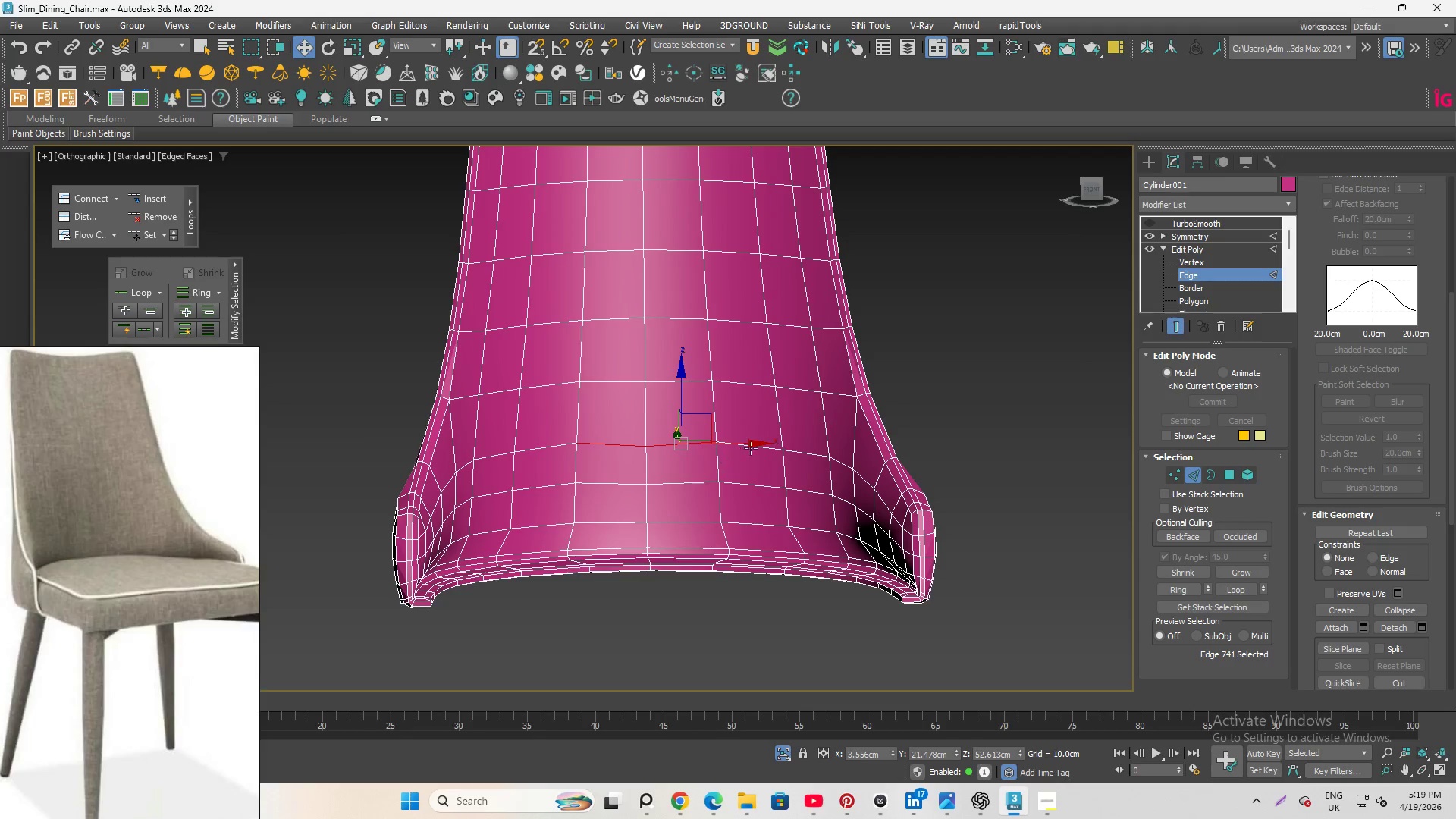 
left_click([812, 455])
 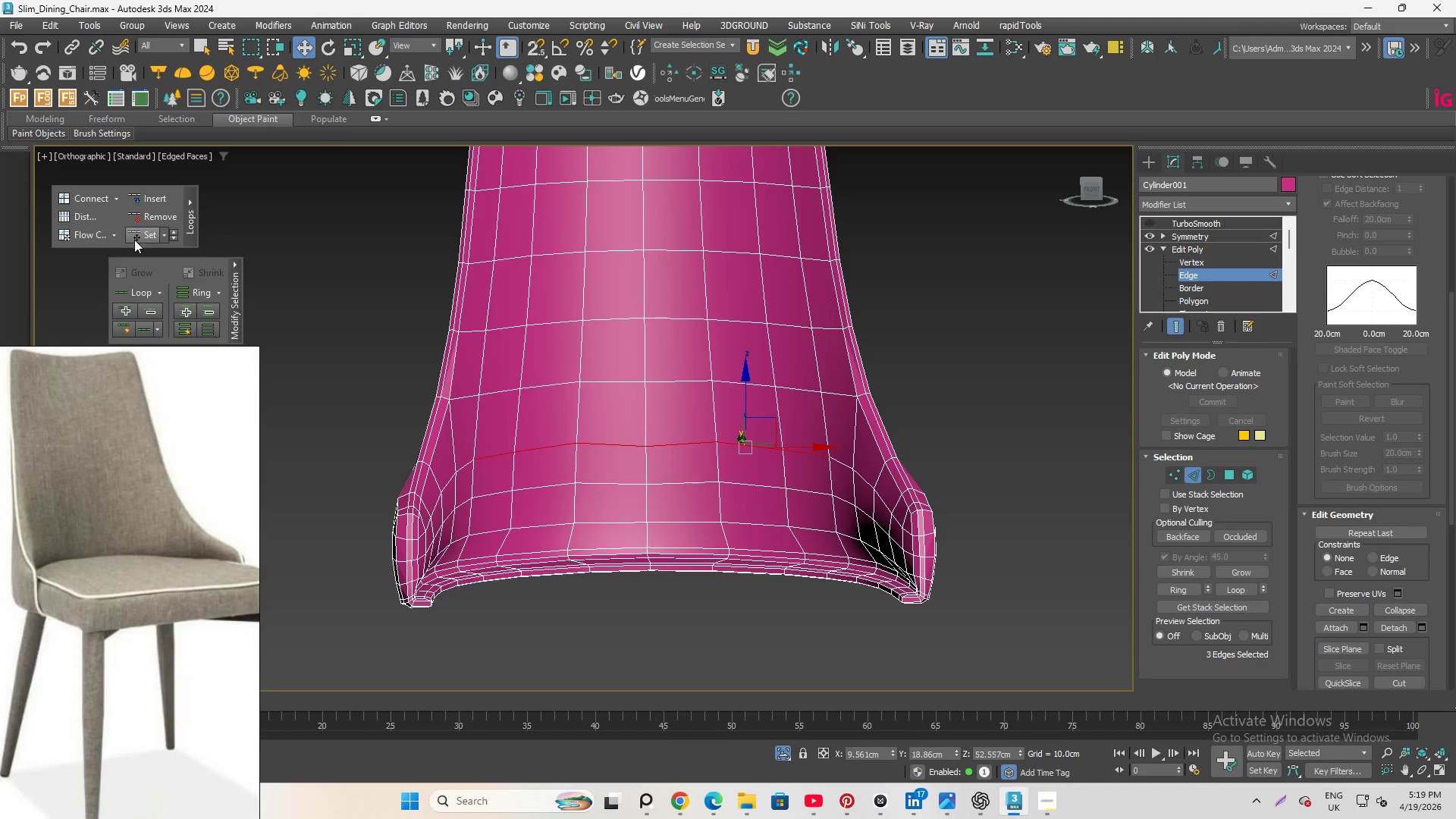 
left_click([134, 229])
 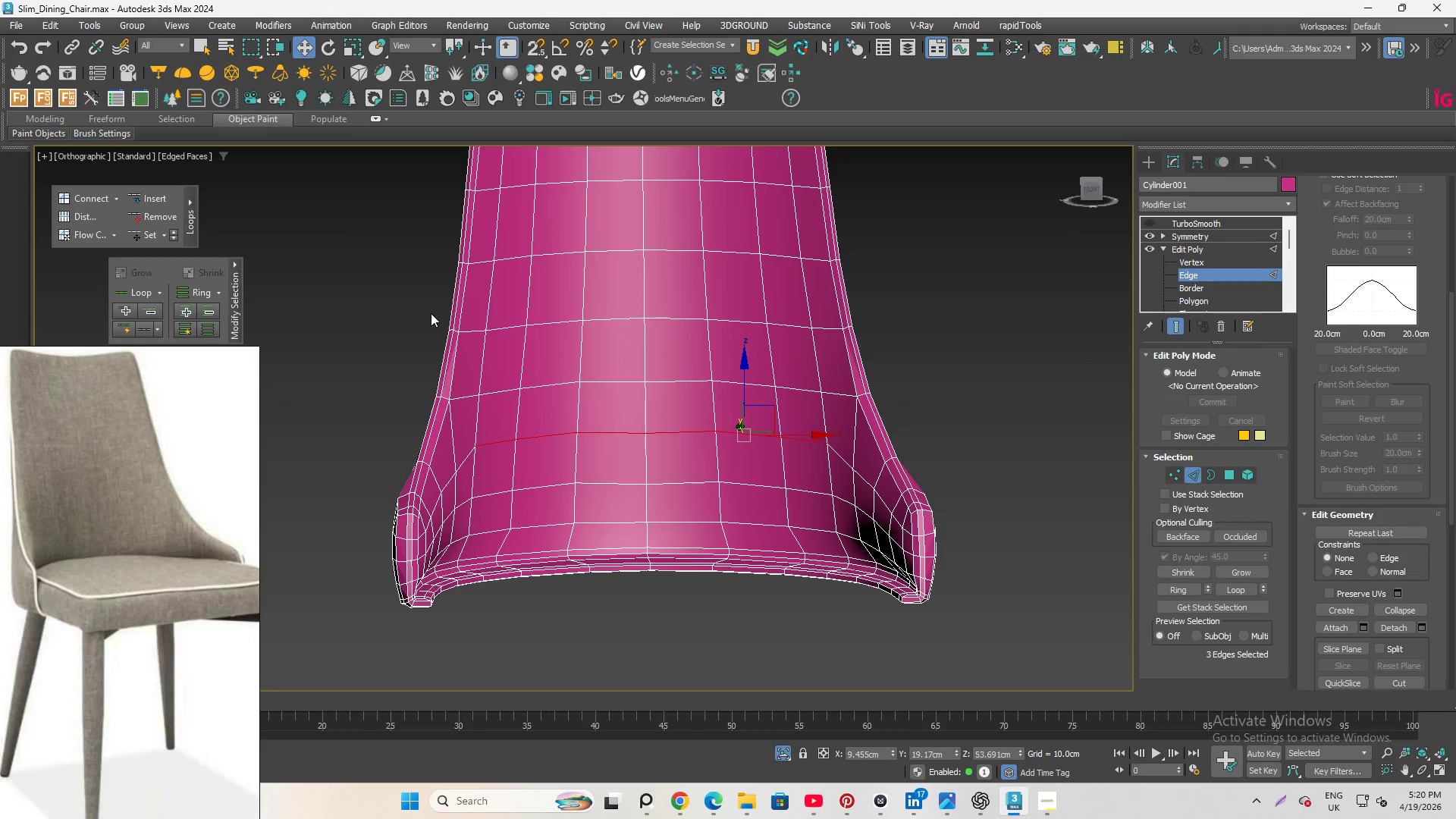 
wait(6.25)
 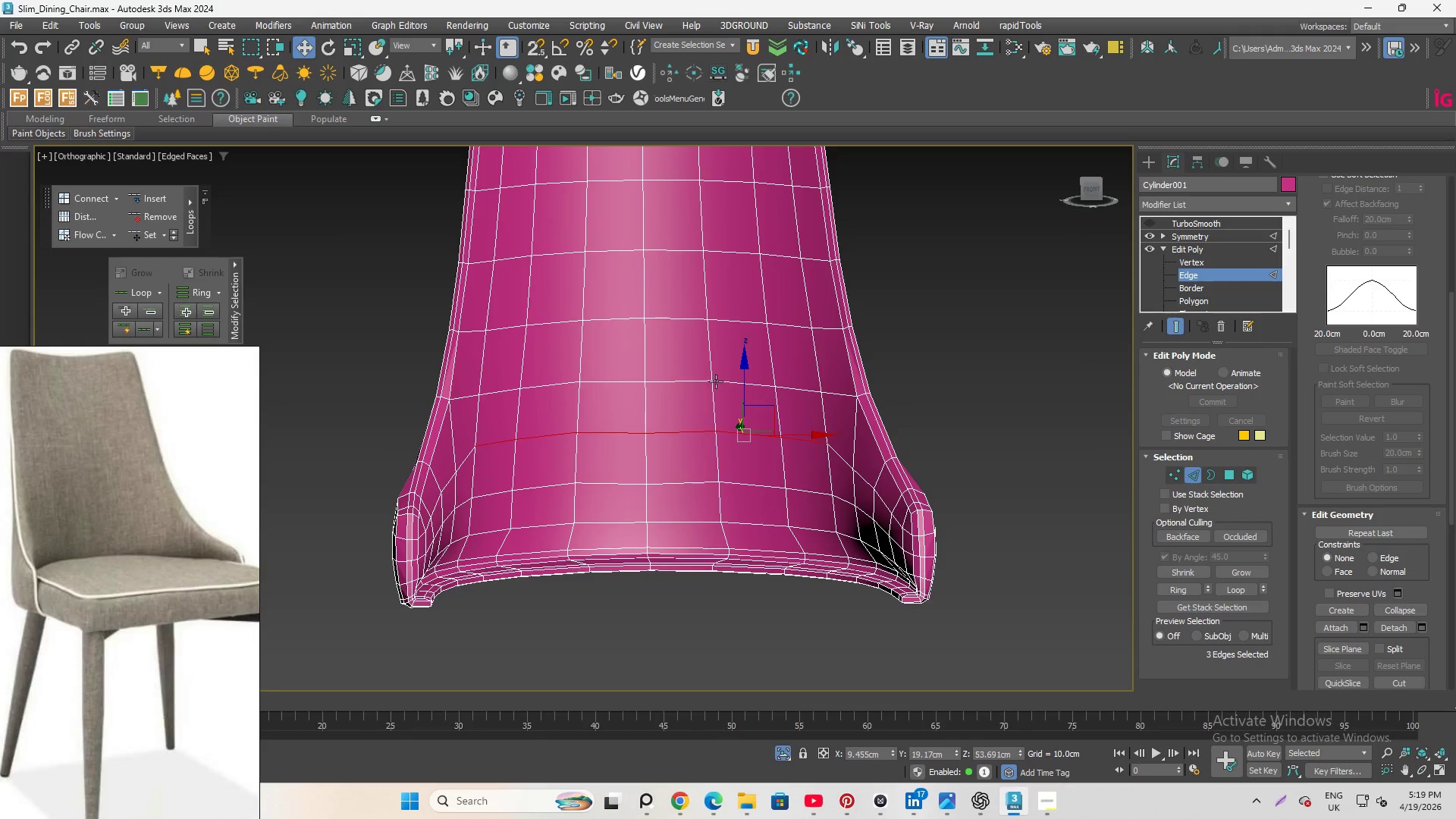 
hold_key(key=AltLeft, duration=2.86)
 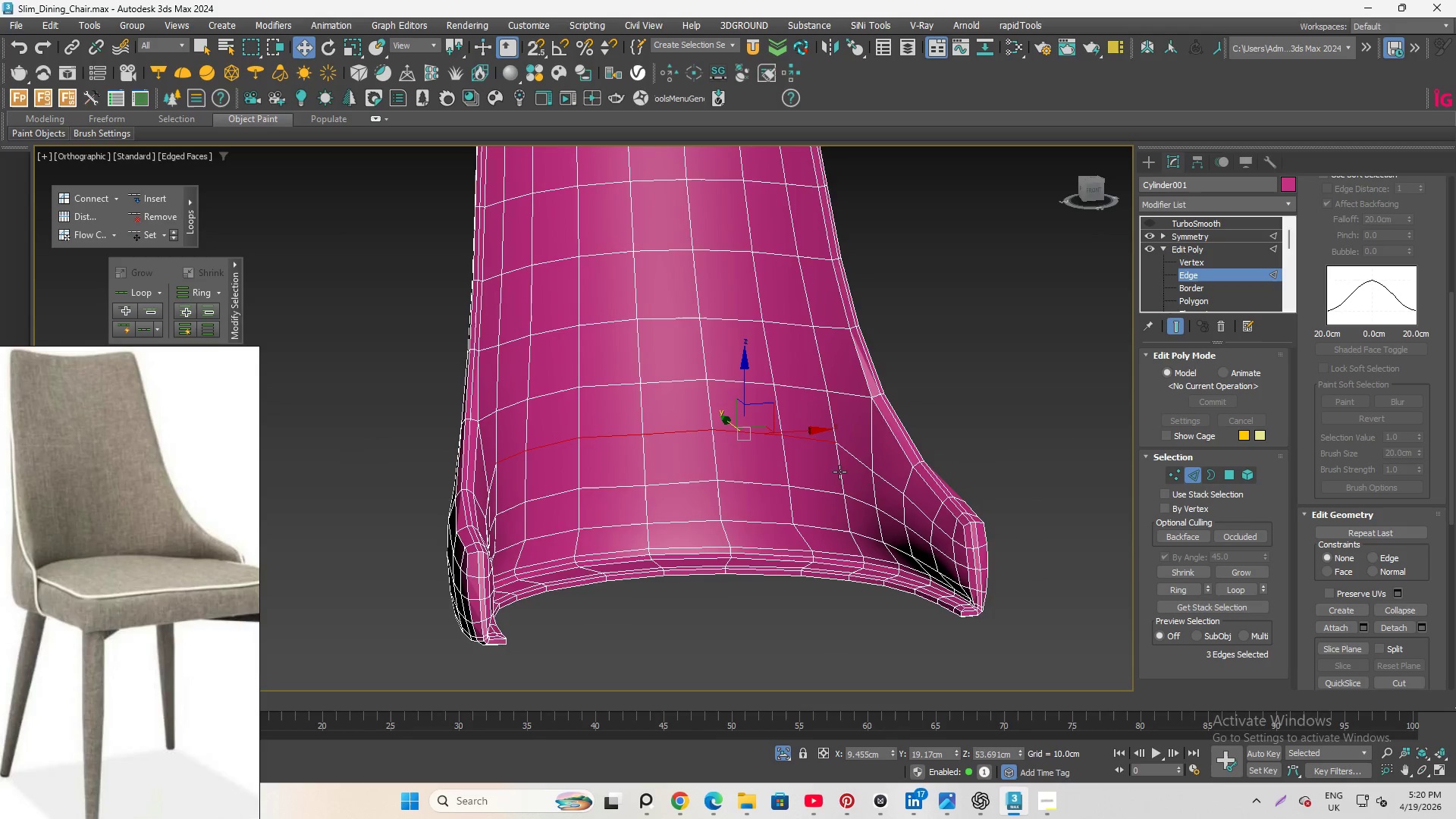 
hold_key(key=AltLeft, duration=0.97)
 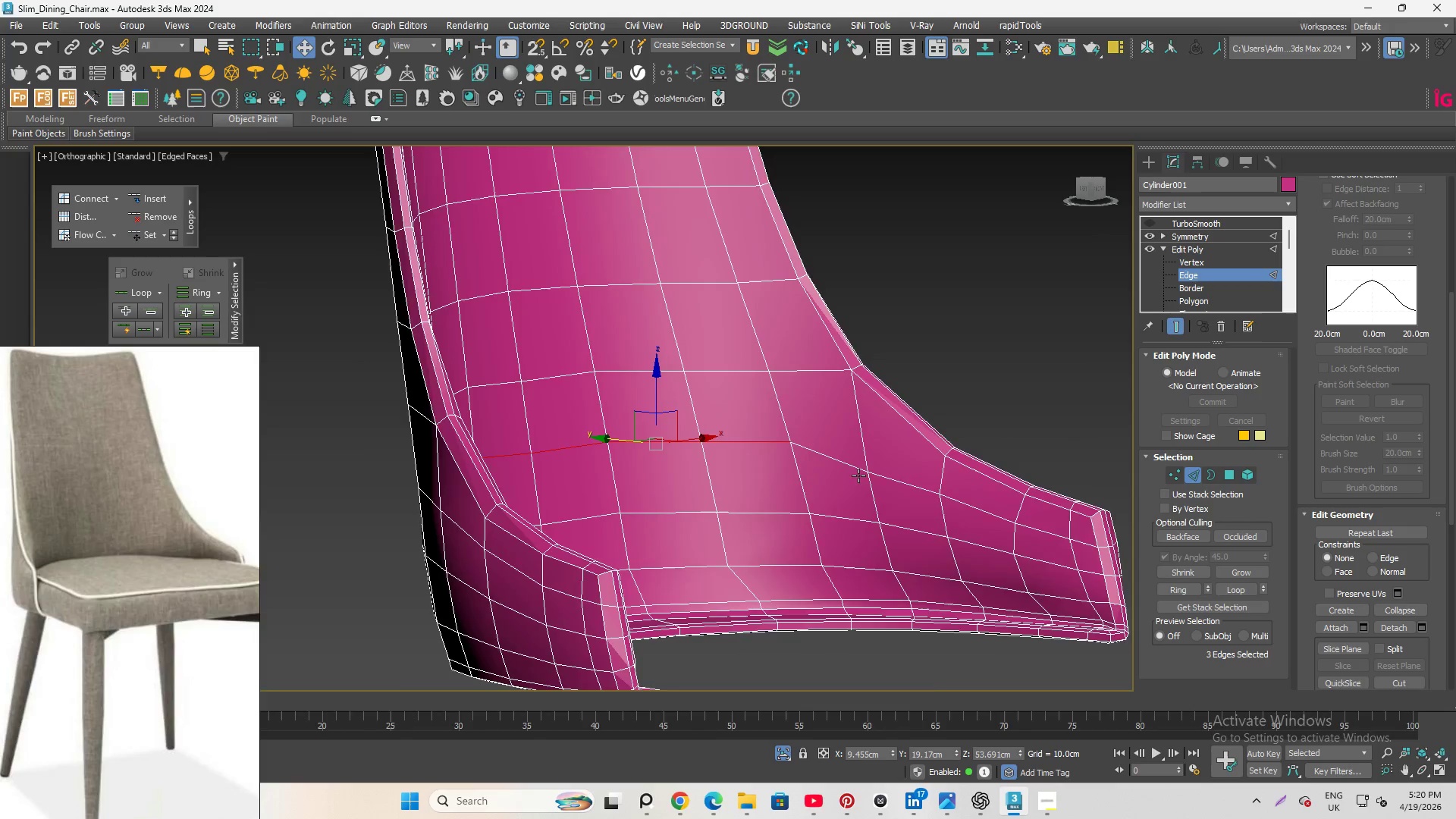 
left_click([874, 486])
 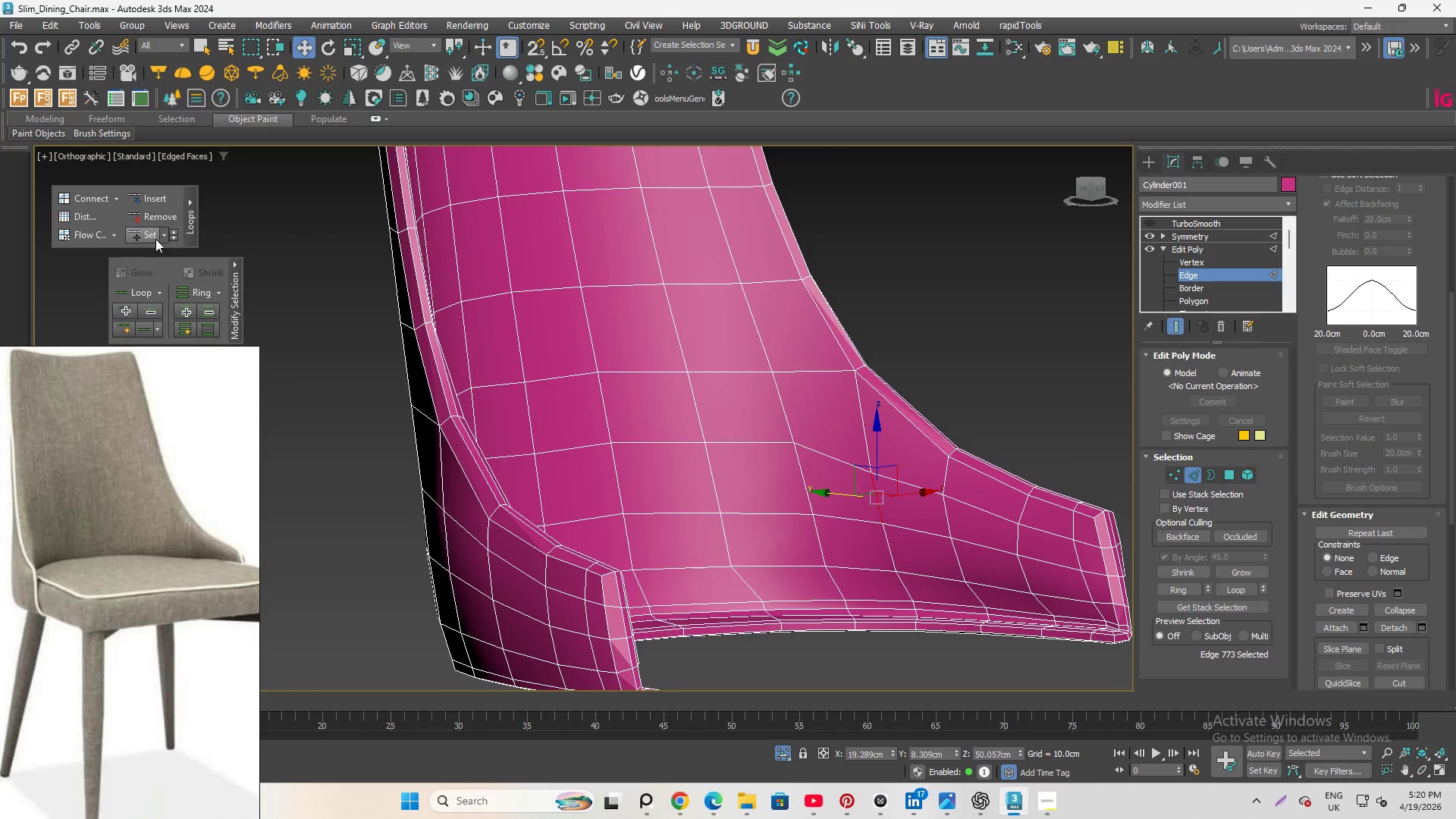 
scroll: coordinate [871, 478], scroll_direction: up, amount: 1.0
 